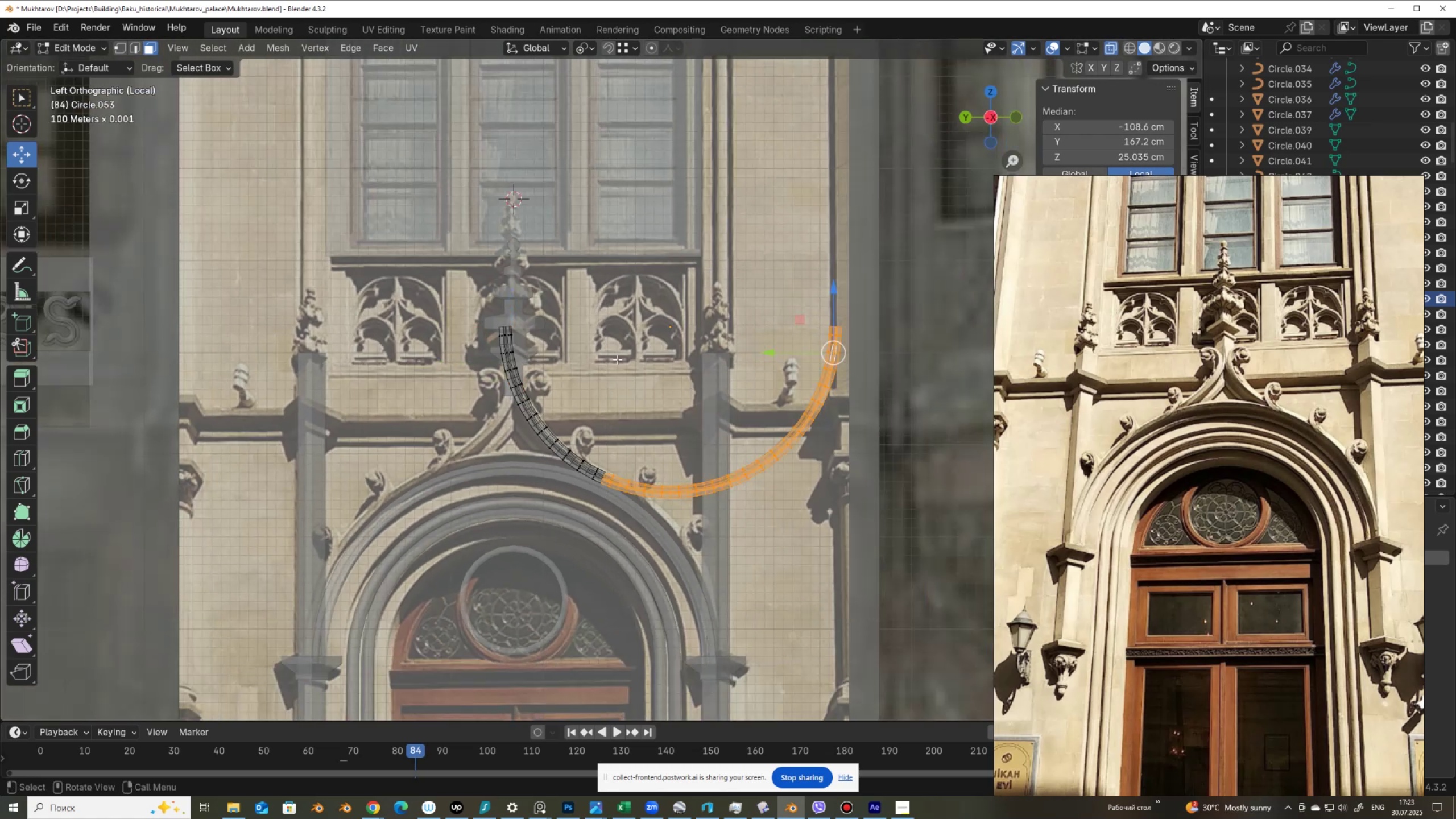 
scroll: coordinate [621, 487], scroll_direction: up, amount: 3.0
 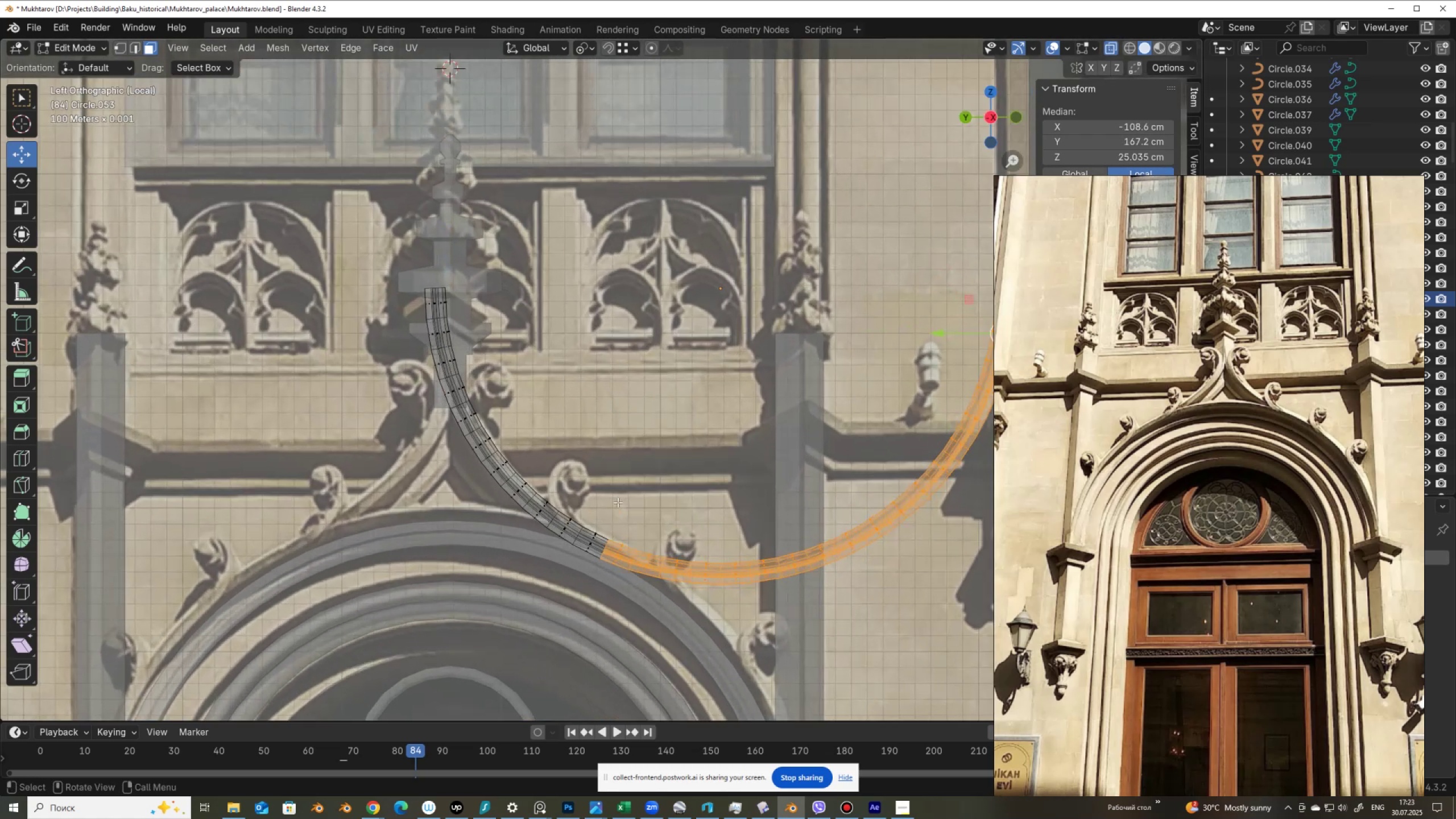 
key(Alt+AltLeft)
 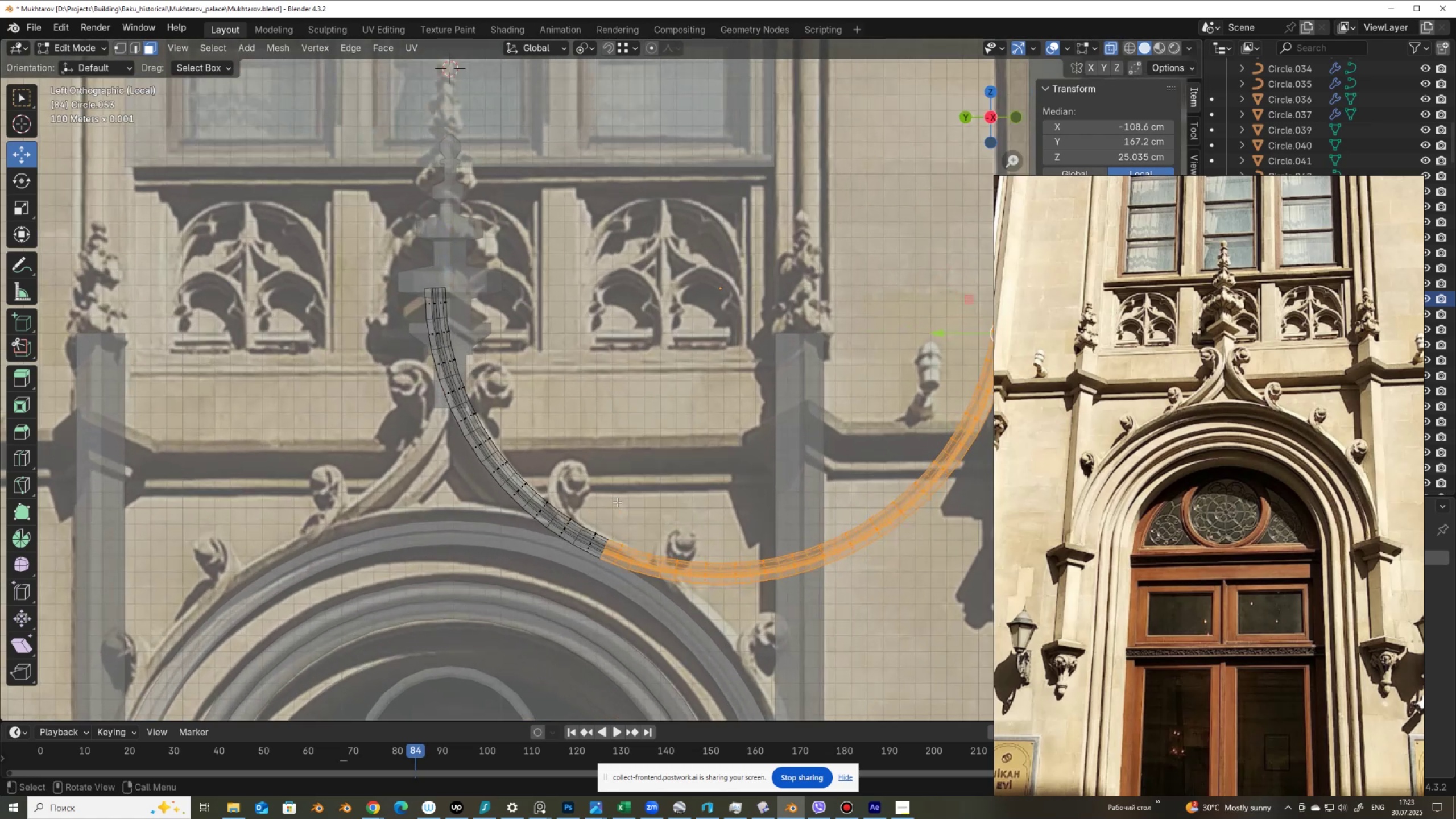 
key(Z)
 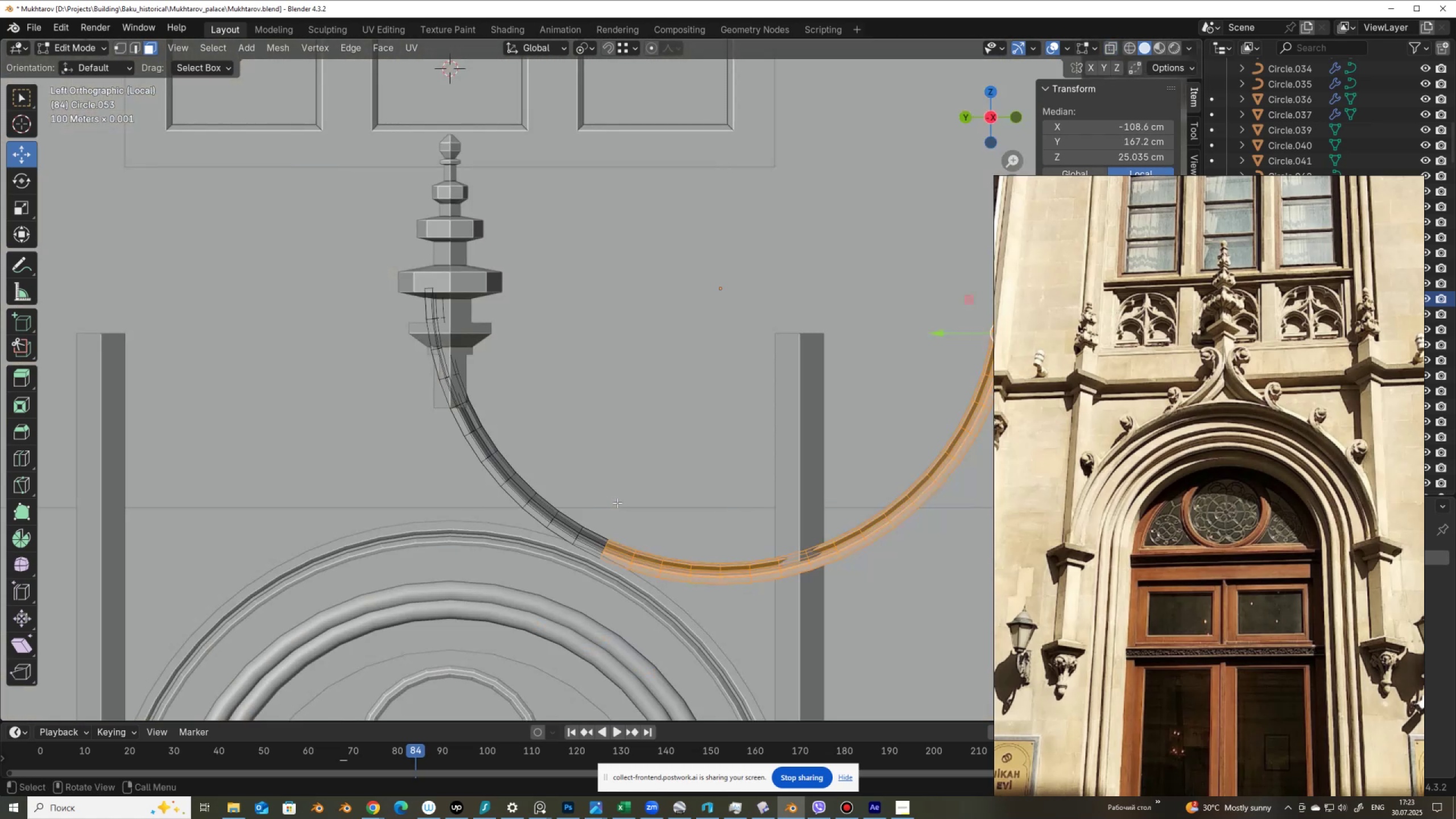 
scroll: coordinate [618, 503], scroll_direction: up, amount: 1.0
 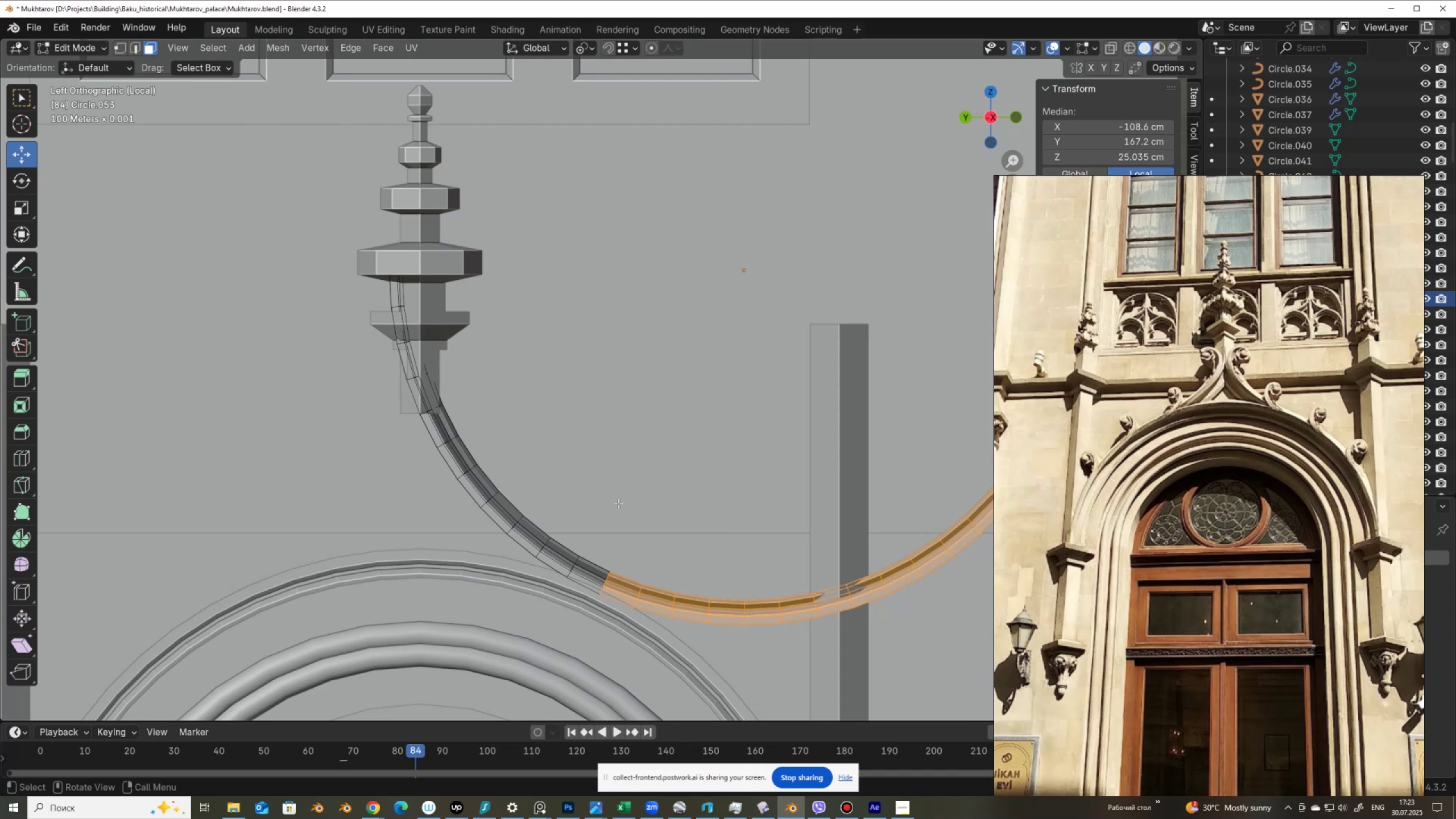 
key(X)
 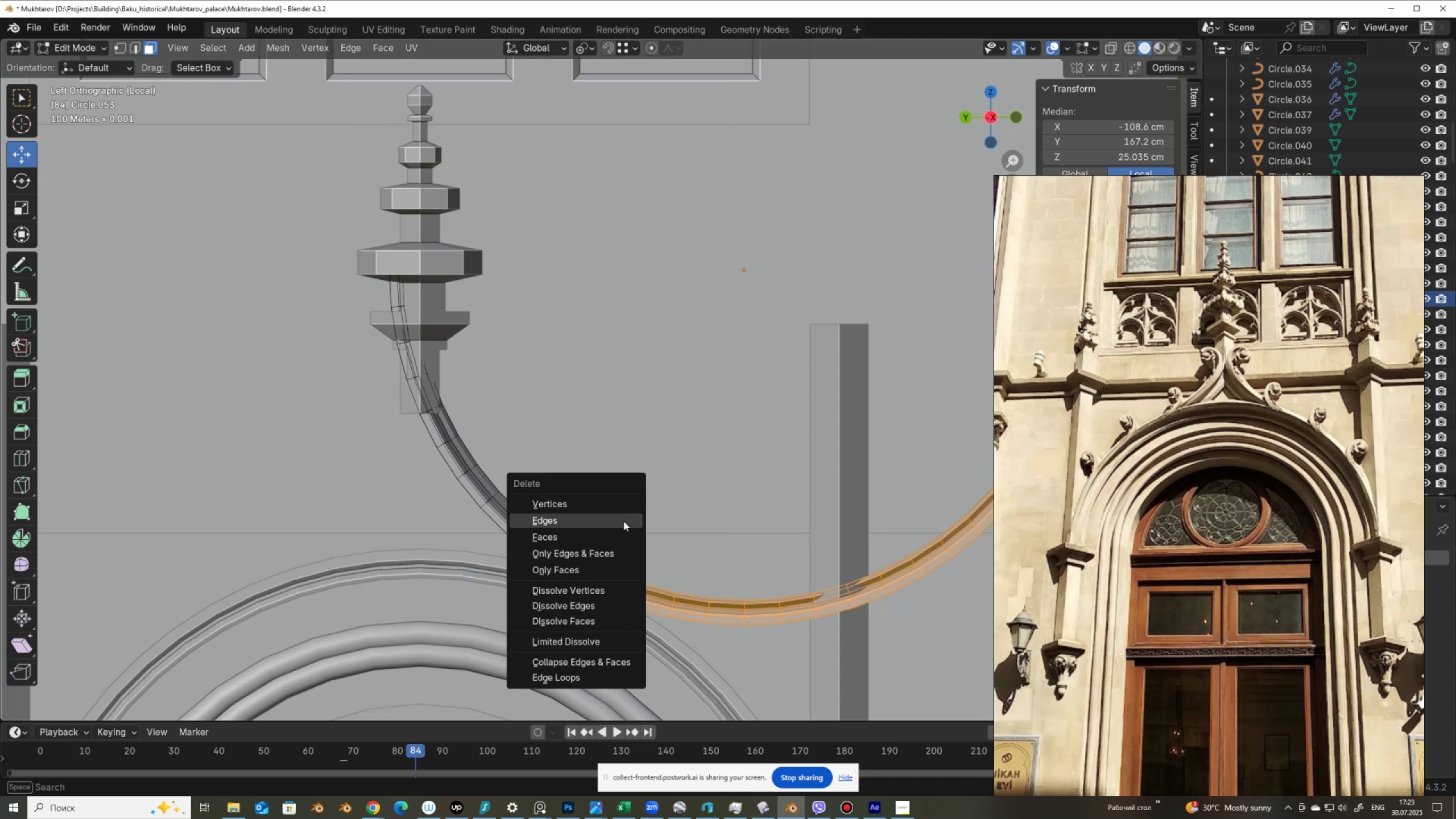 
left_click([618, 536])
 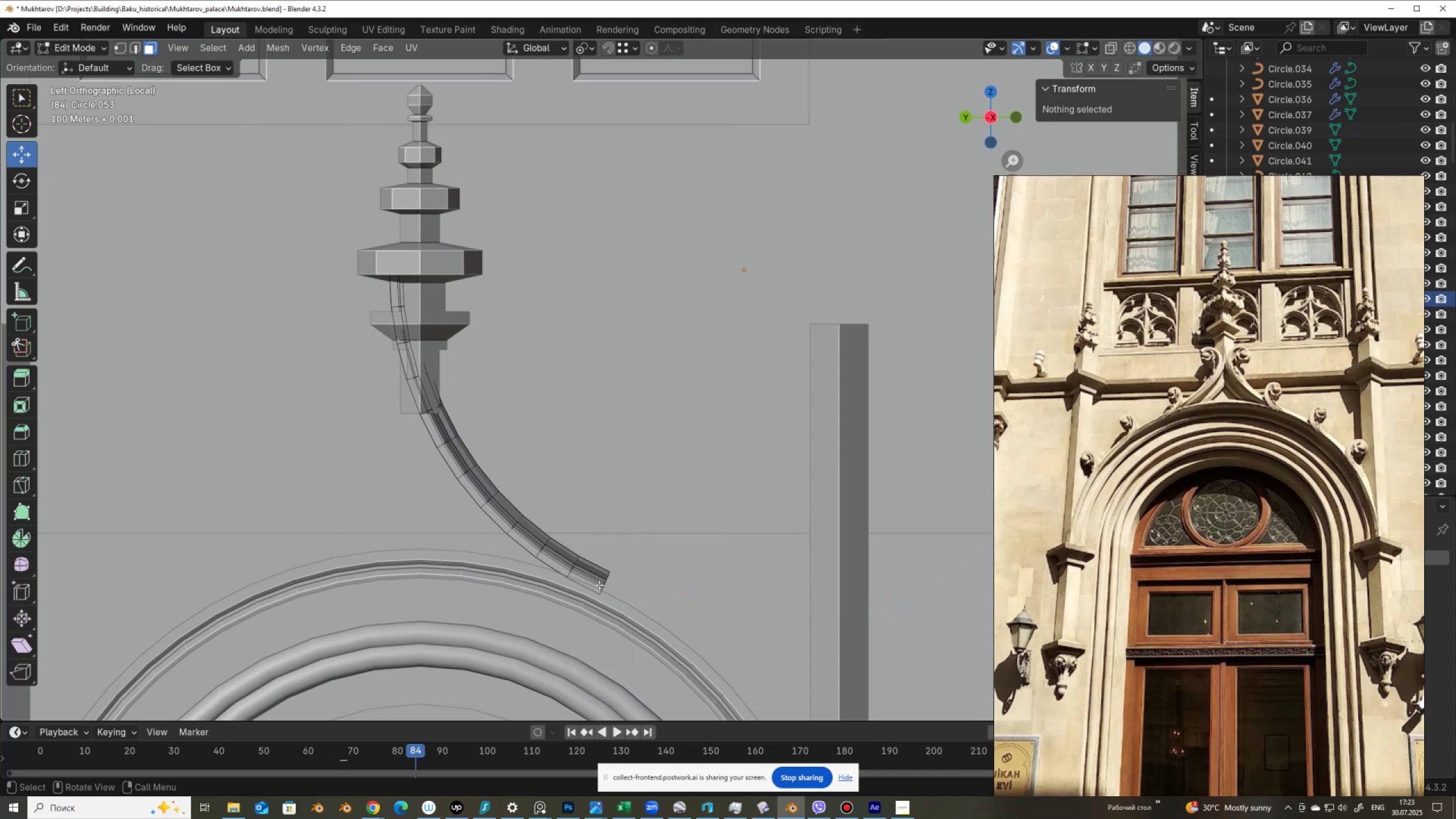 
key(2)
 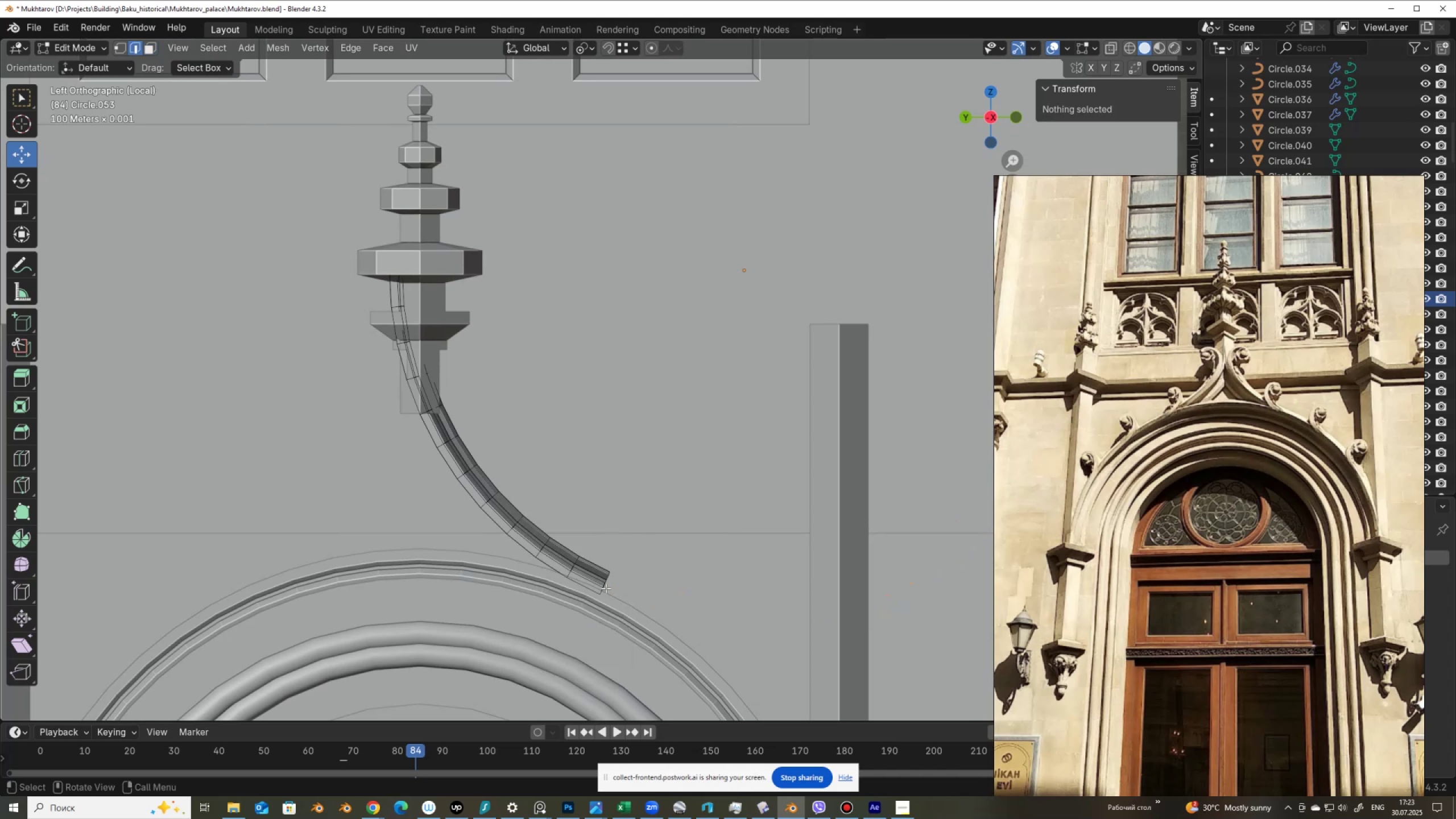 
hold_key(key=AltLeft, duration=0.33)
left_click([606, 582])
 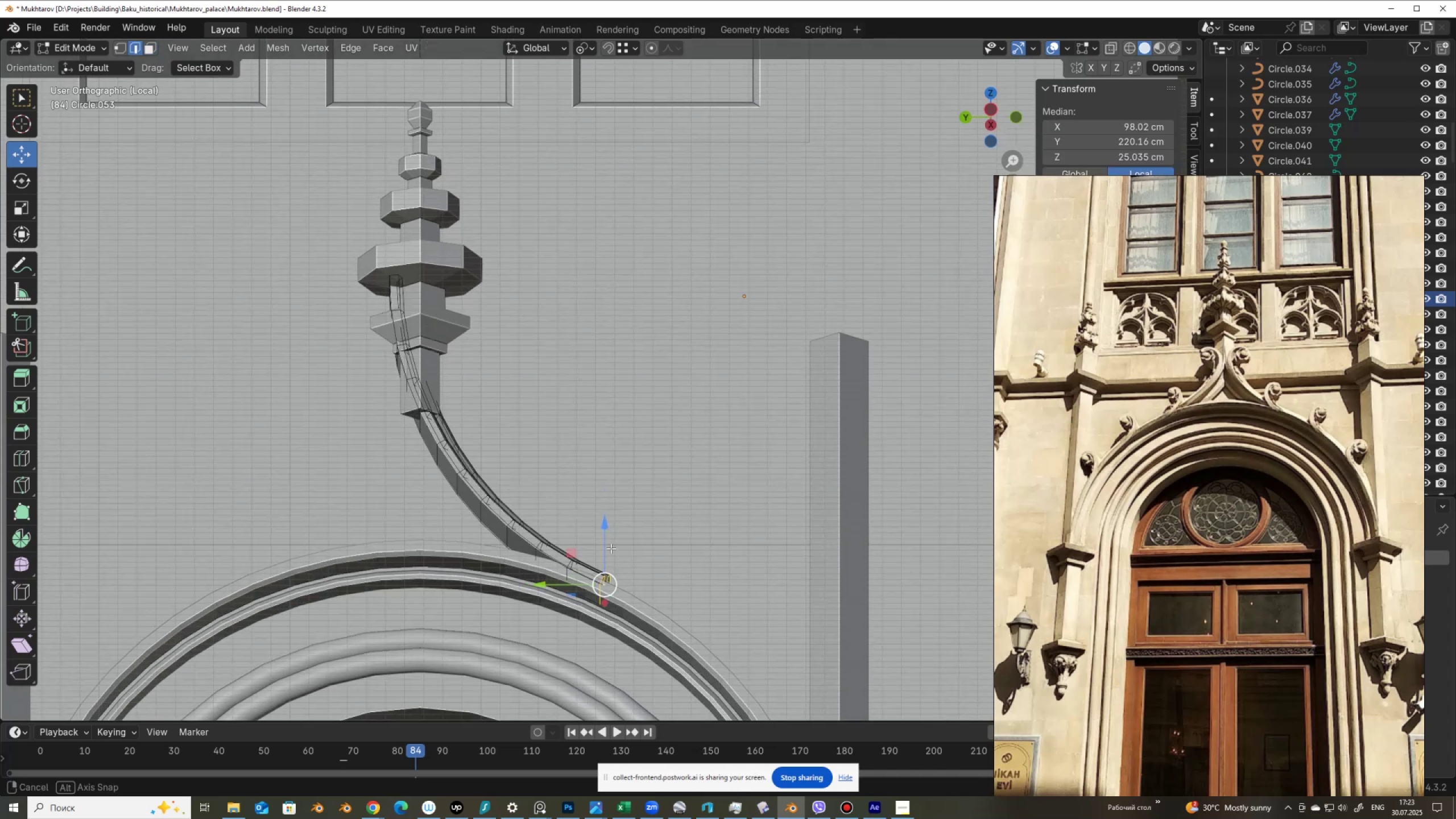 
hold_key(key=AltLeft, duration=0.68)
 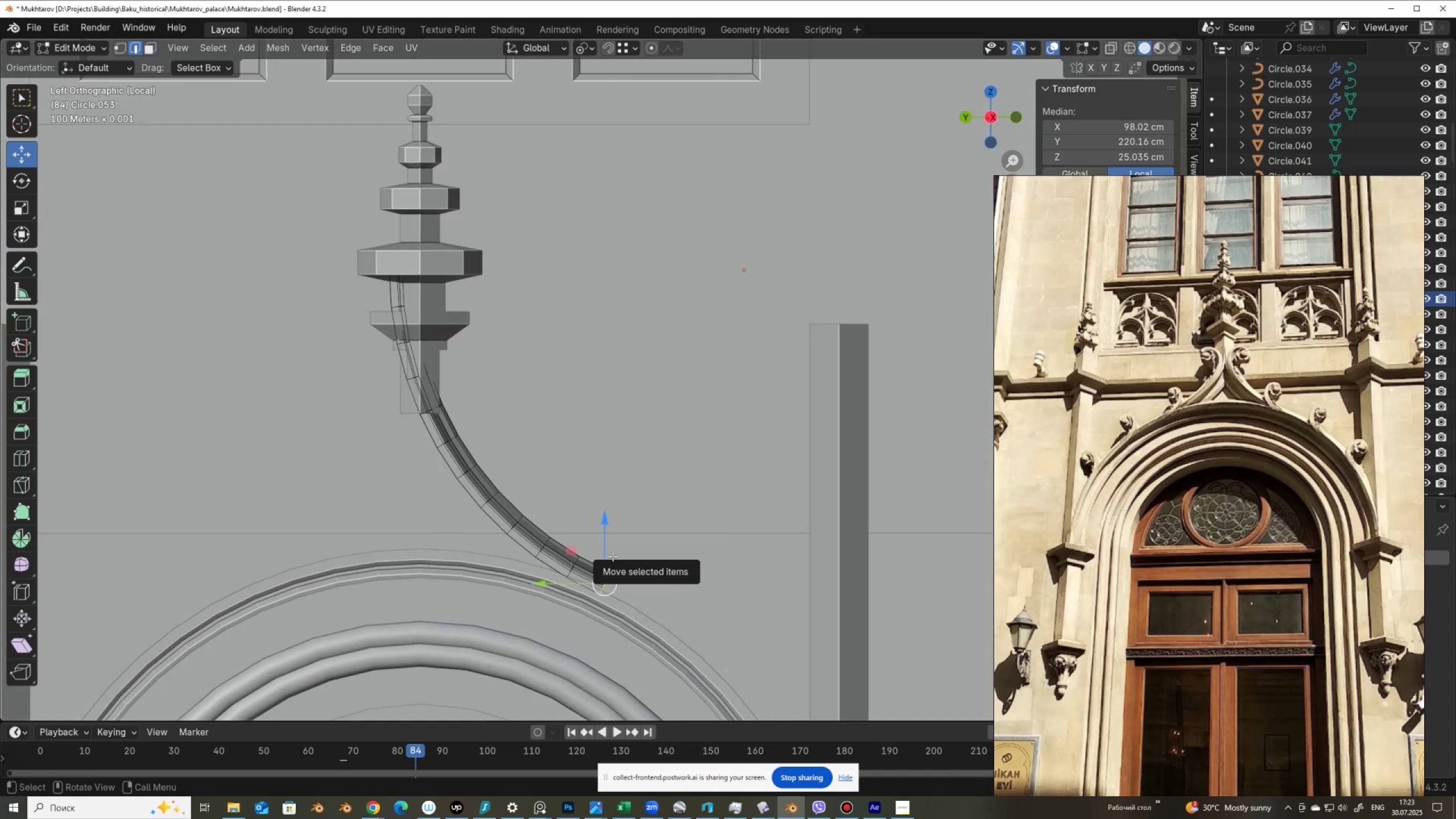 
scroll: coordinate [613, 548], scroll_direction: down, amount: 1.0
 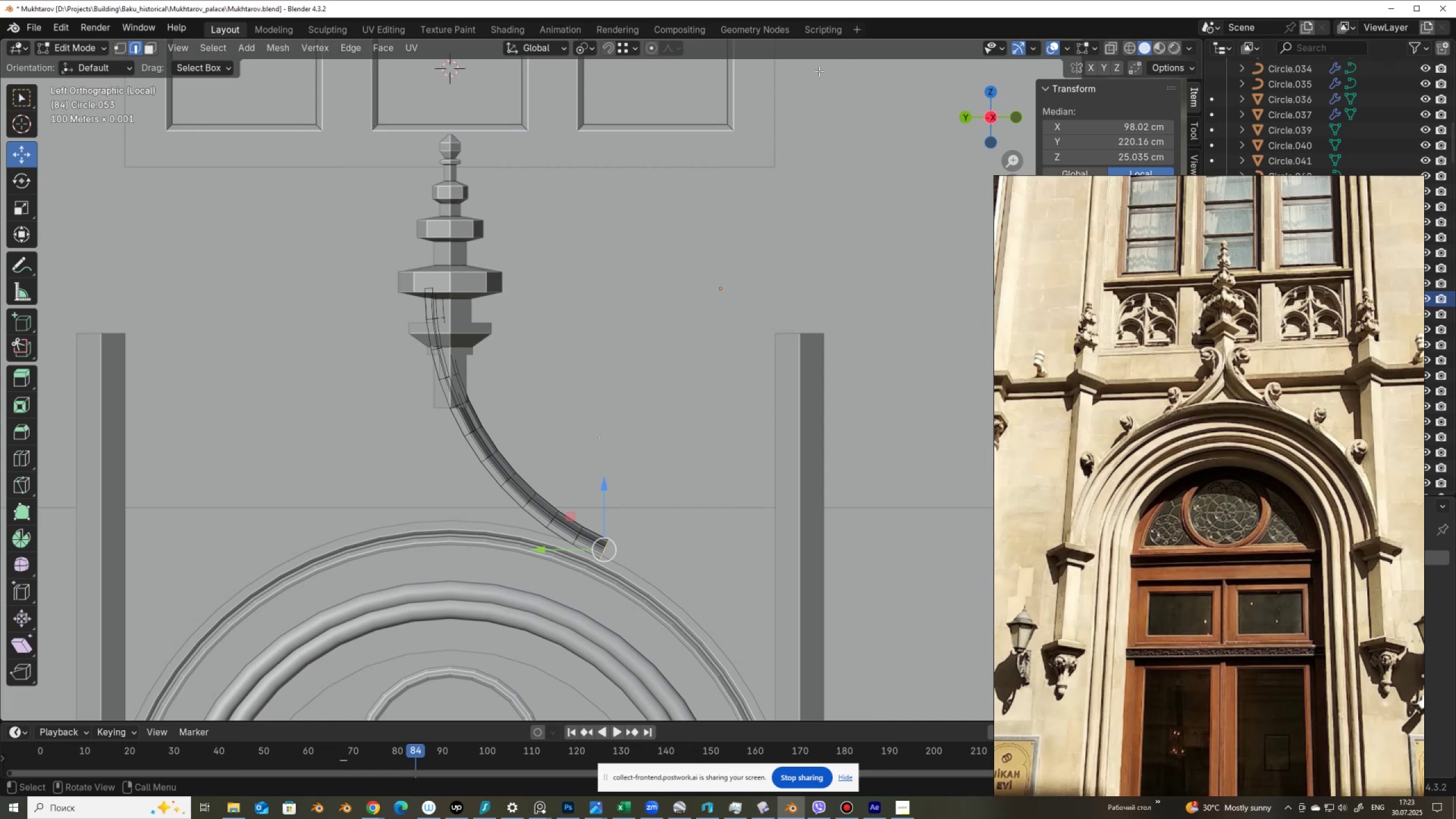 
wait(7.79)
 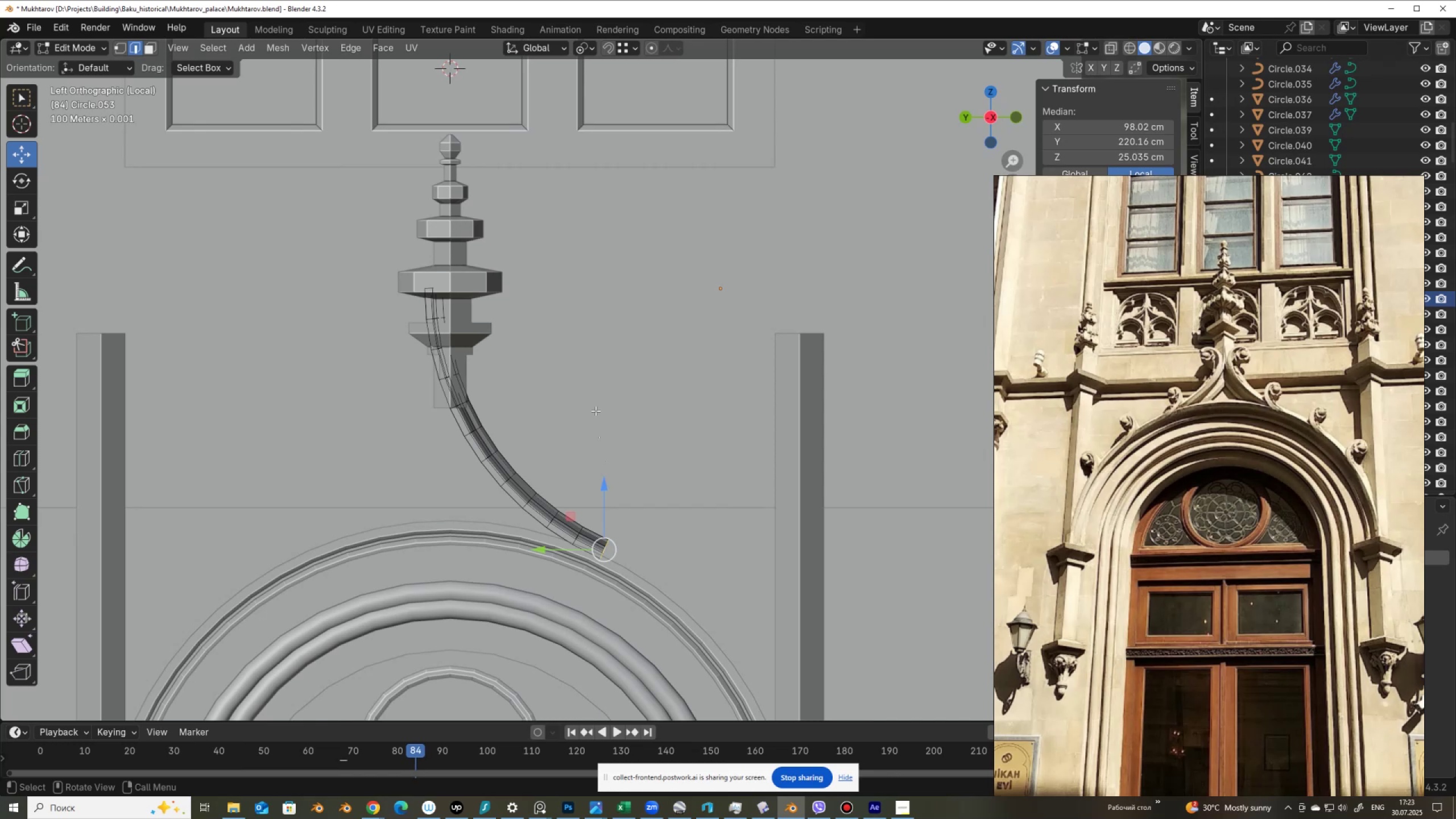 
left_click_drag(start_coordinate=[605, 491], to_coordinate=[605, 494])
 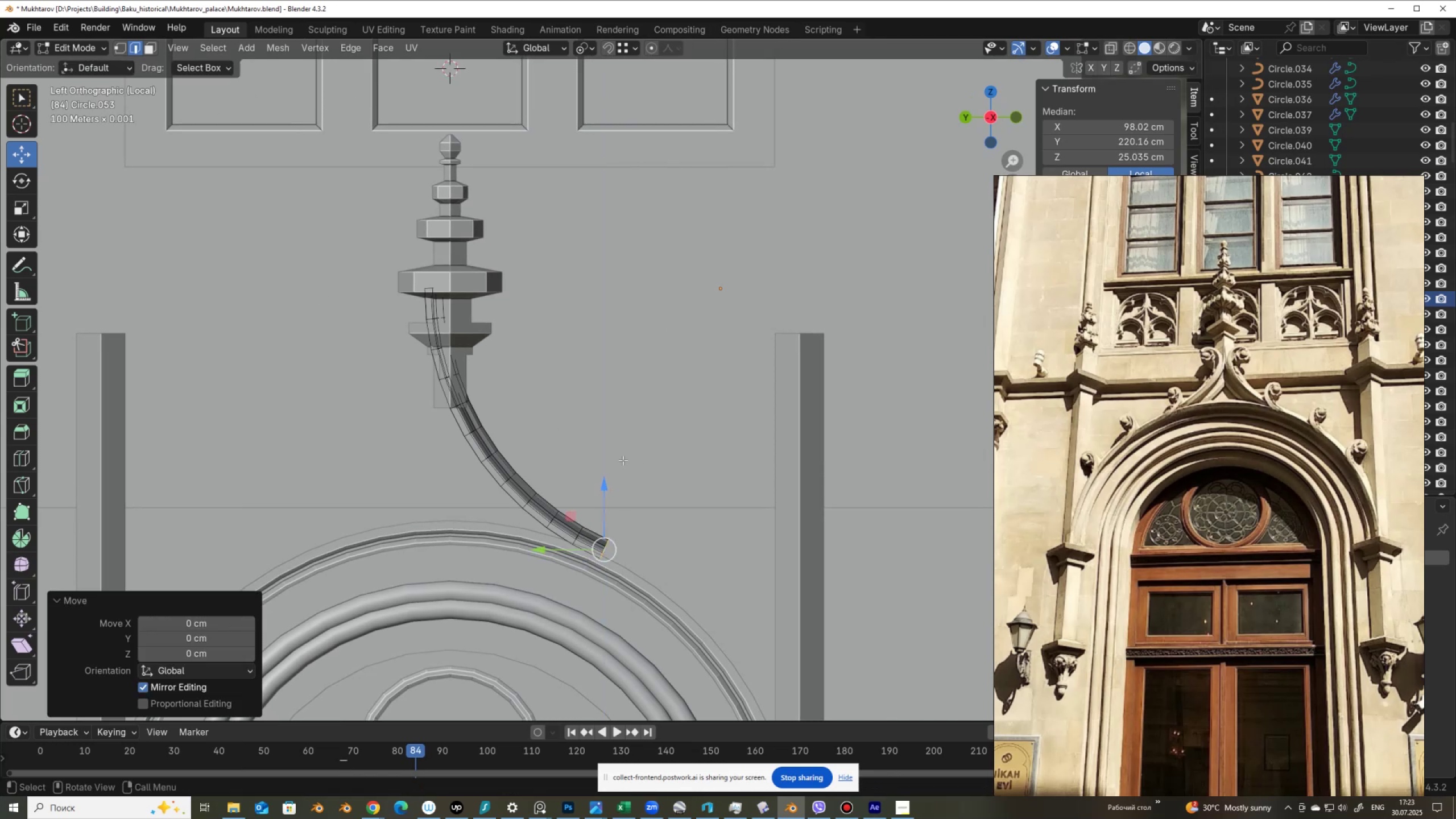 
key(Control+ControlLeft)
 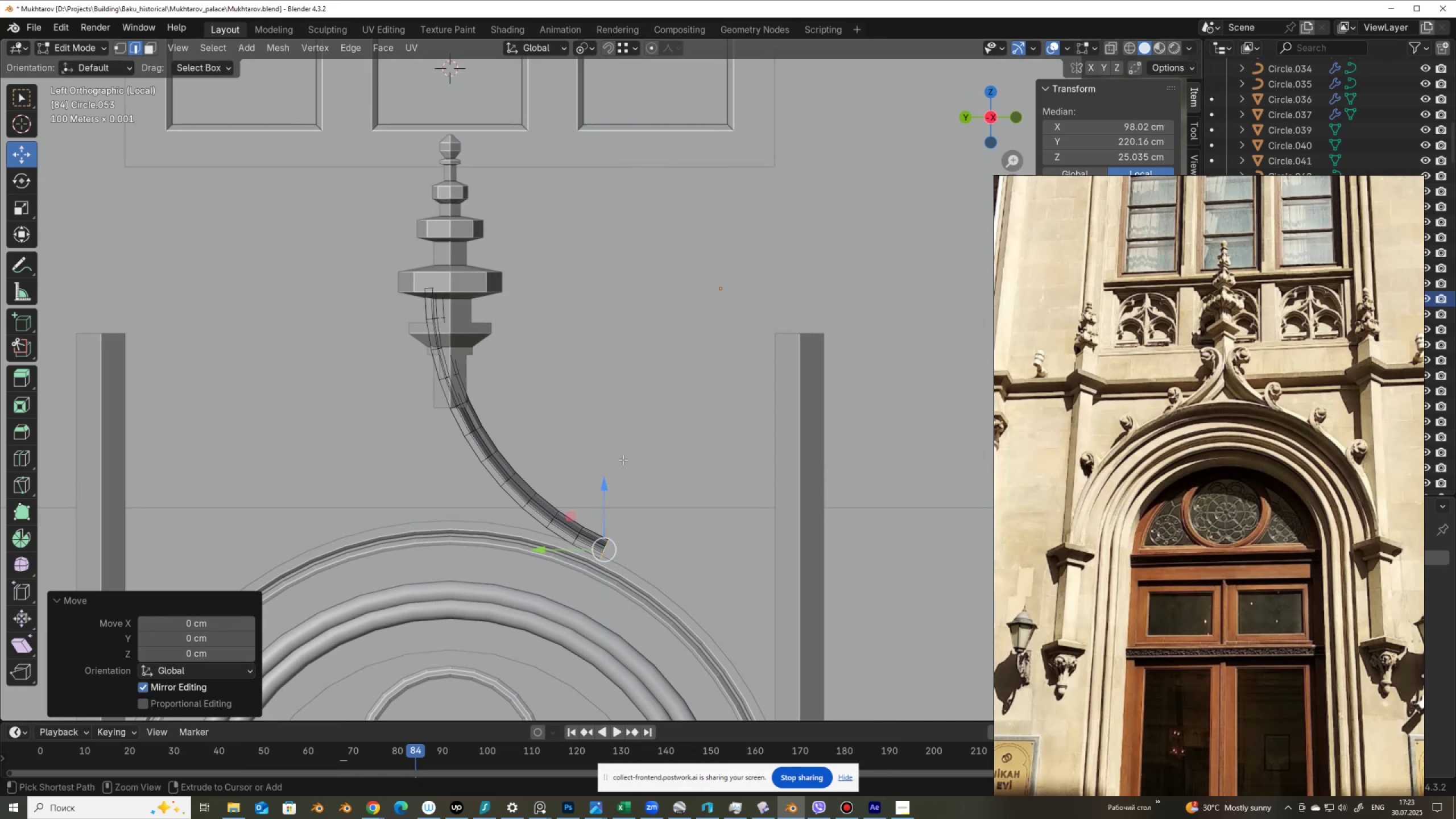 
key(Control+Z)
 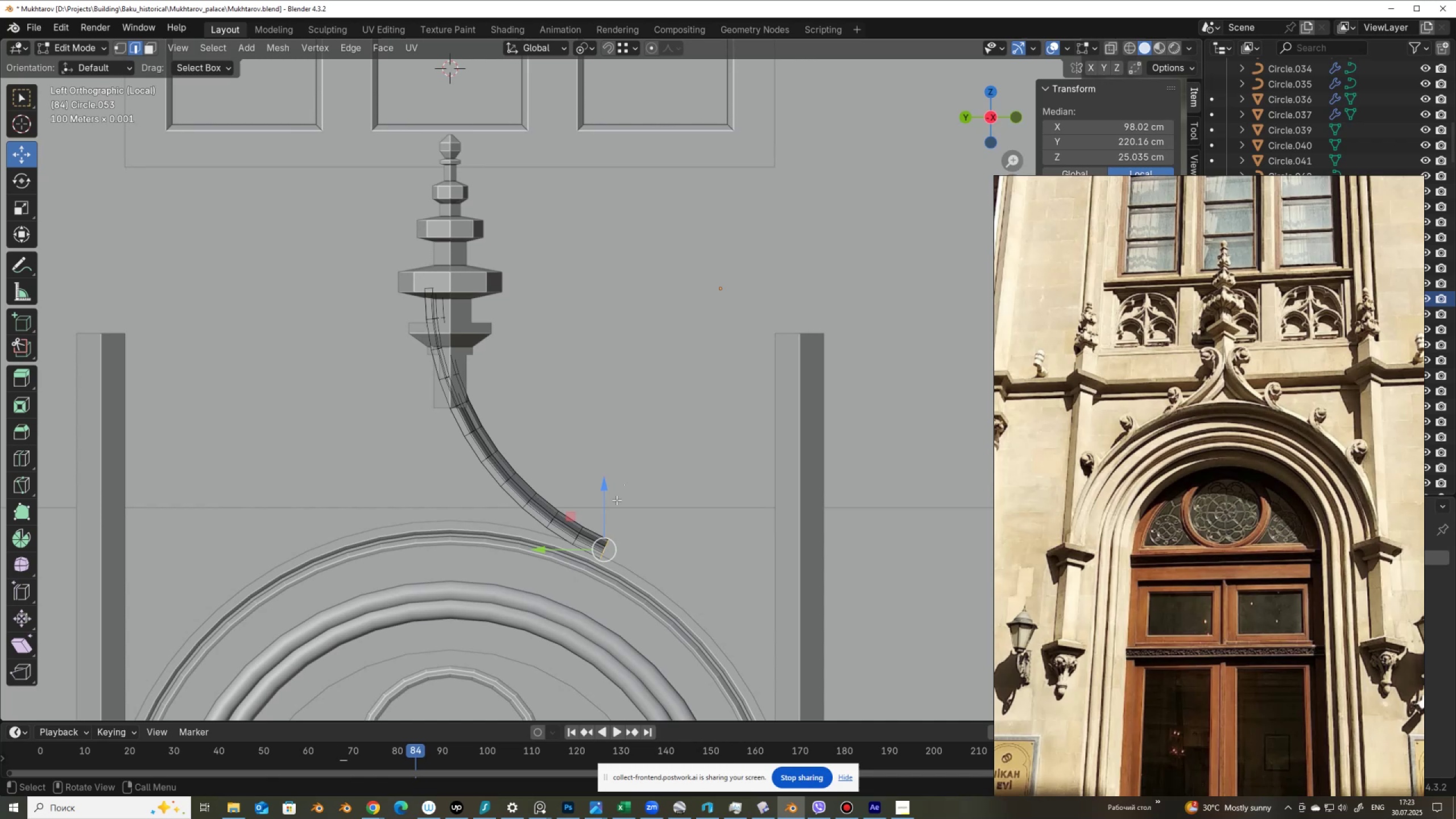 
key(A)
 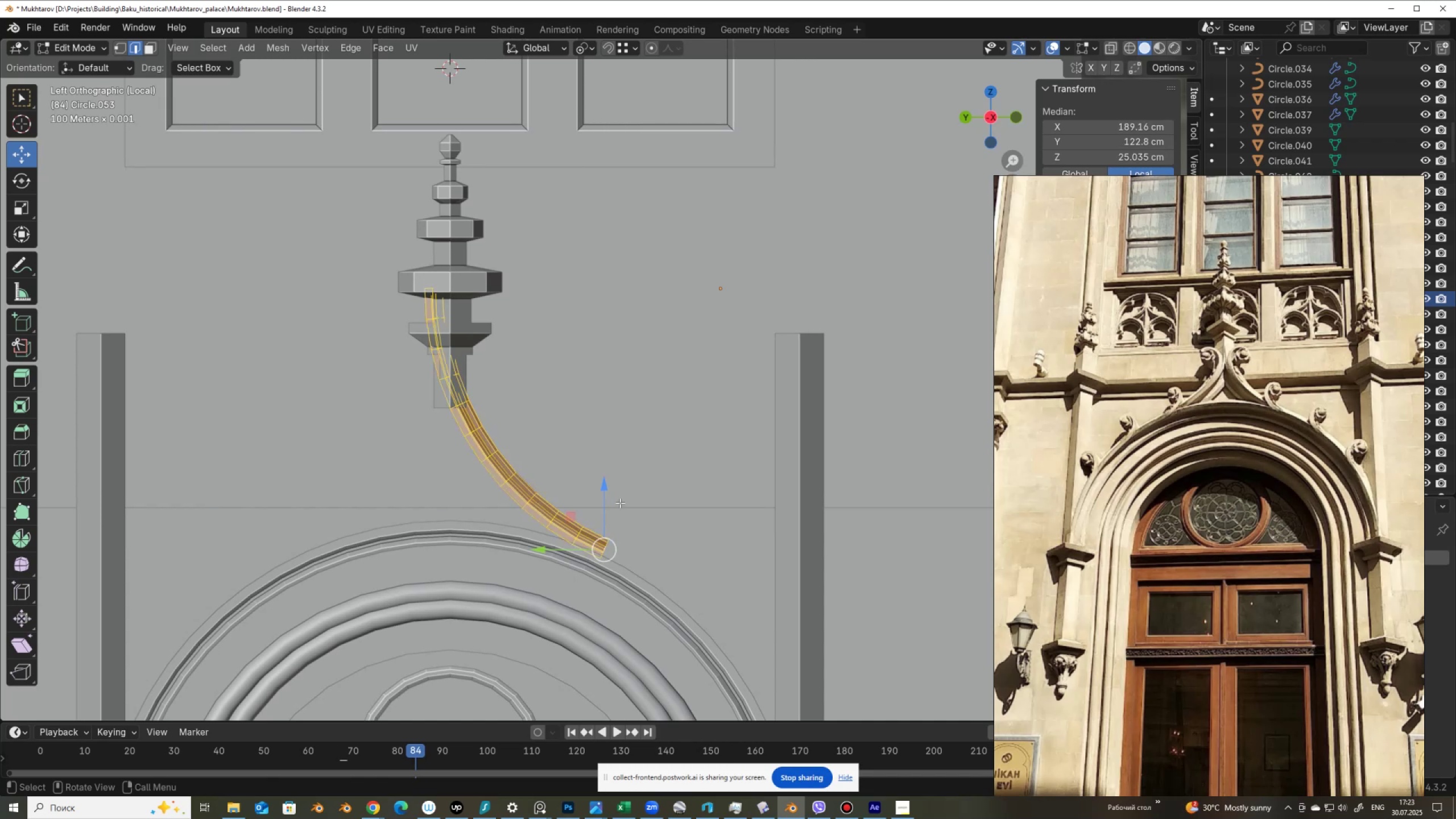 
scroll: coordinate [618, 506], scroll_direction: up, amount: 2.0
 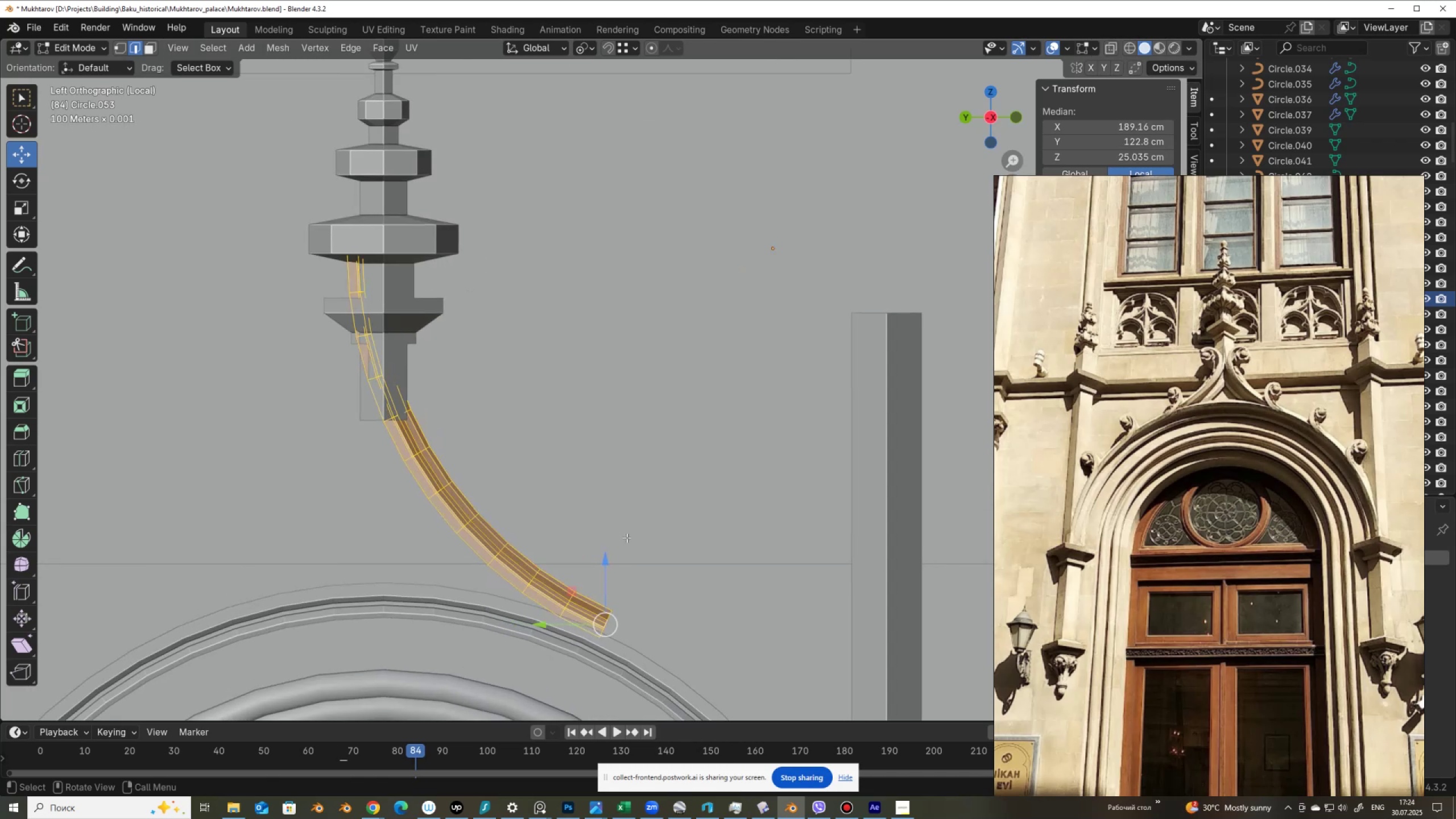 
hold_key(key=AltLeft, duration=0.44)
 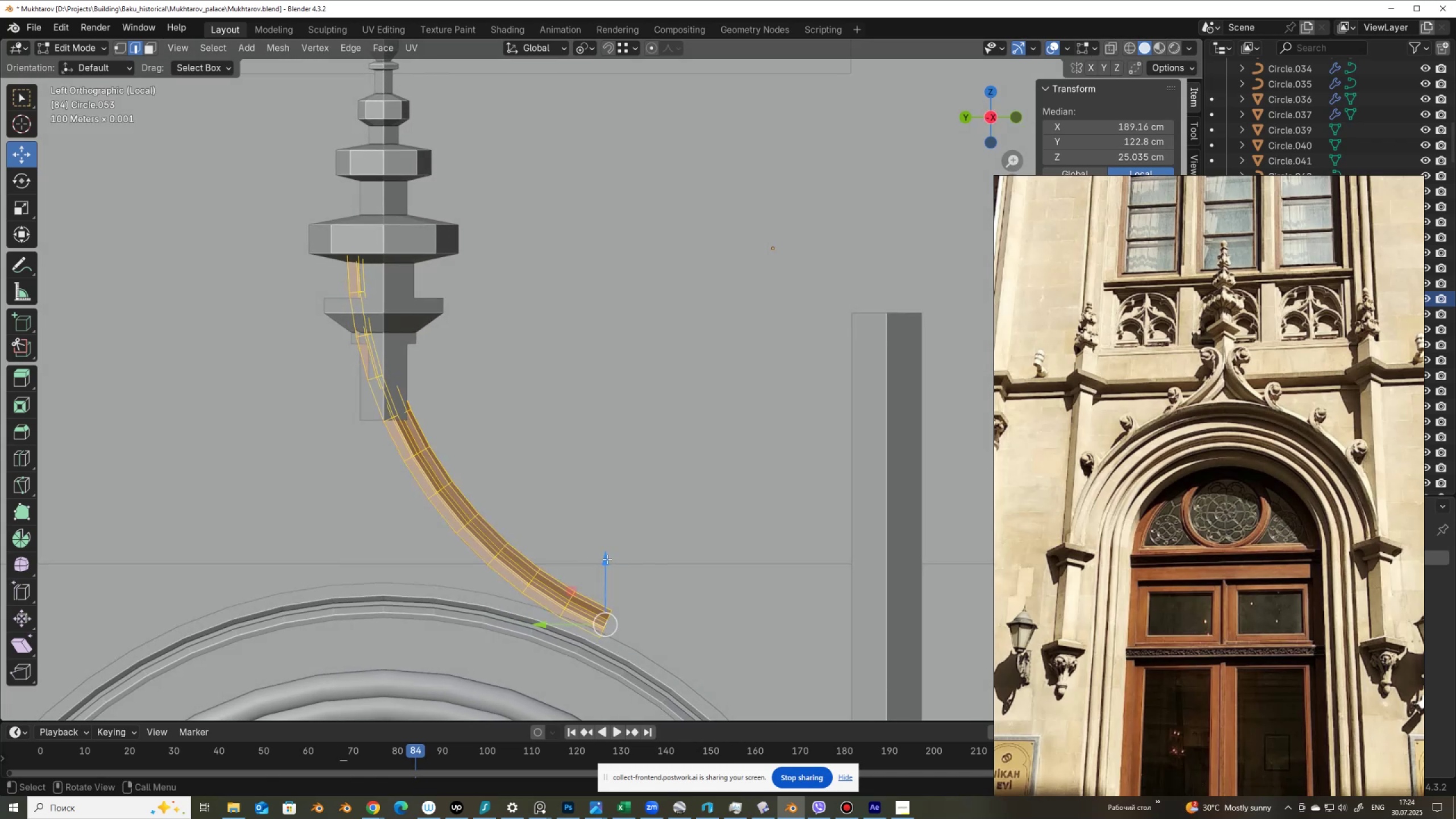 
left_click_drag(start_coordinate=[607, 559], to_coordinate=[606, 576])
 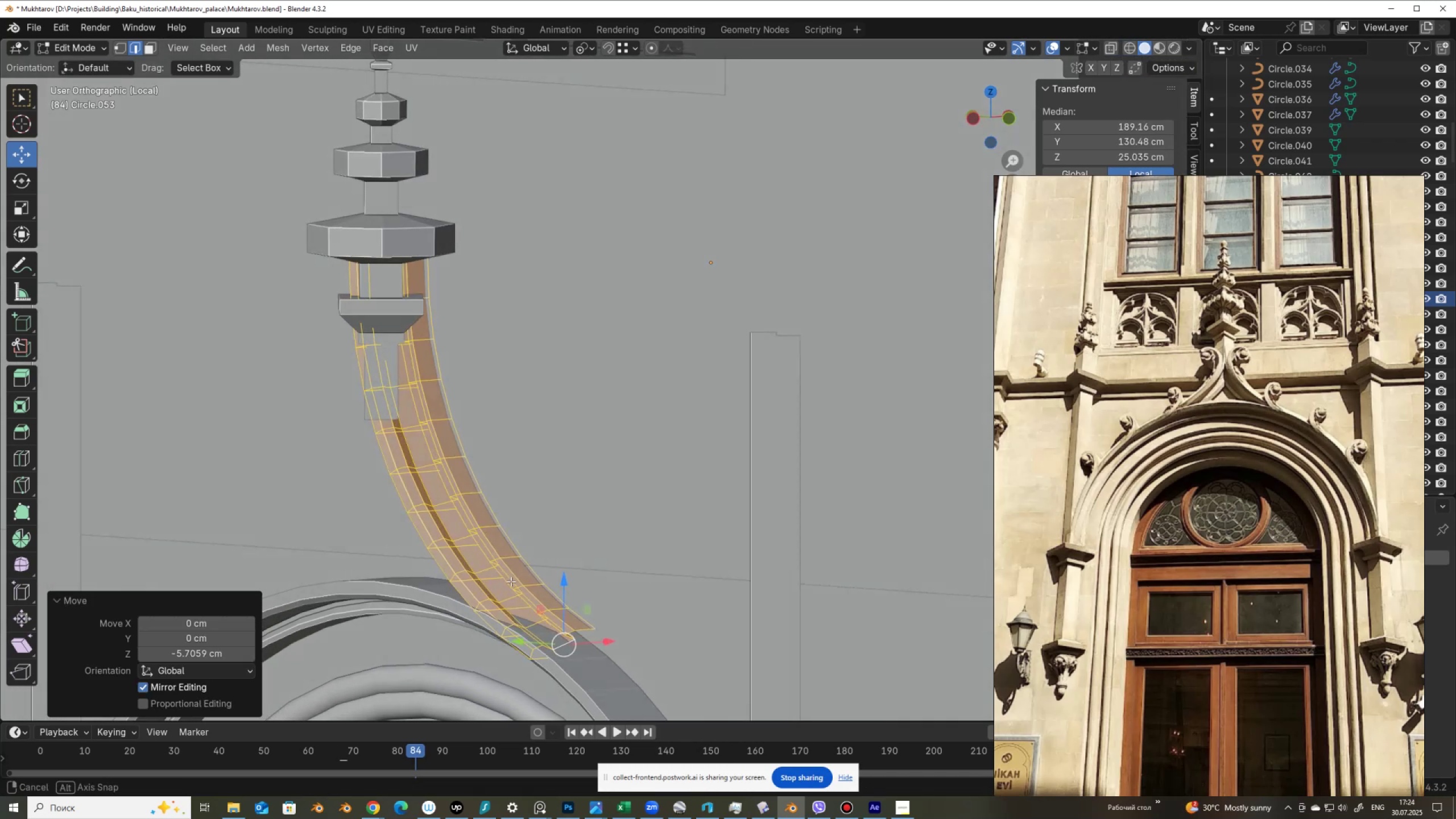 
scroll: coordinate [501, 566], scroll_direction: down, amount: 1.0
 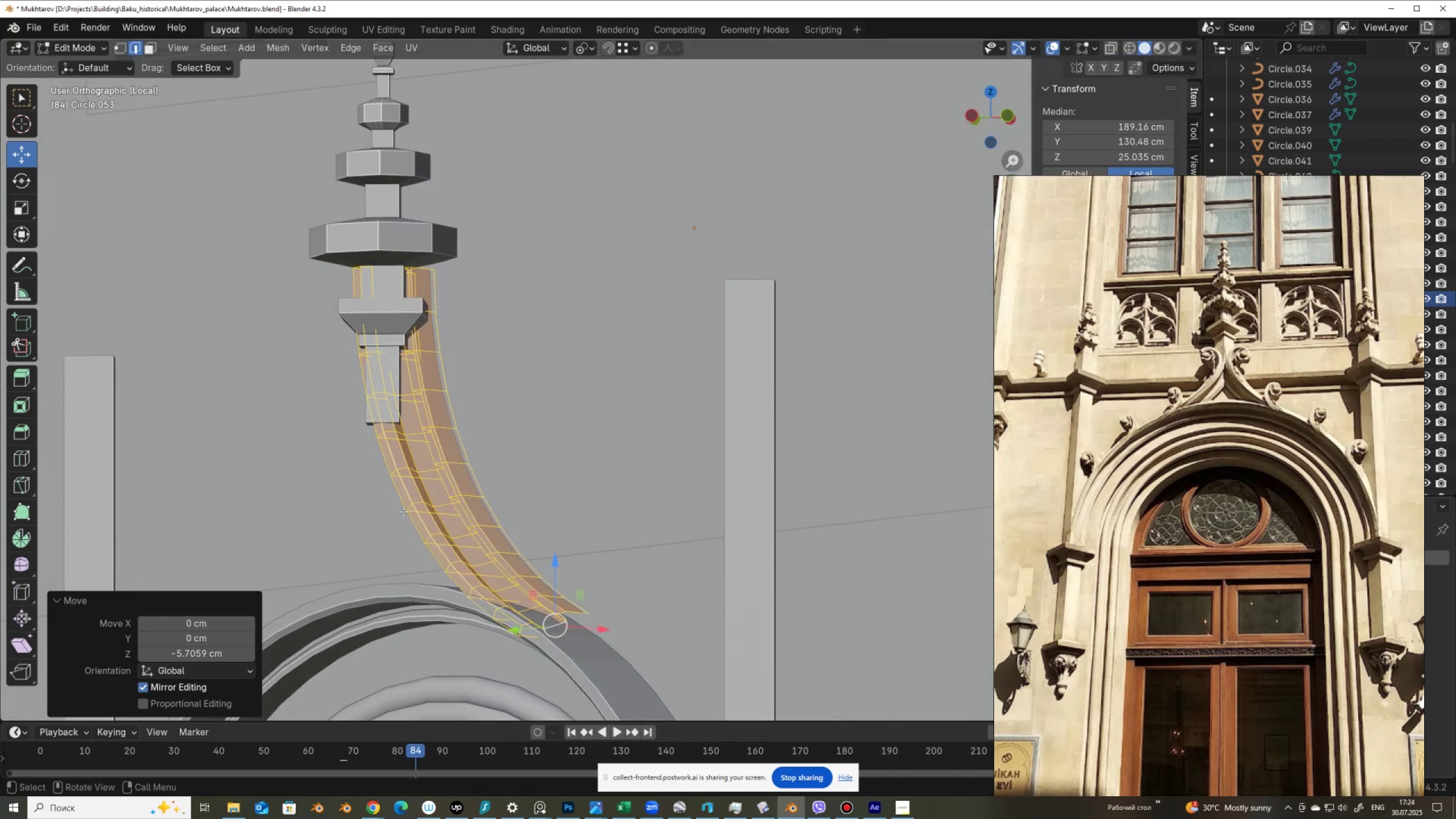 
hold_key(key=AltLeft, duration=1.4)
left_click([414, 487])
 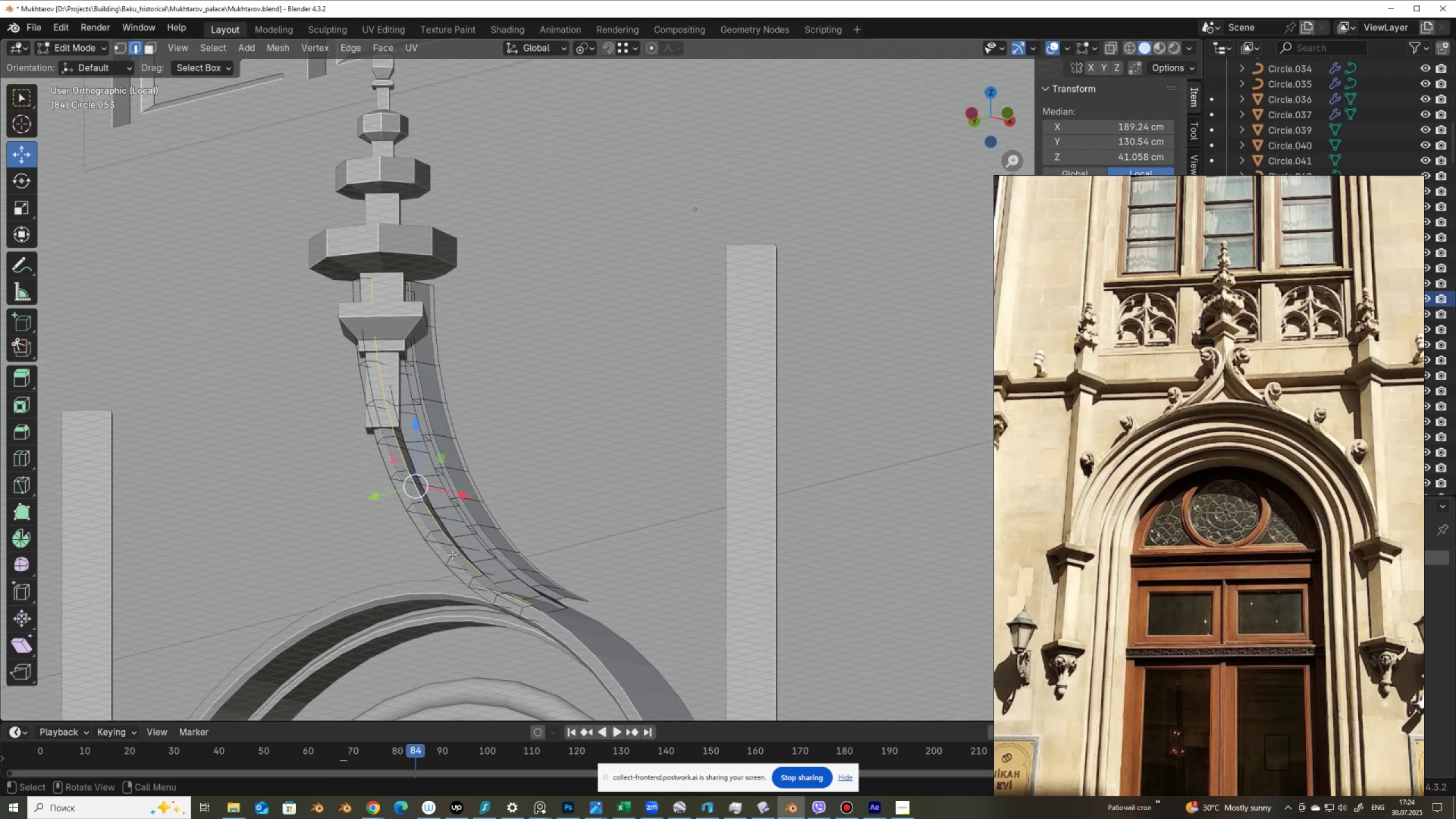 
type(3x)
 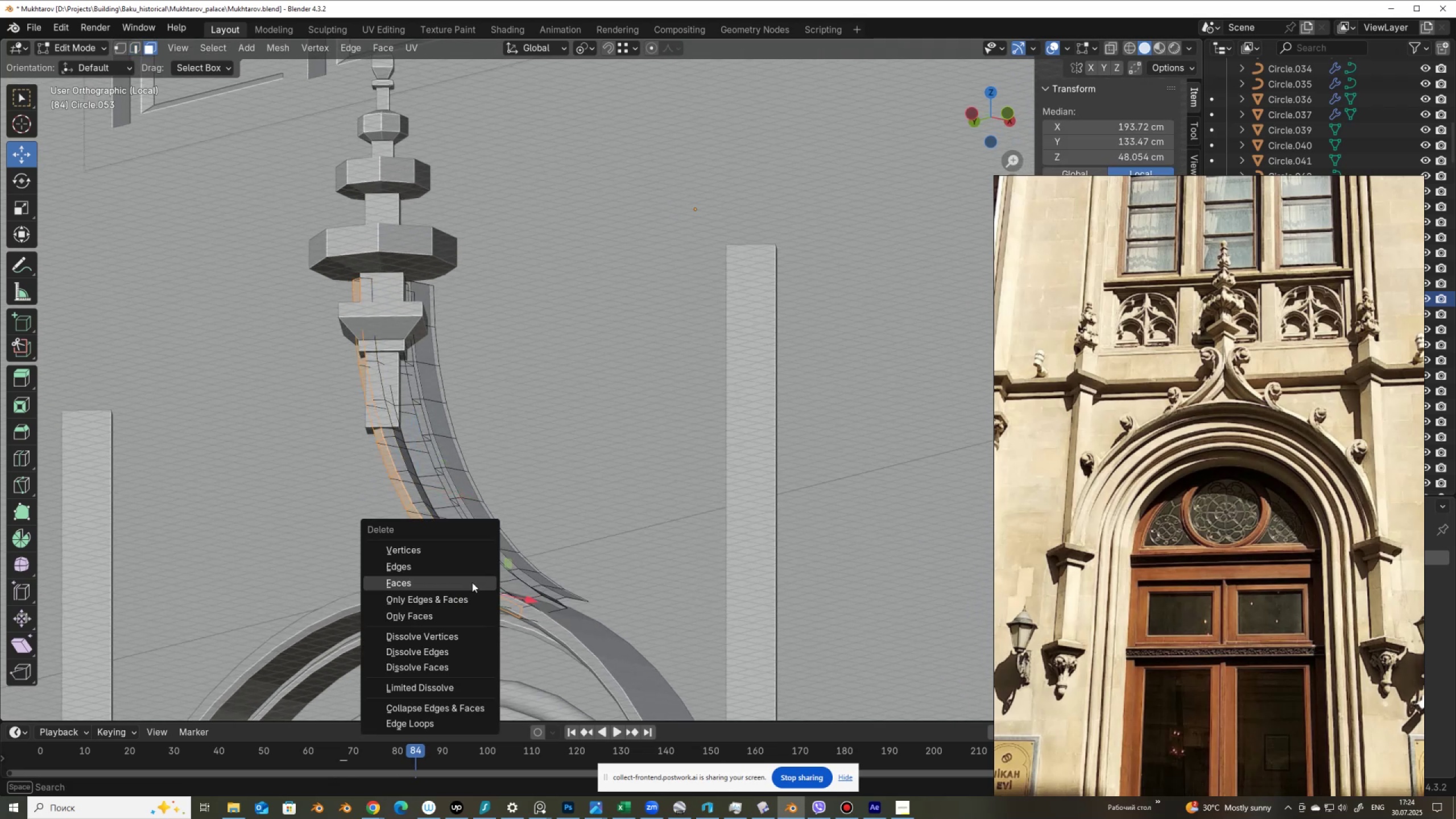 
hold_key(key=AltLeft, duration=0.66)
 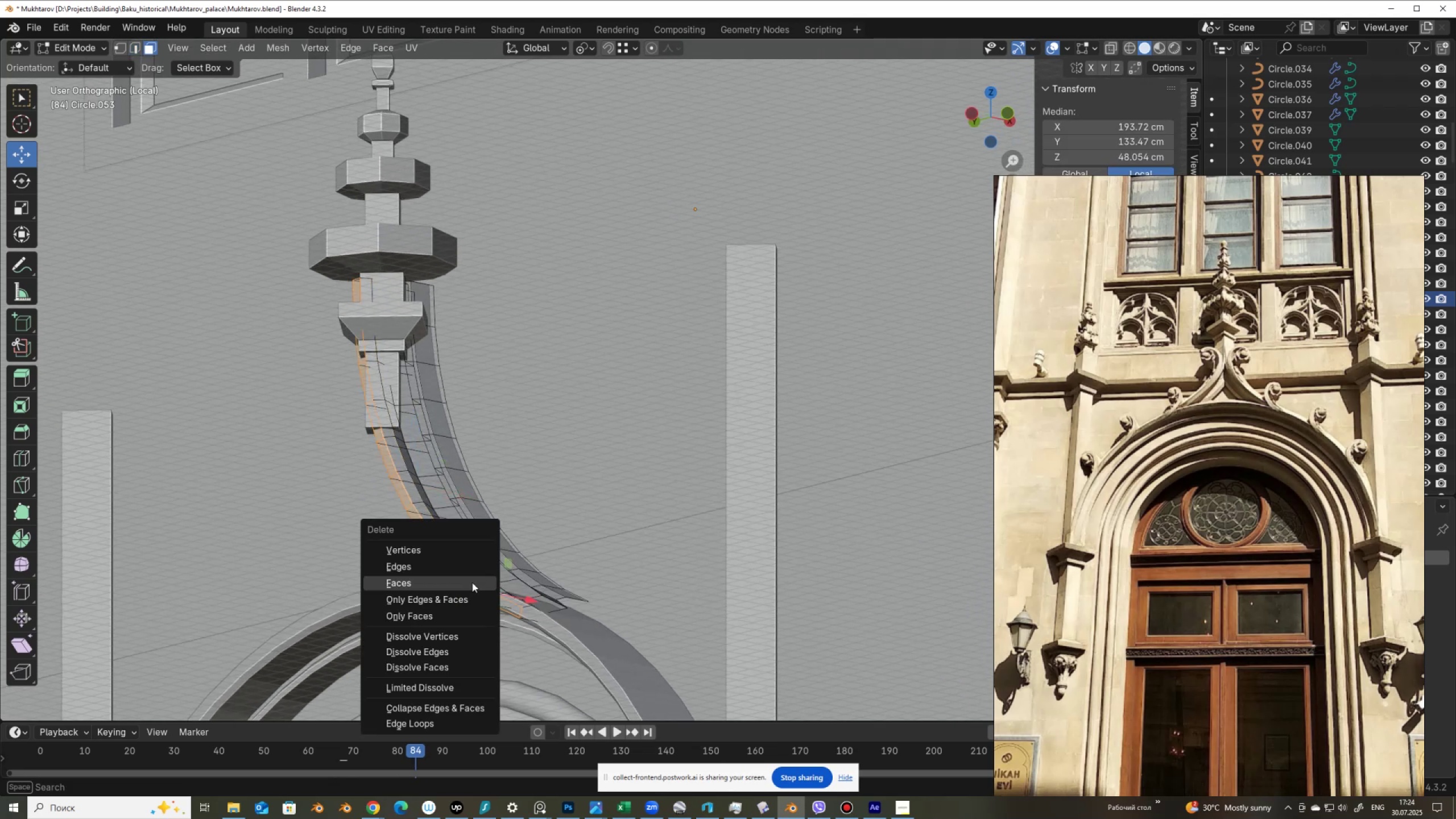 
left_click([472, 582])
 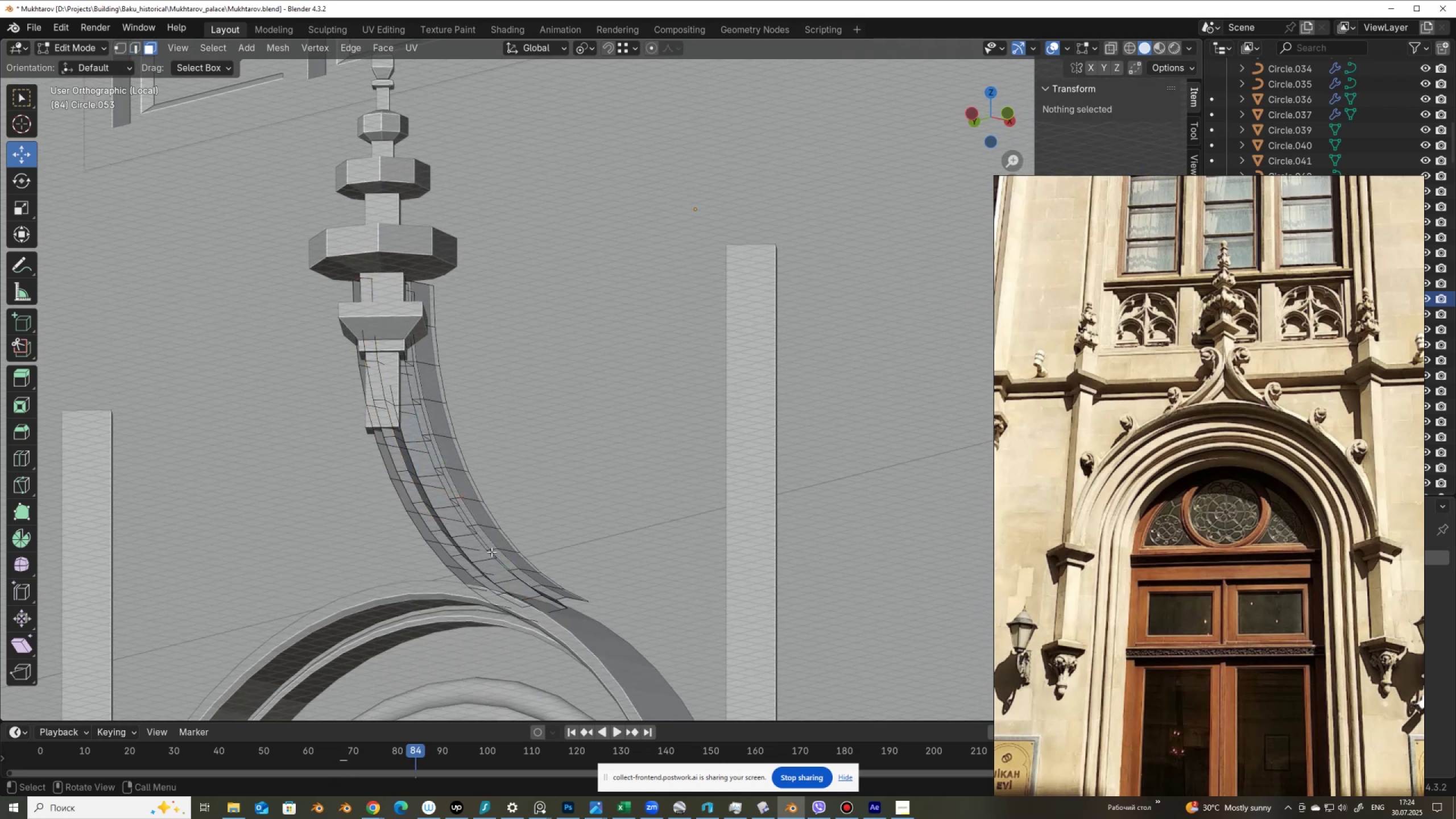 
left_click([491, 552])
 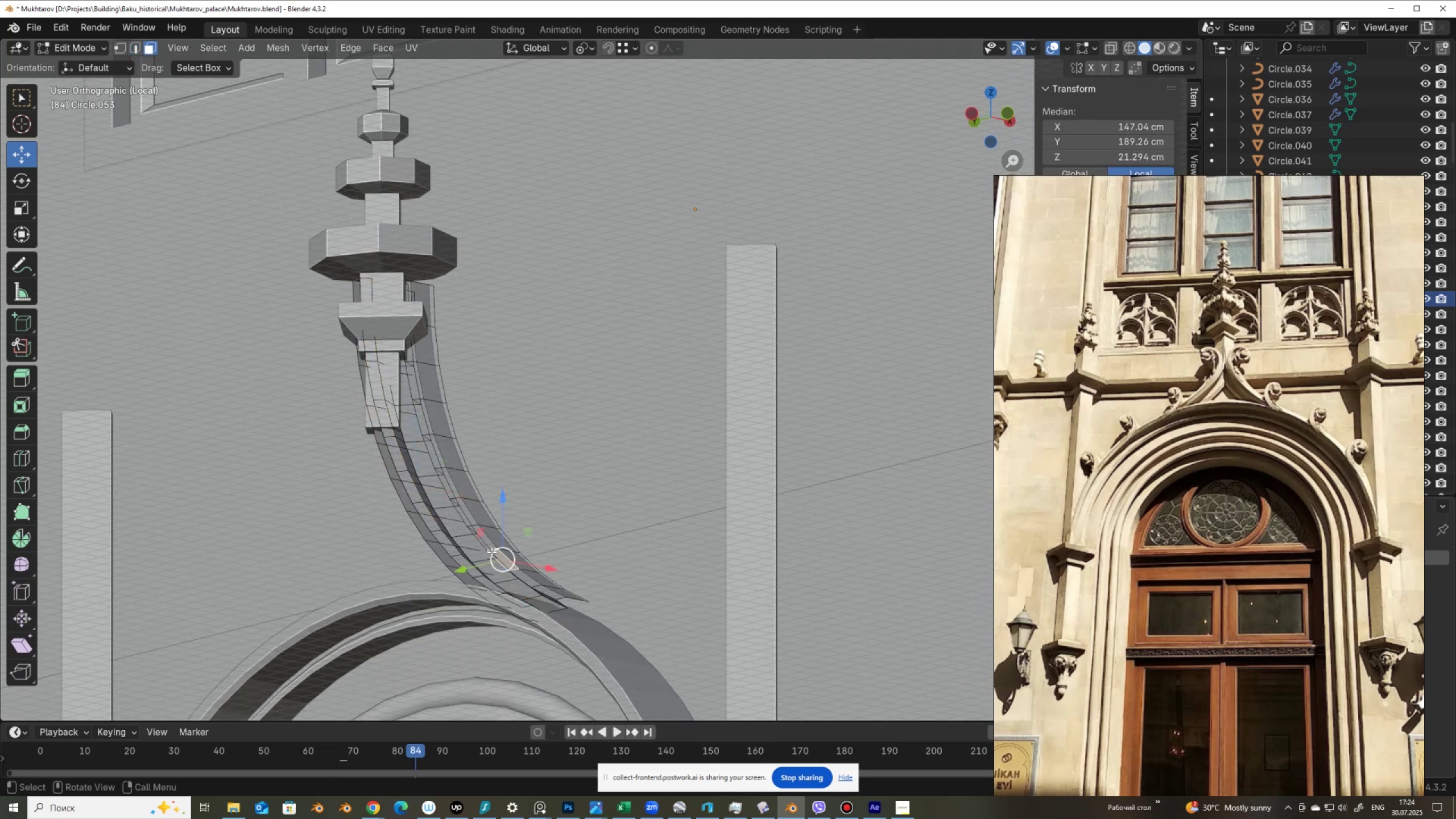 
type(lx)
 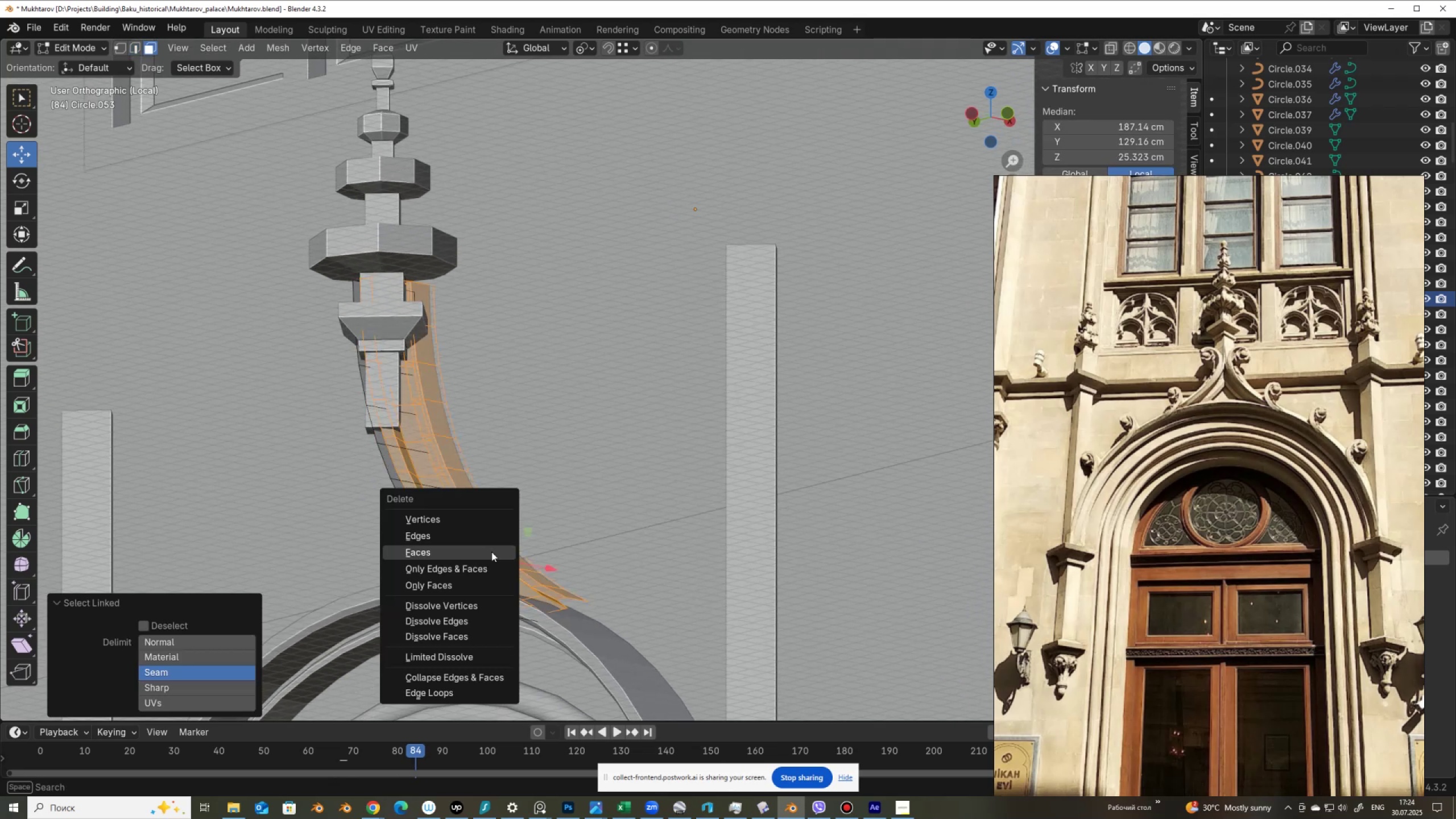 
left_click([491, 552])
 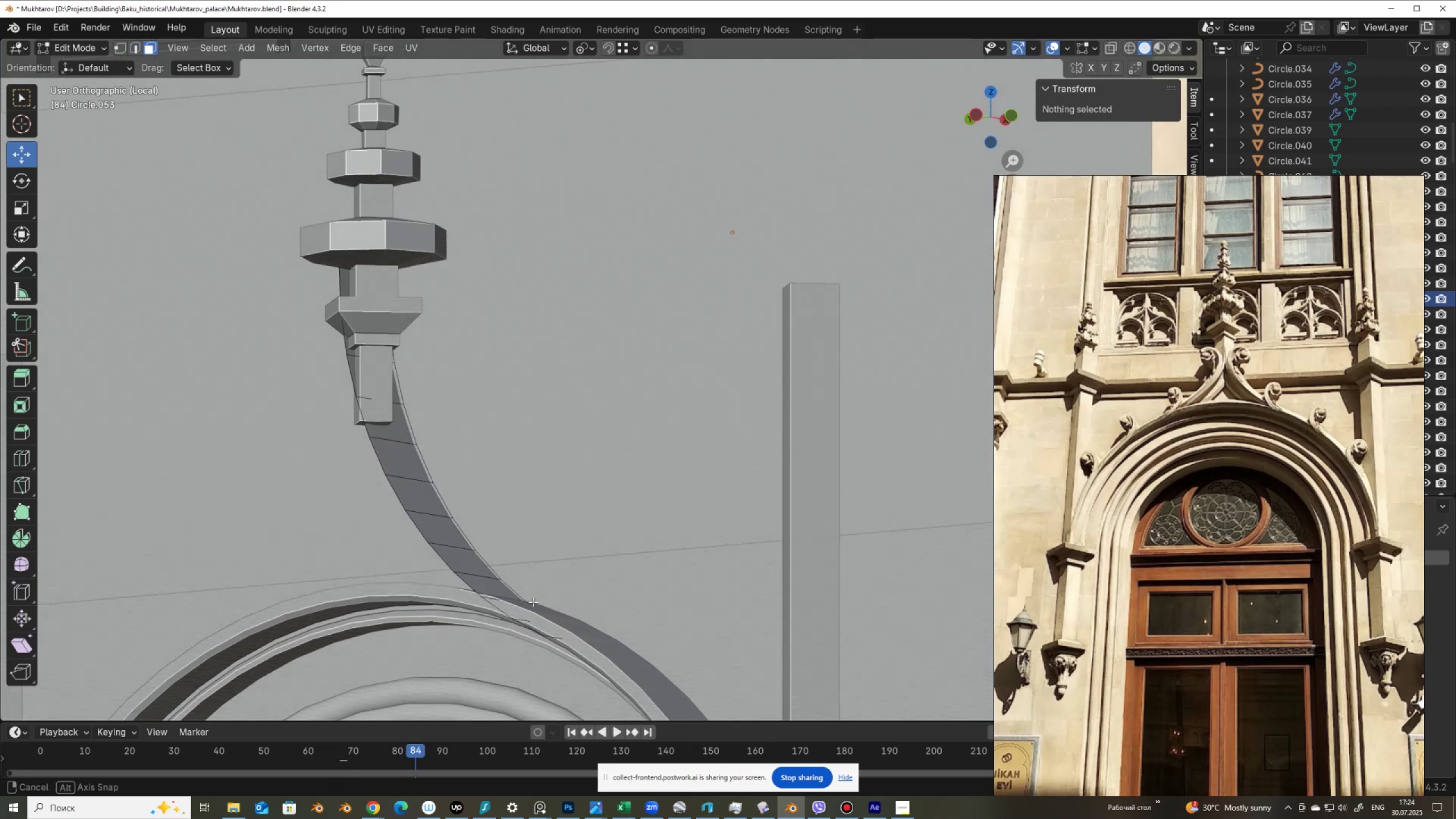 
hold_key(key=AltLeft, duration=0.67)
 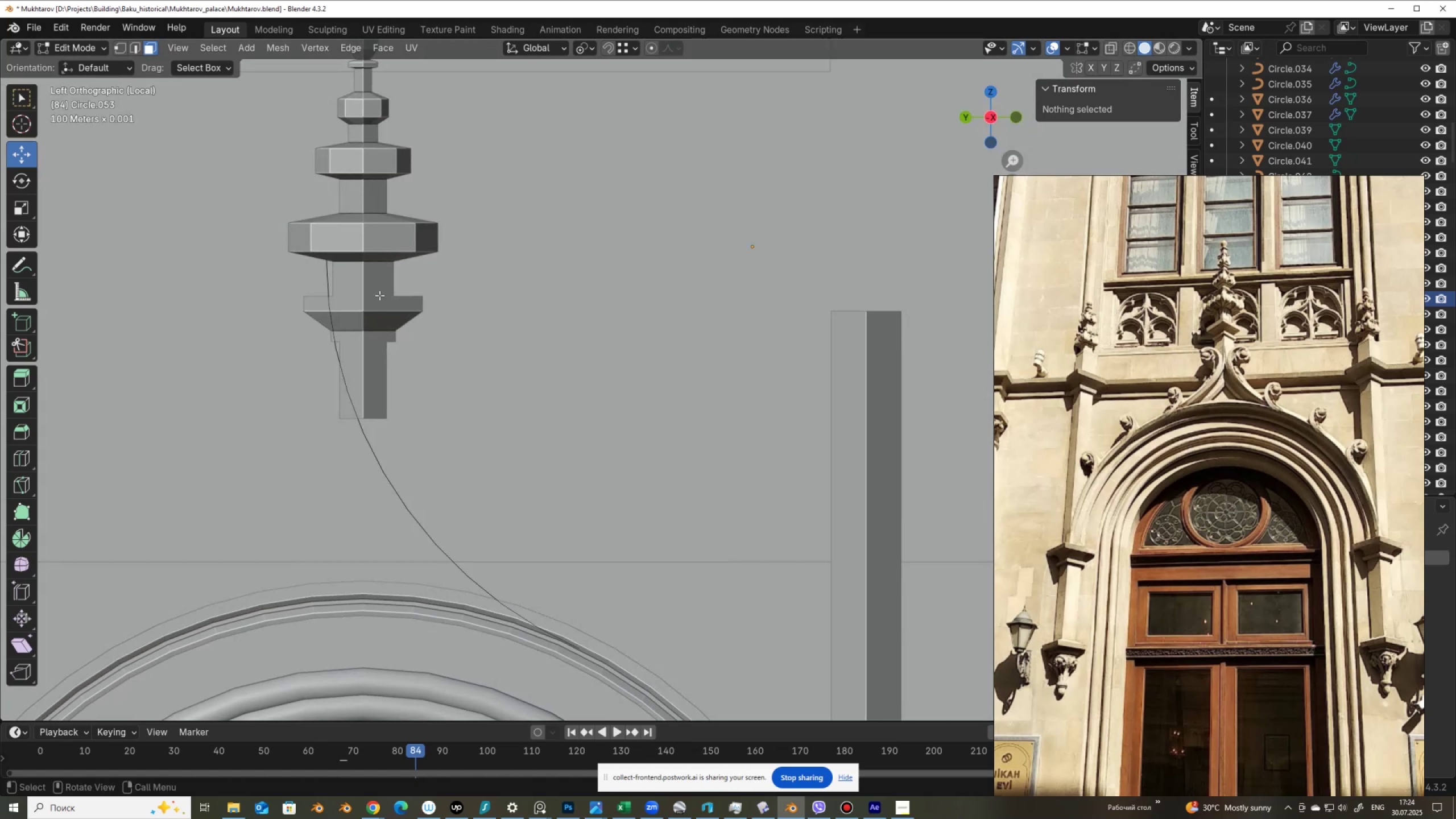 
key(Alt+AltLeft)
 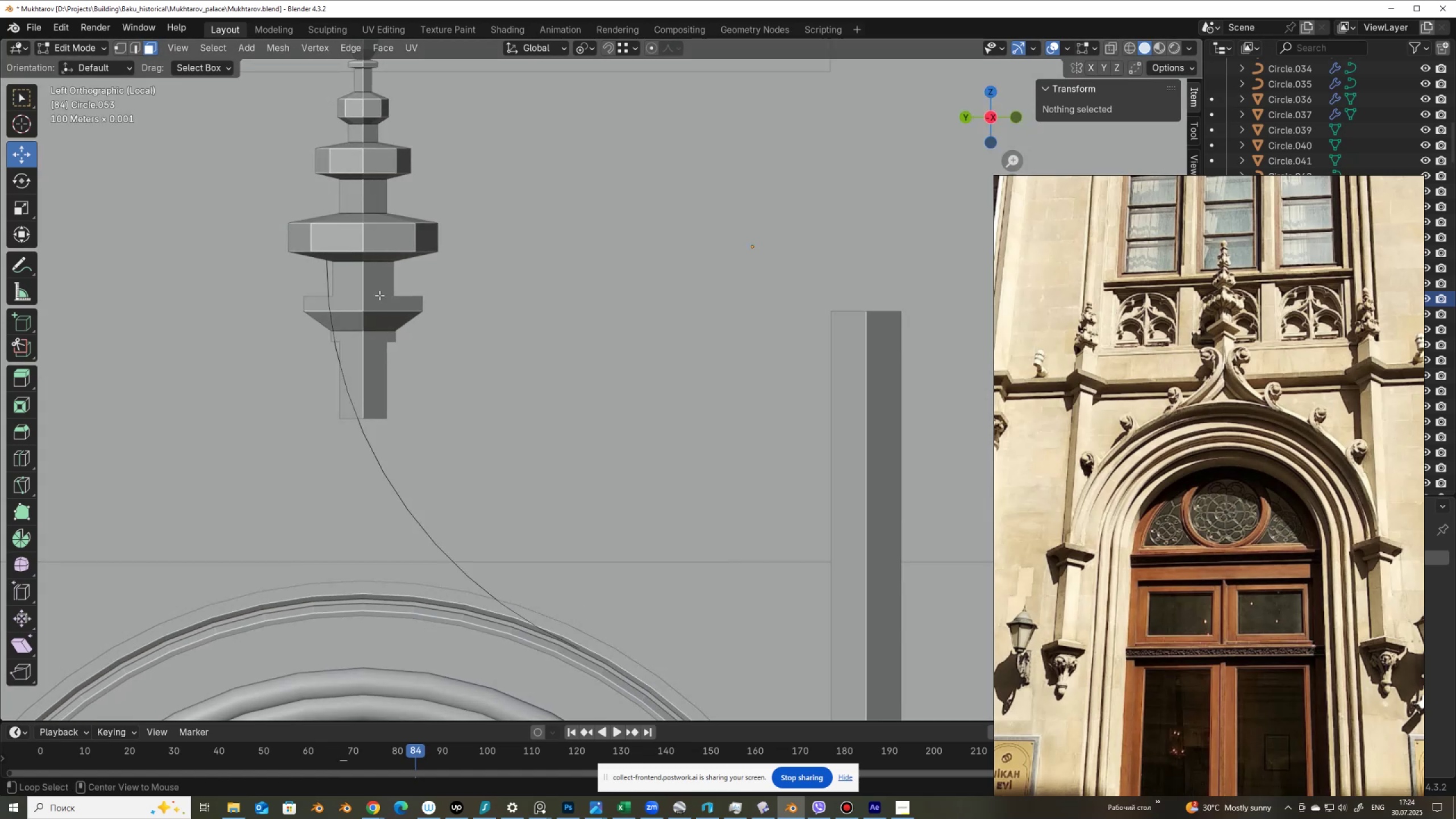 
key(Alt+Z)
 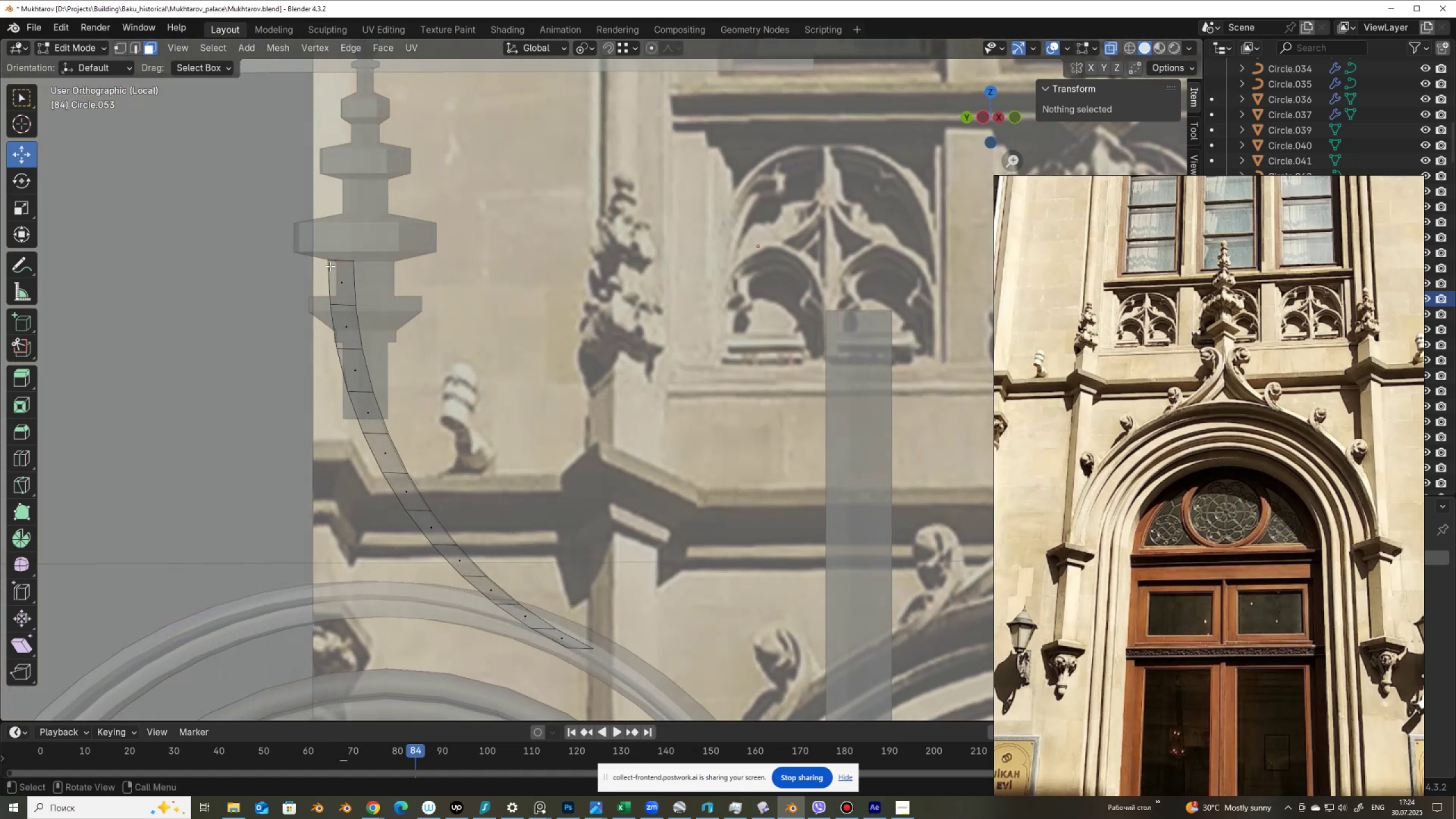 
left_click_drag(start_coordinate=[297, 204], to_coordinate=[410, 398])
 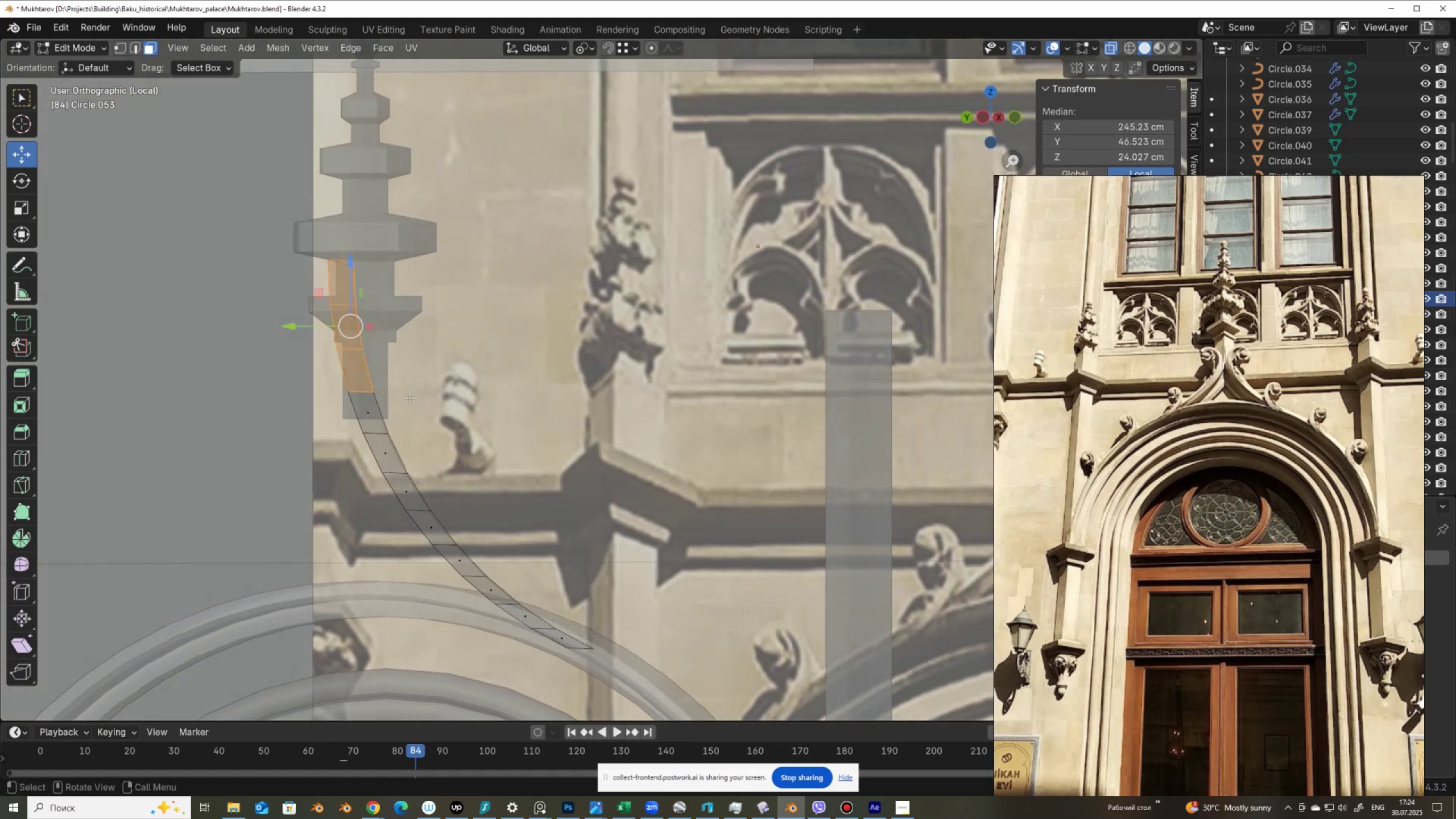 
key(Alt+AltLeft)
 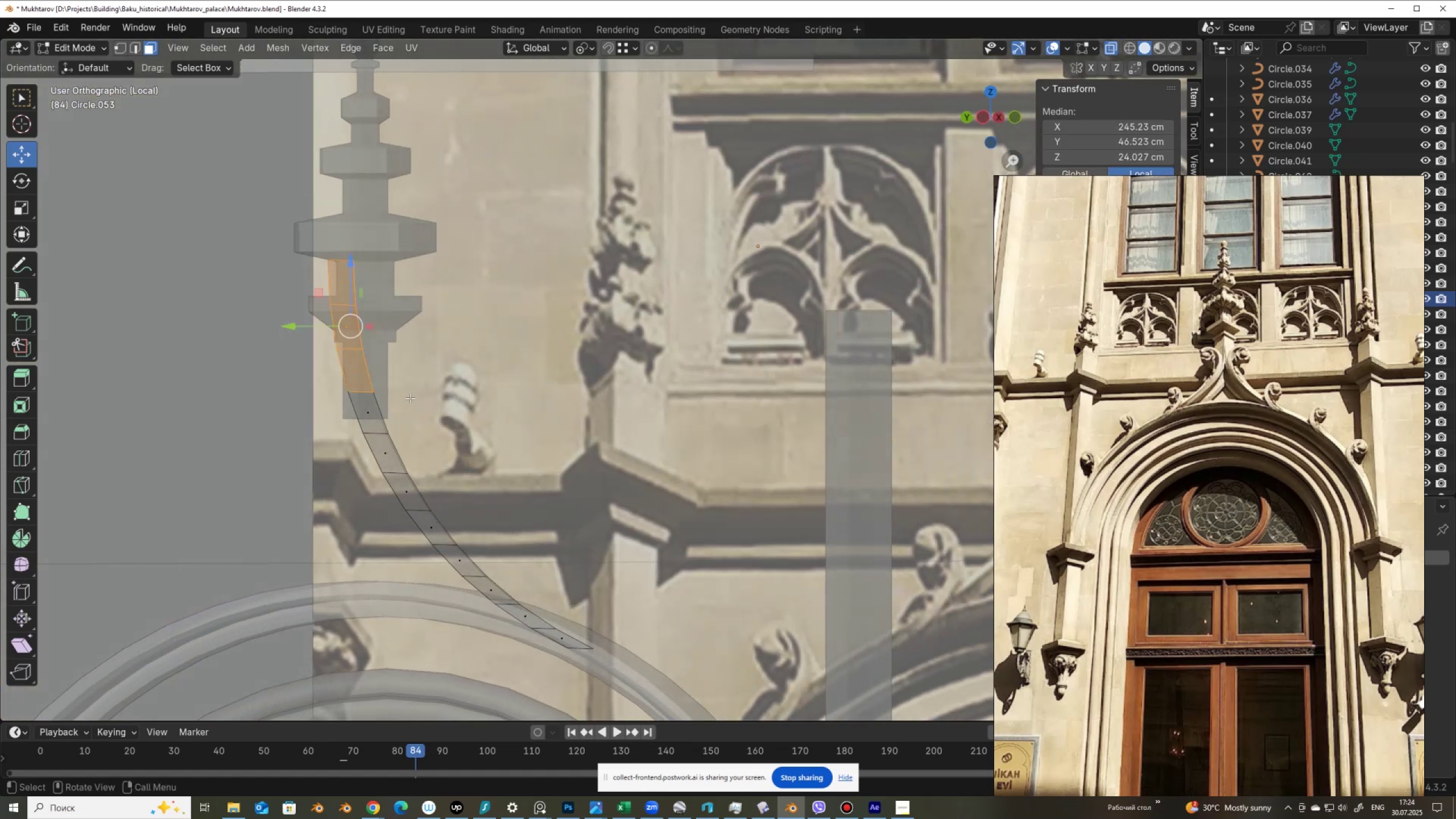 
key(Alt+Z)
 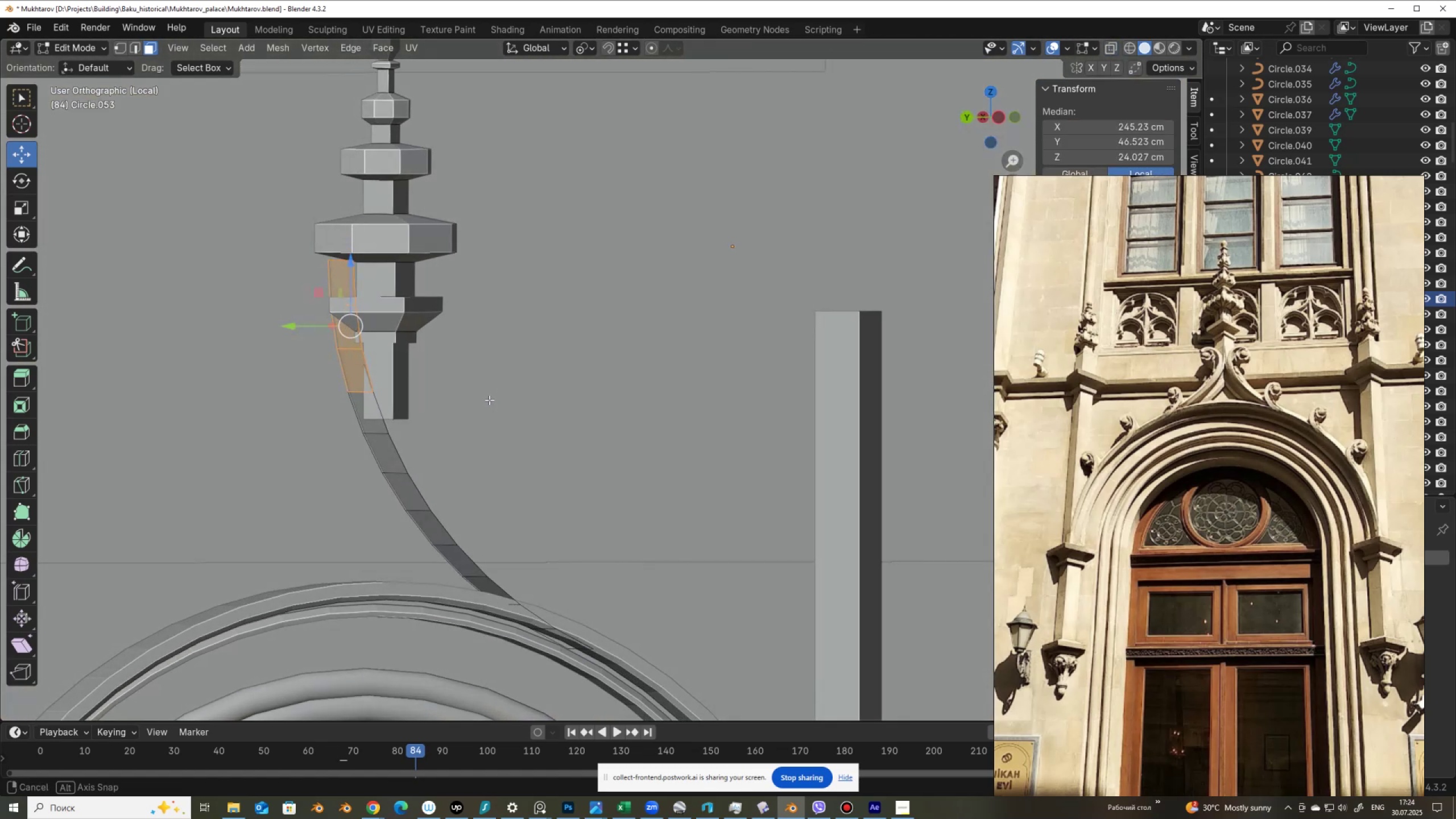 
key(Alt+AltLeft)
 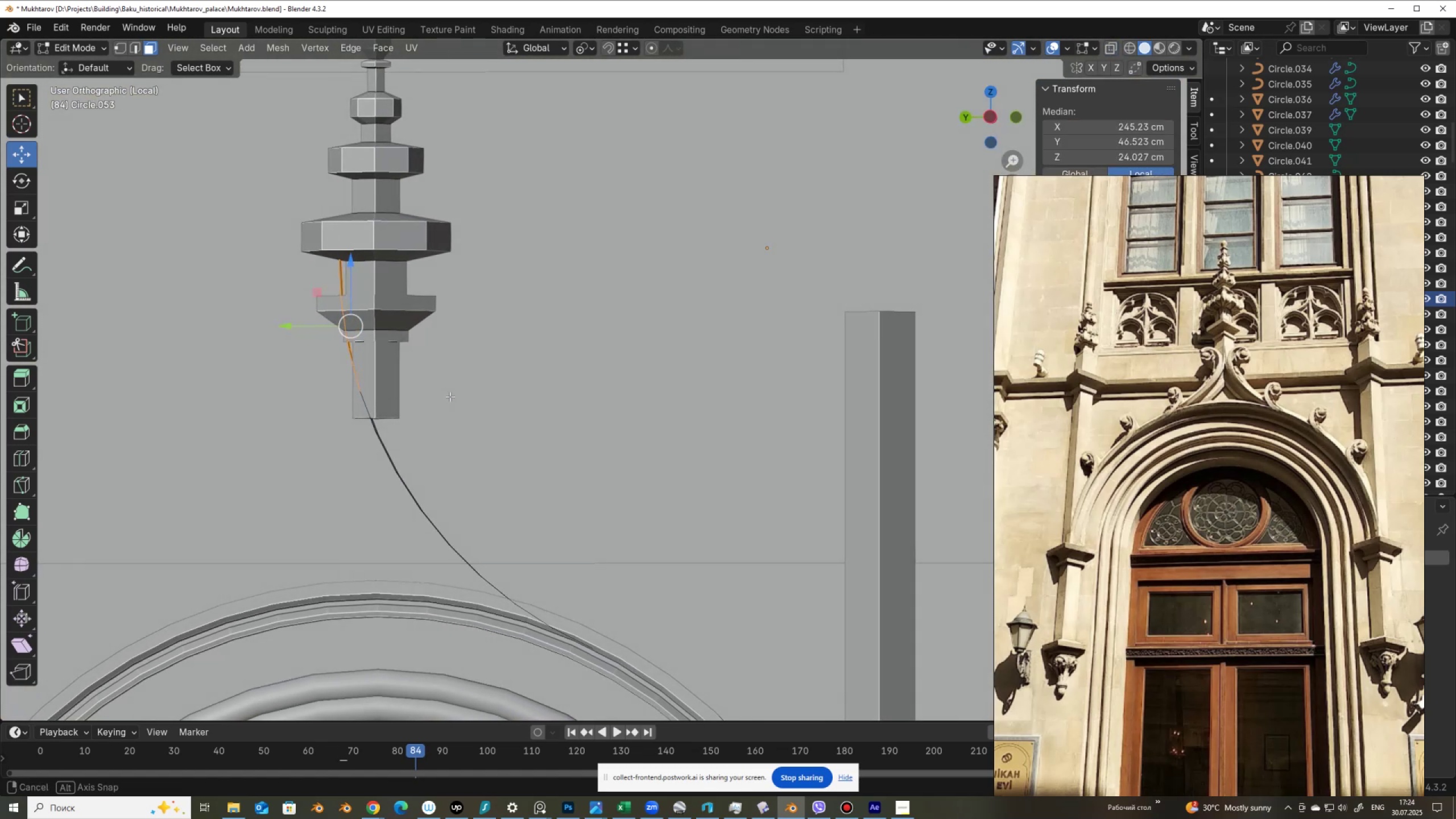 
hold_key(key=AltLeft, duration=0.57)
 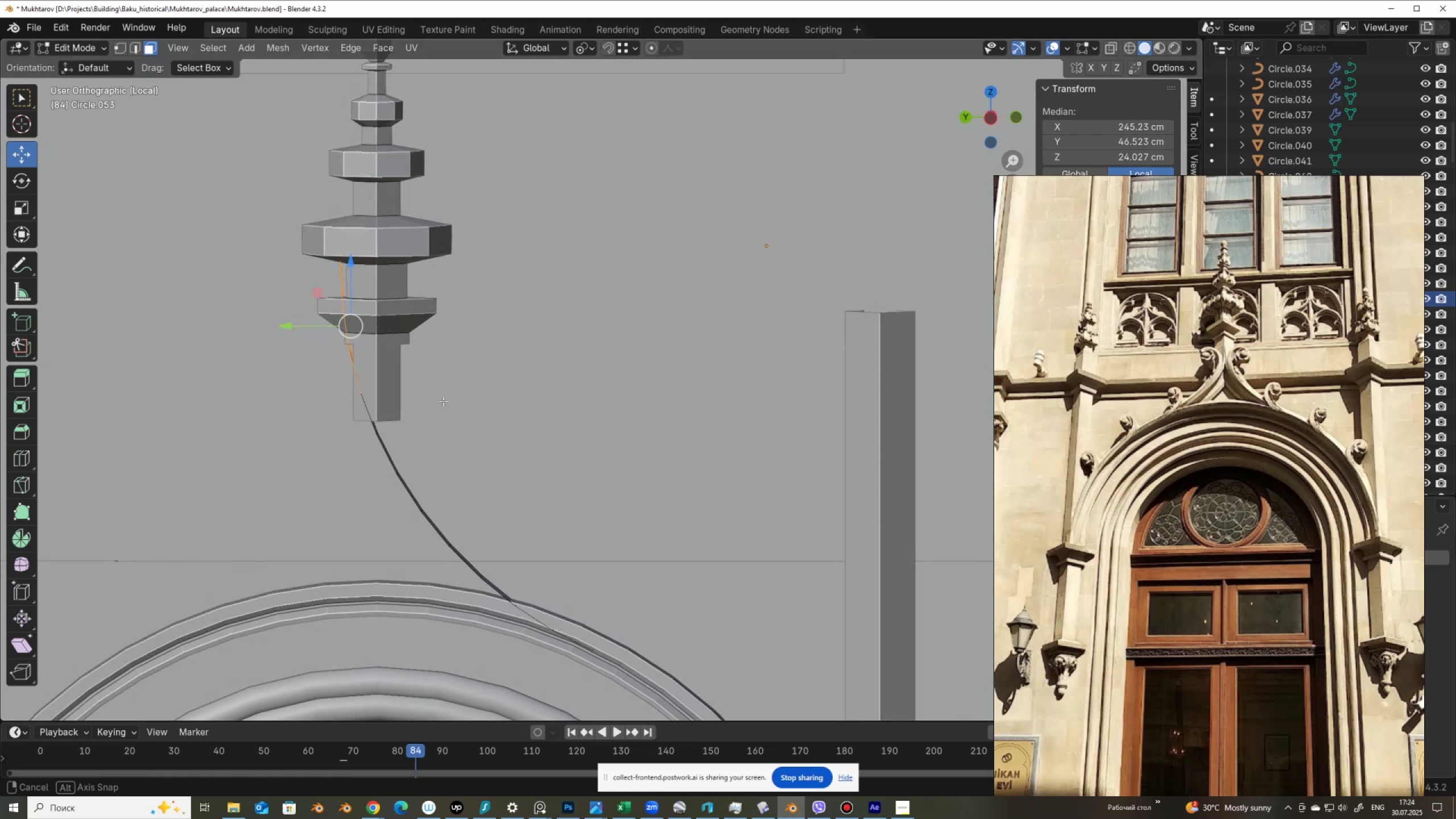 
wait(6.78)
 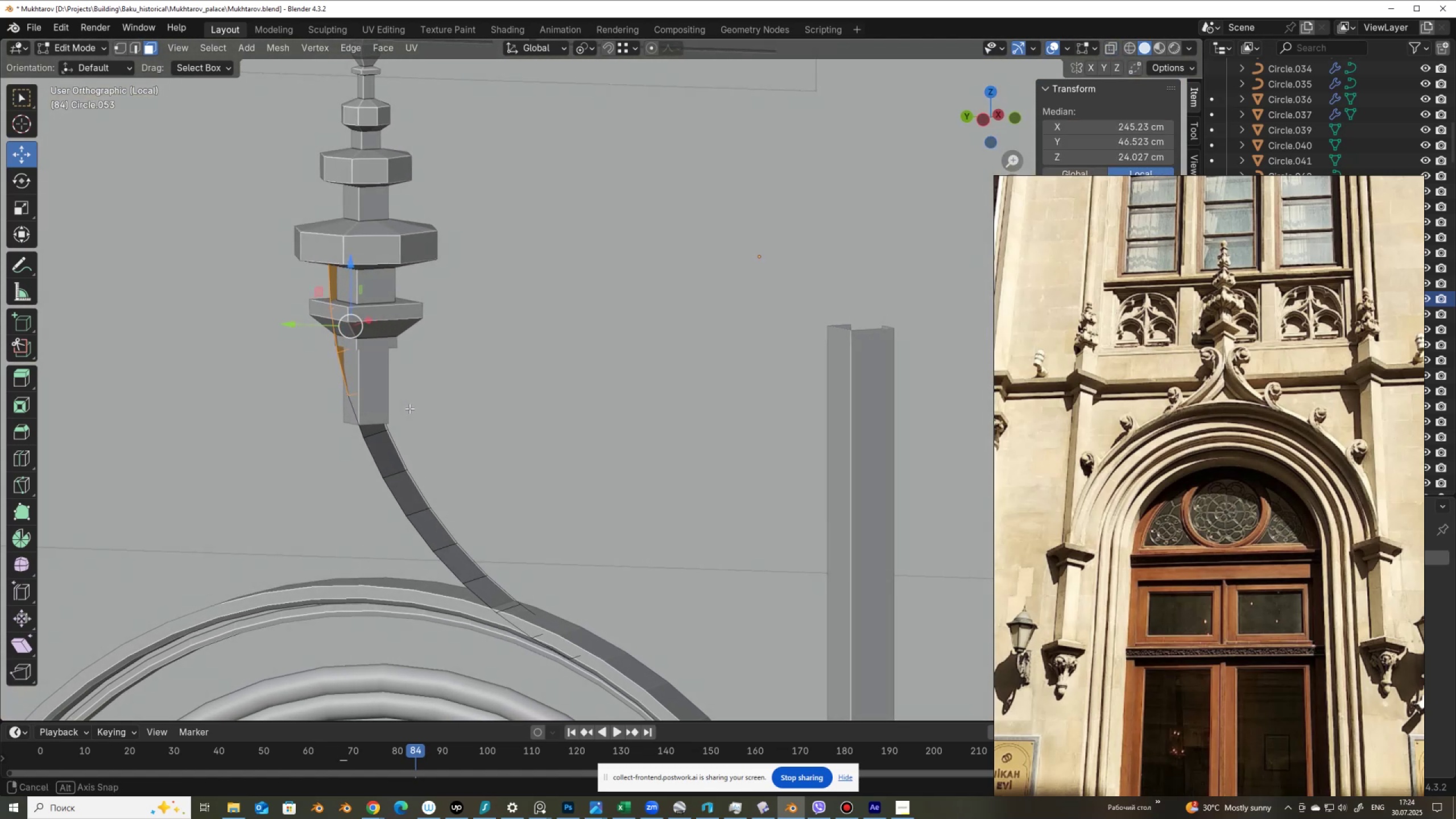 
key(X)
 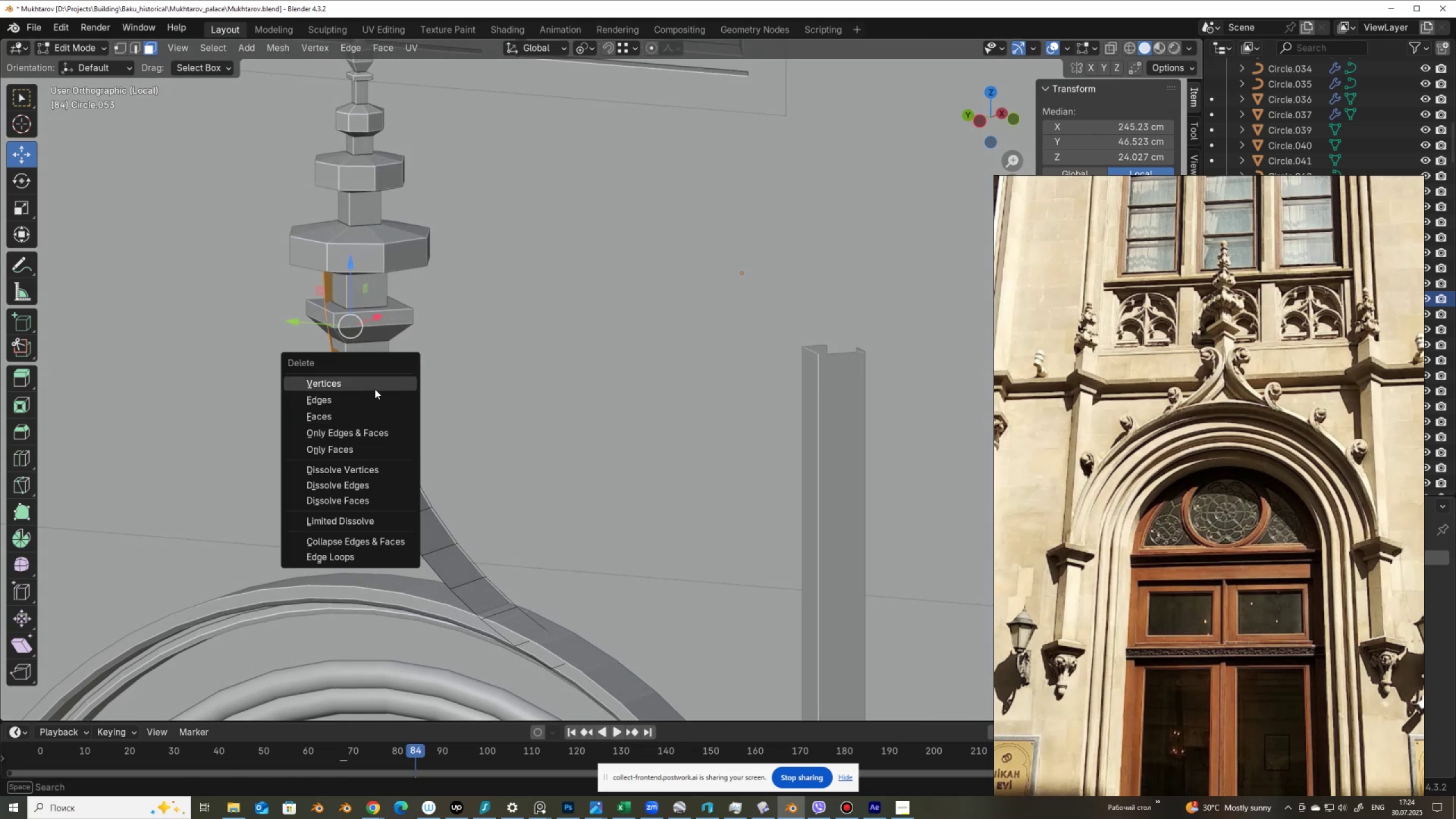 
left_click([372, 420])
 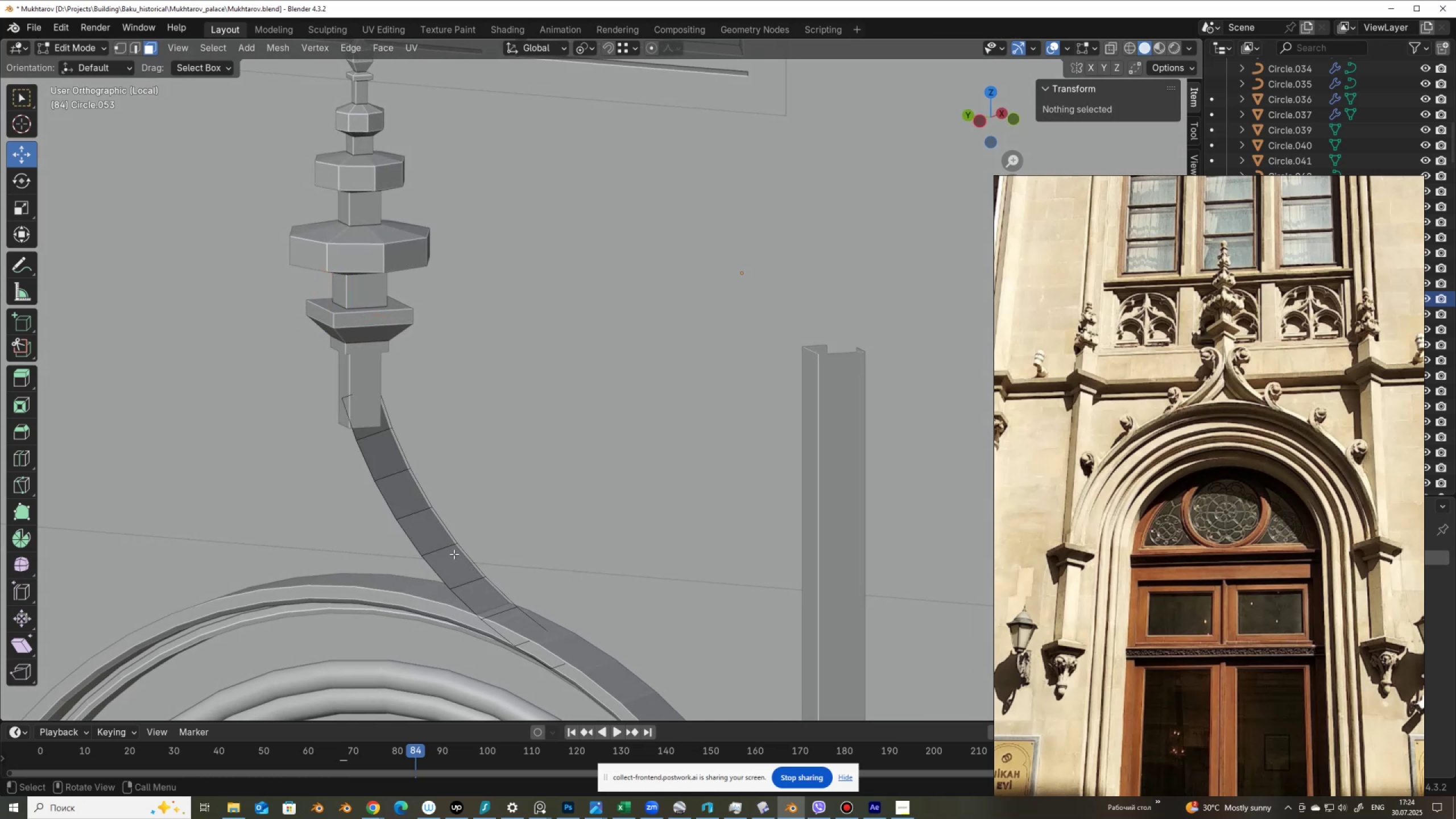 
left_click([454, 554])
 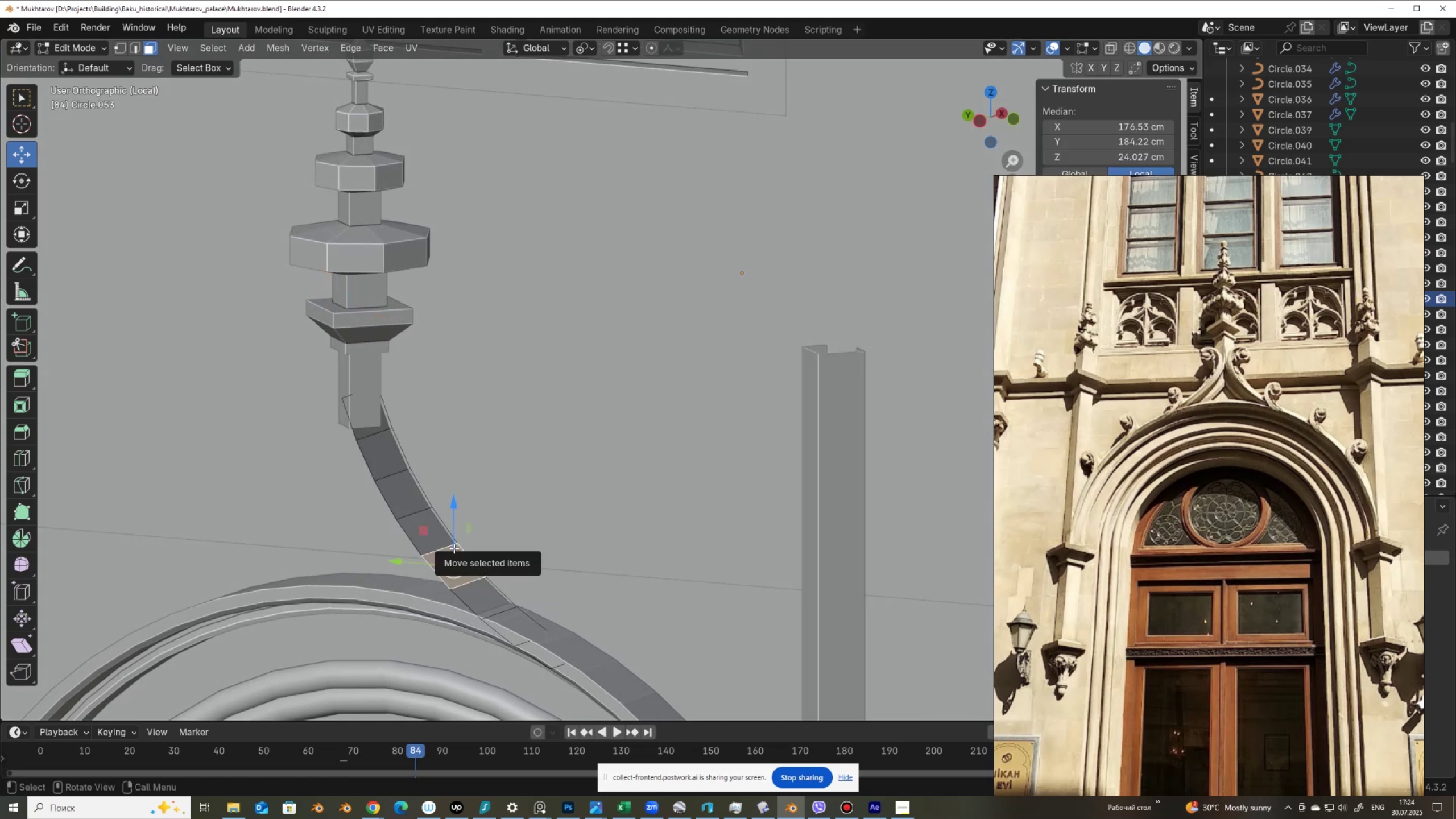 
type(l1)
 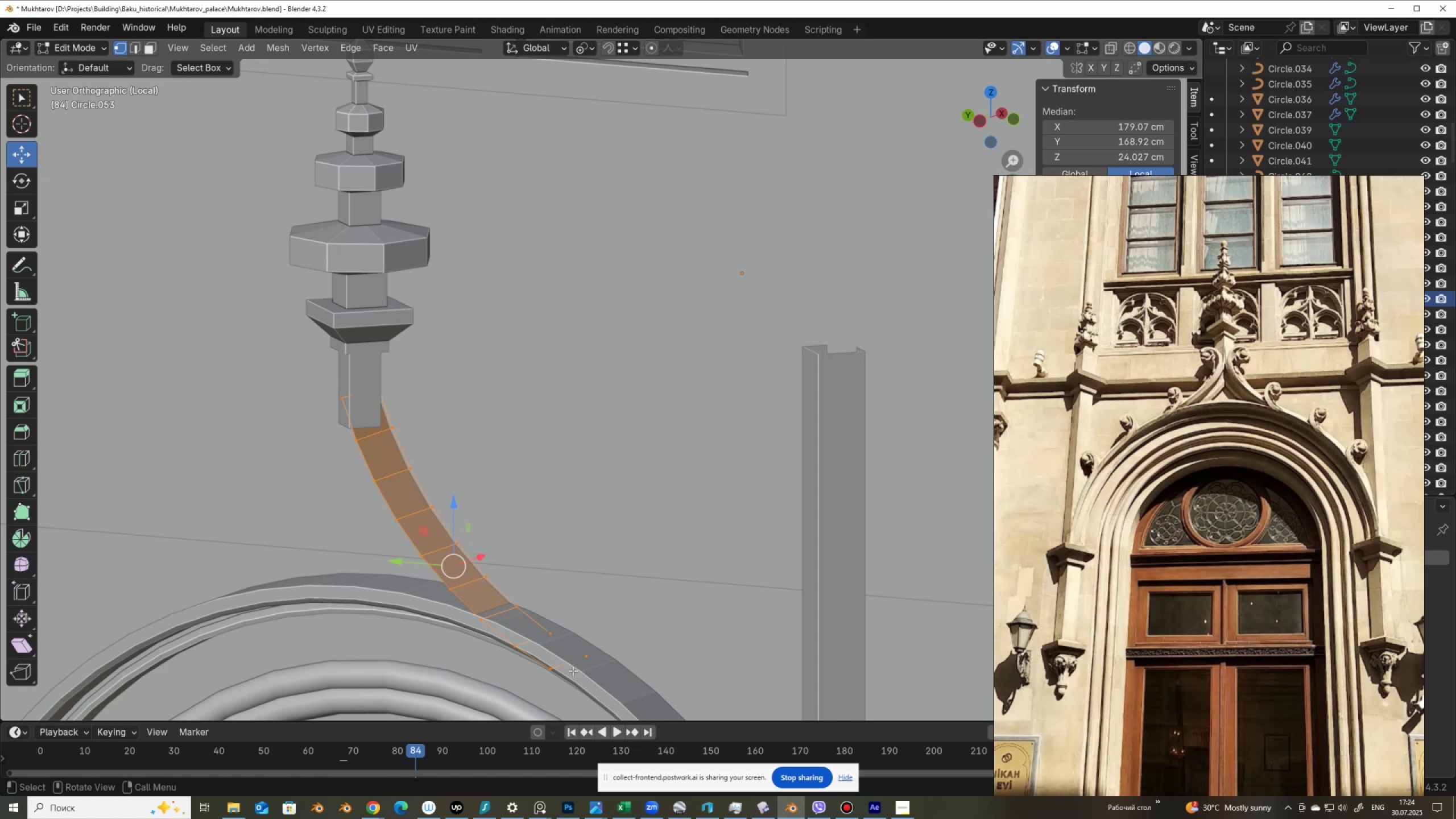 
hold_key(key=ShiftLeft, duration=0.86)
left_click([582, 659])
 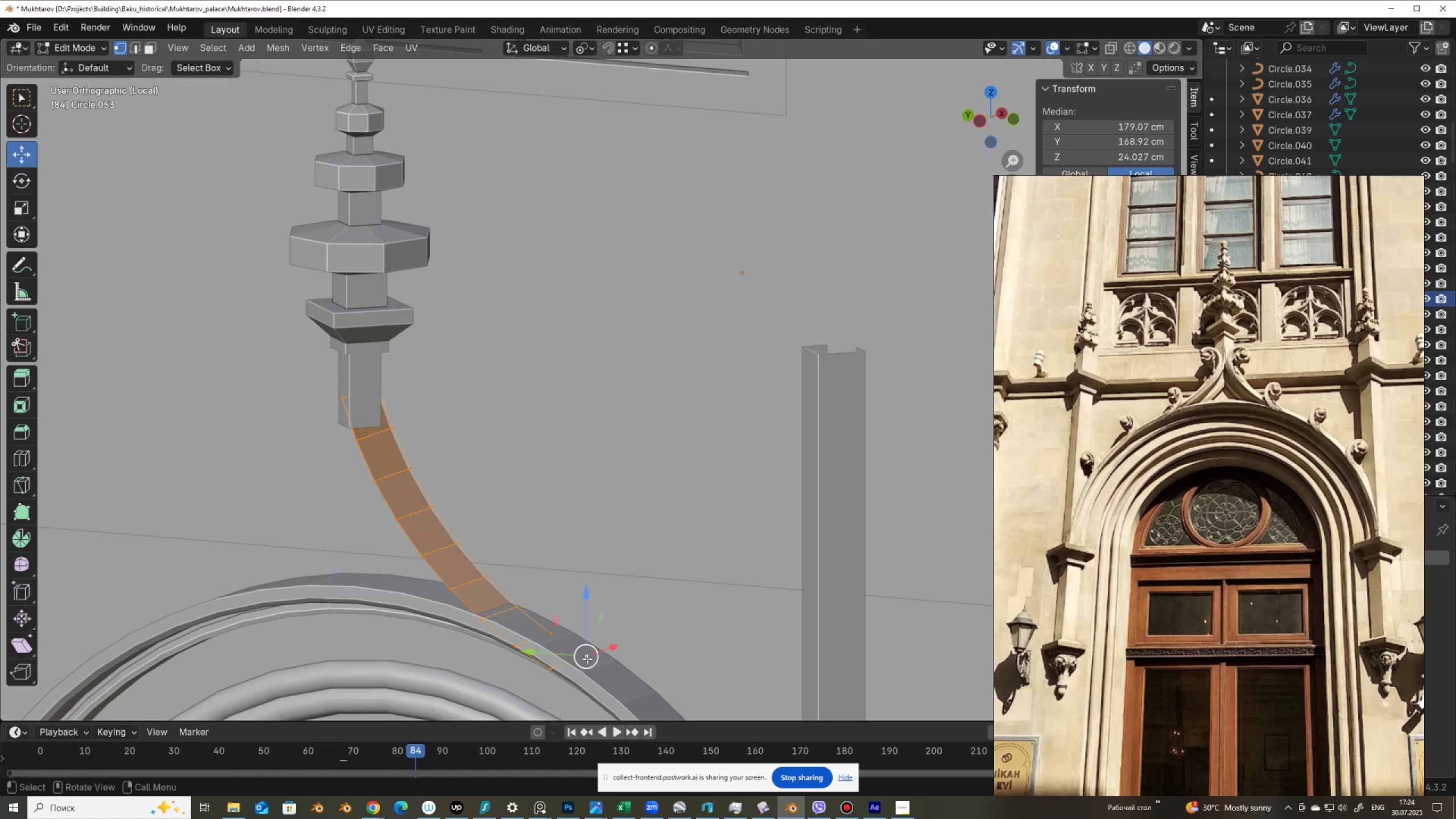 
hold_key(key=AltLeft, duration=0.56)
 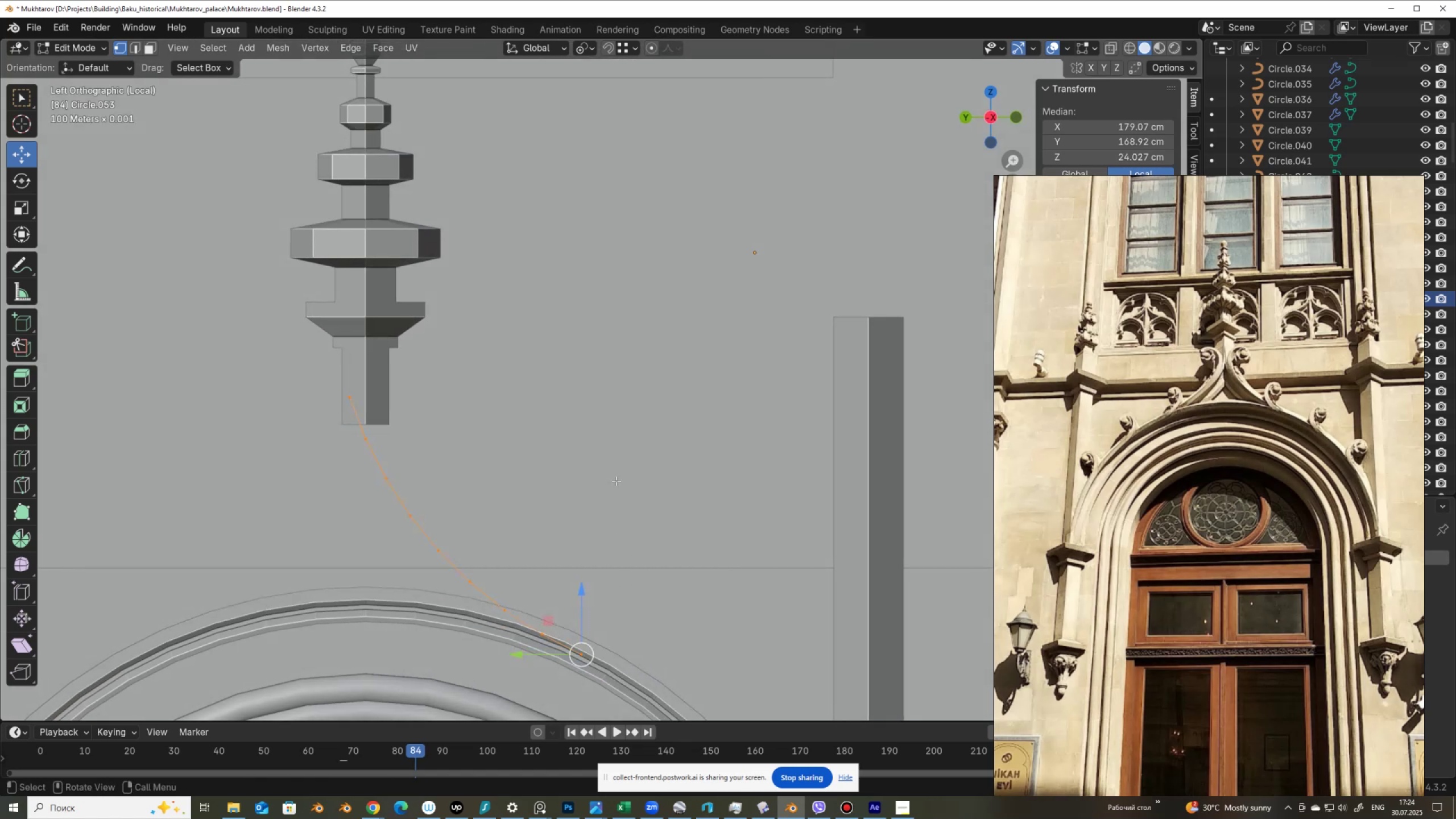 
key(Shift+W)
 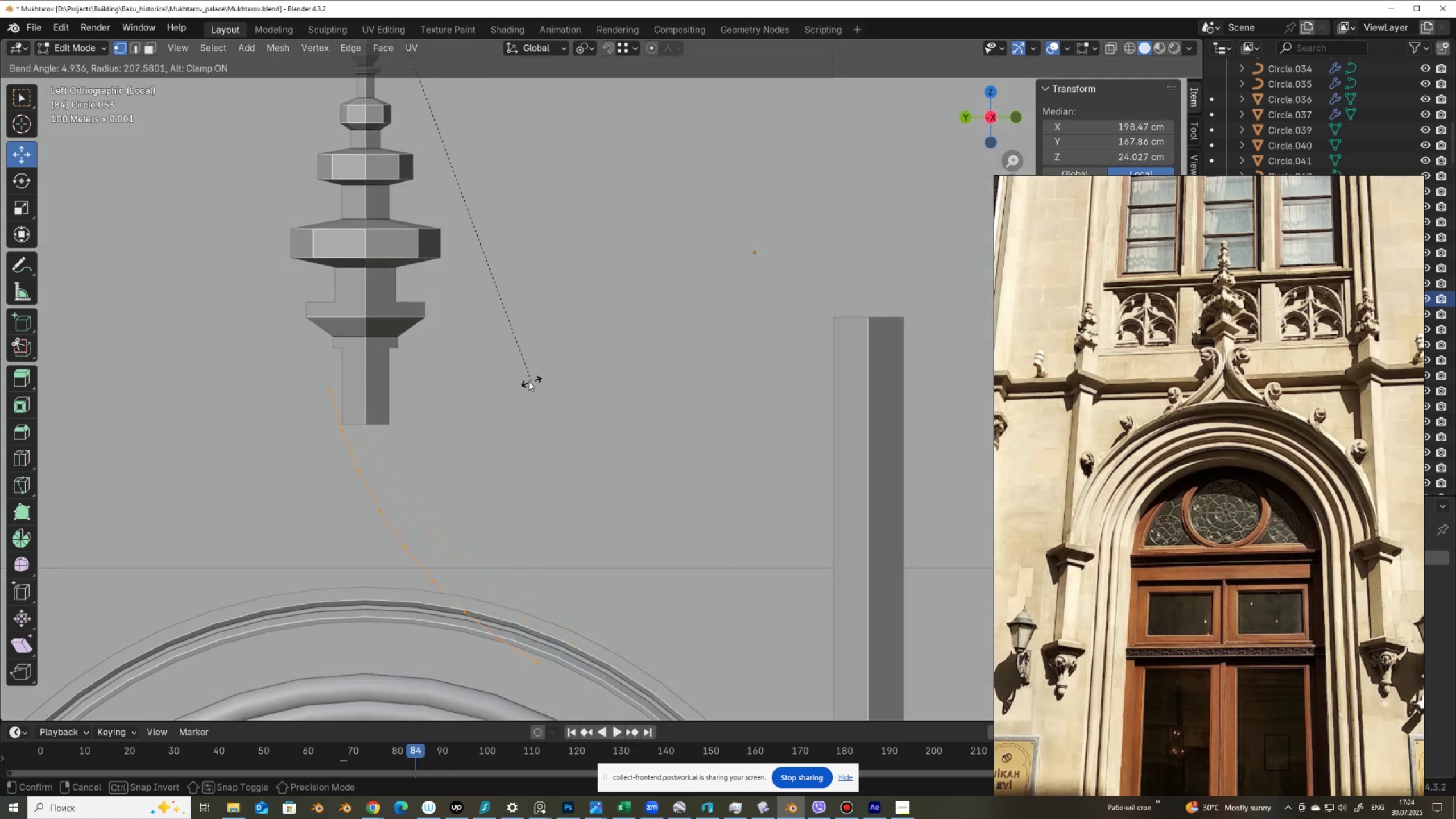 
right_click([509, 380])
 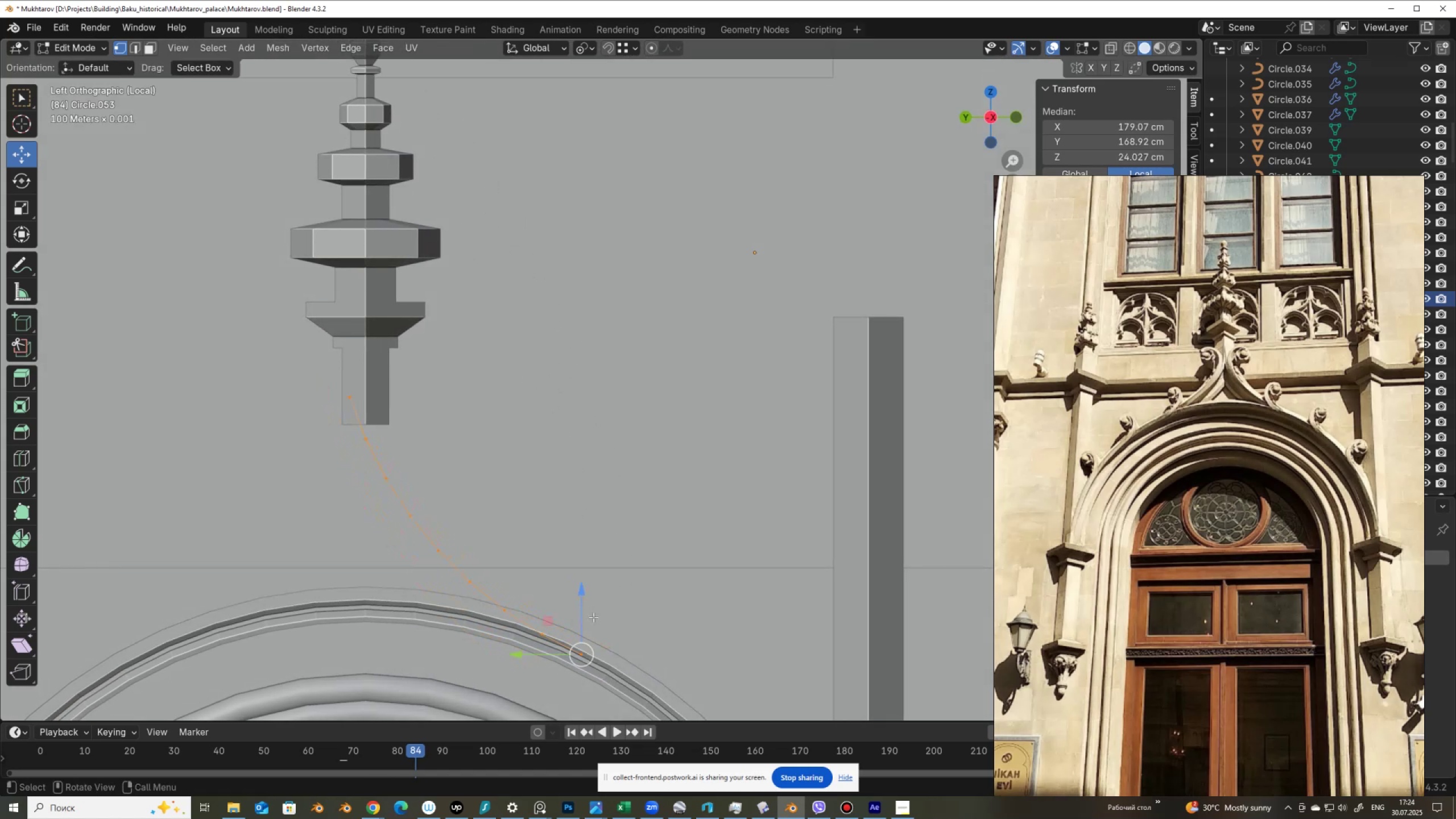 
hold_key(key=ShiftLeft, duration=0.55)
 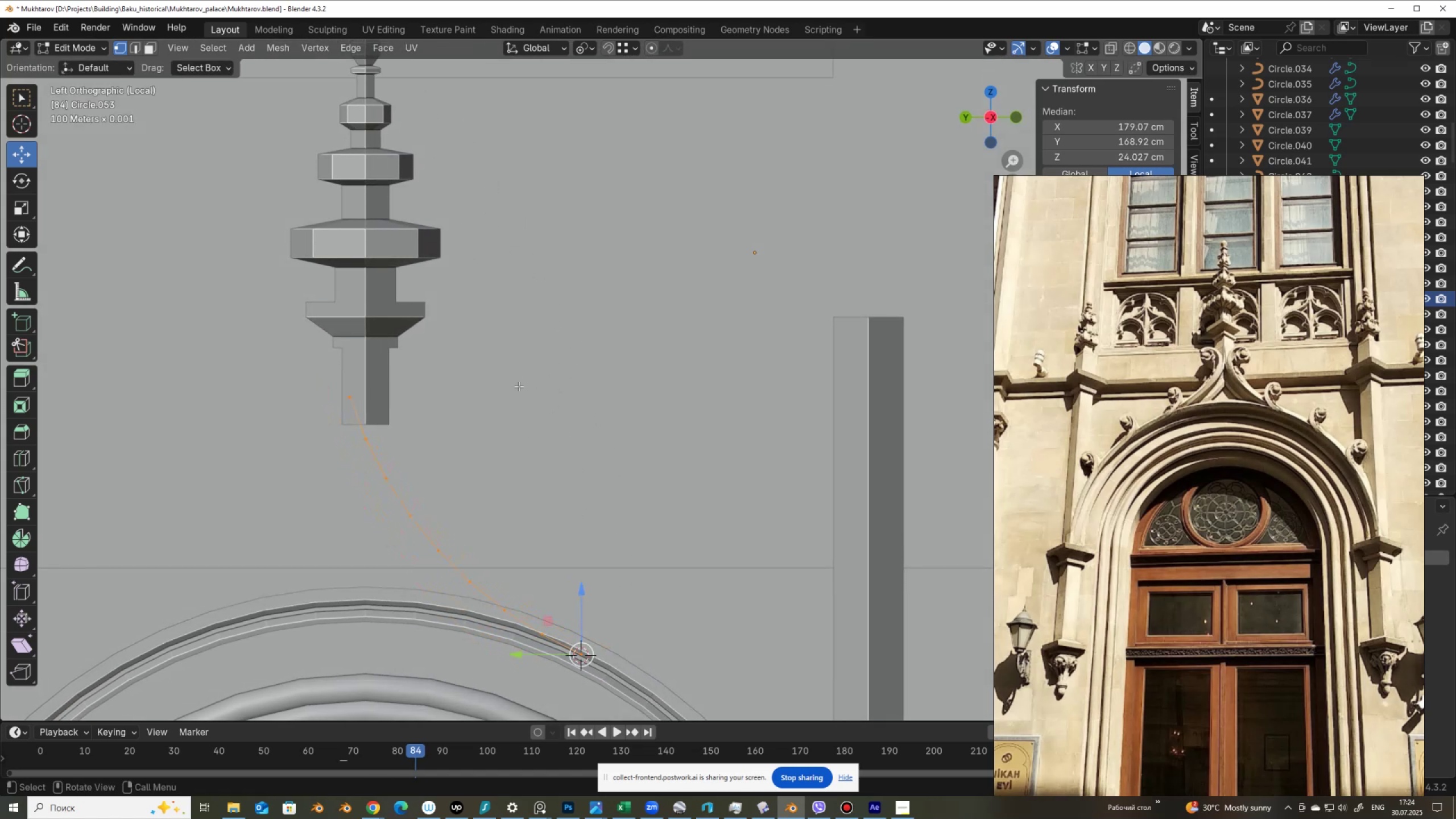 
key(Shift+W)
 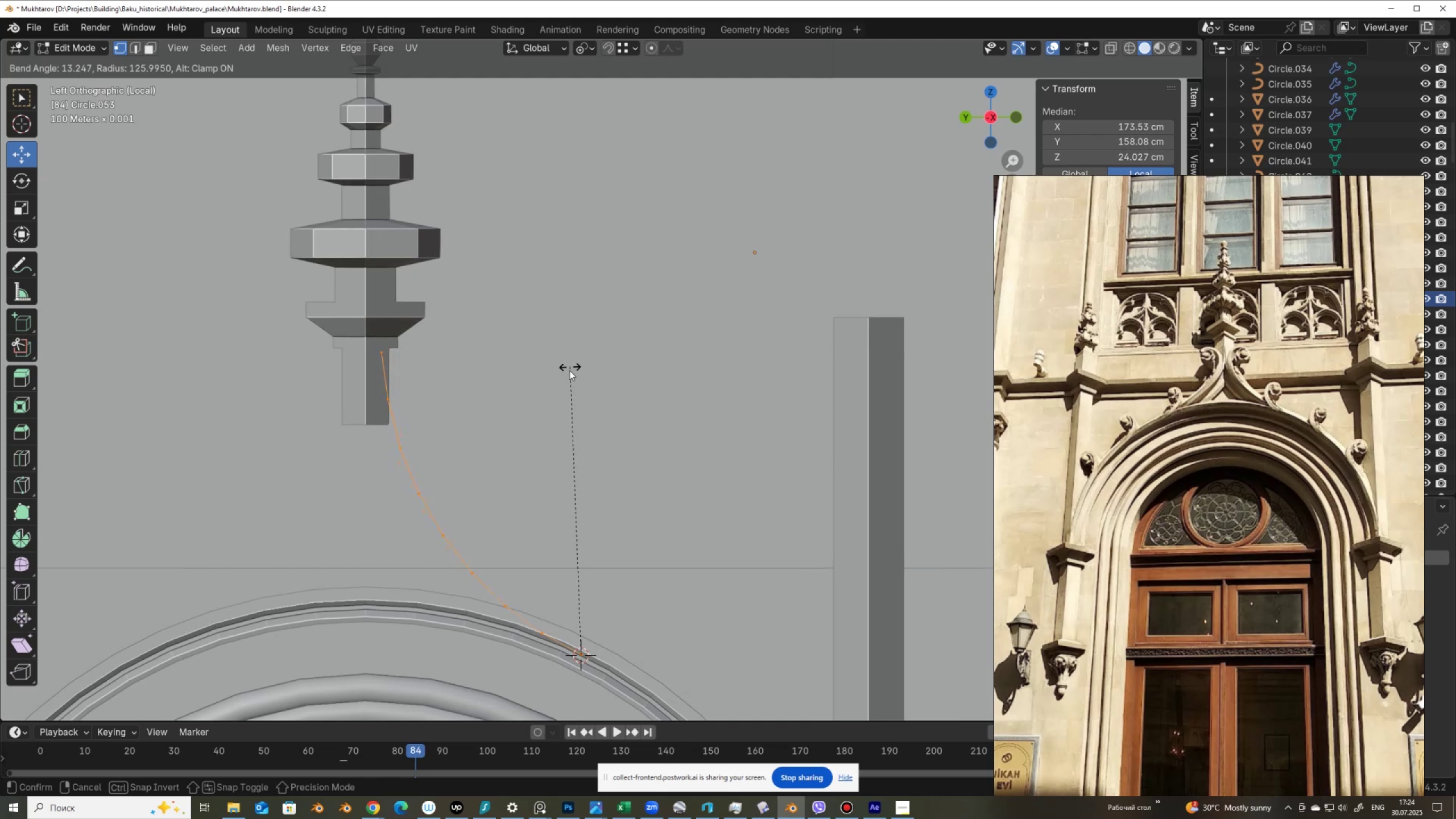 
wait(9.32)
 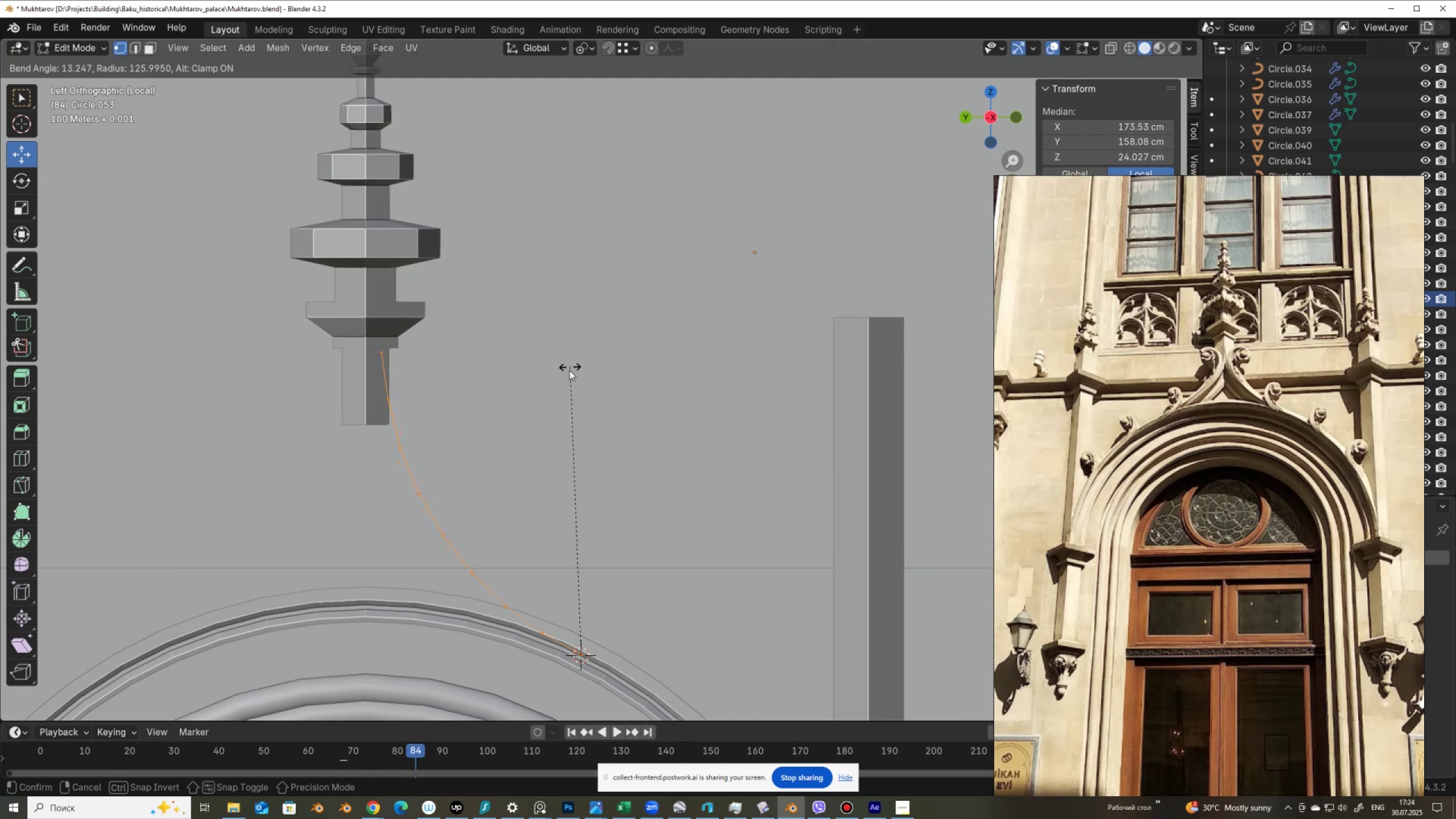 
left_click([549, 522])
 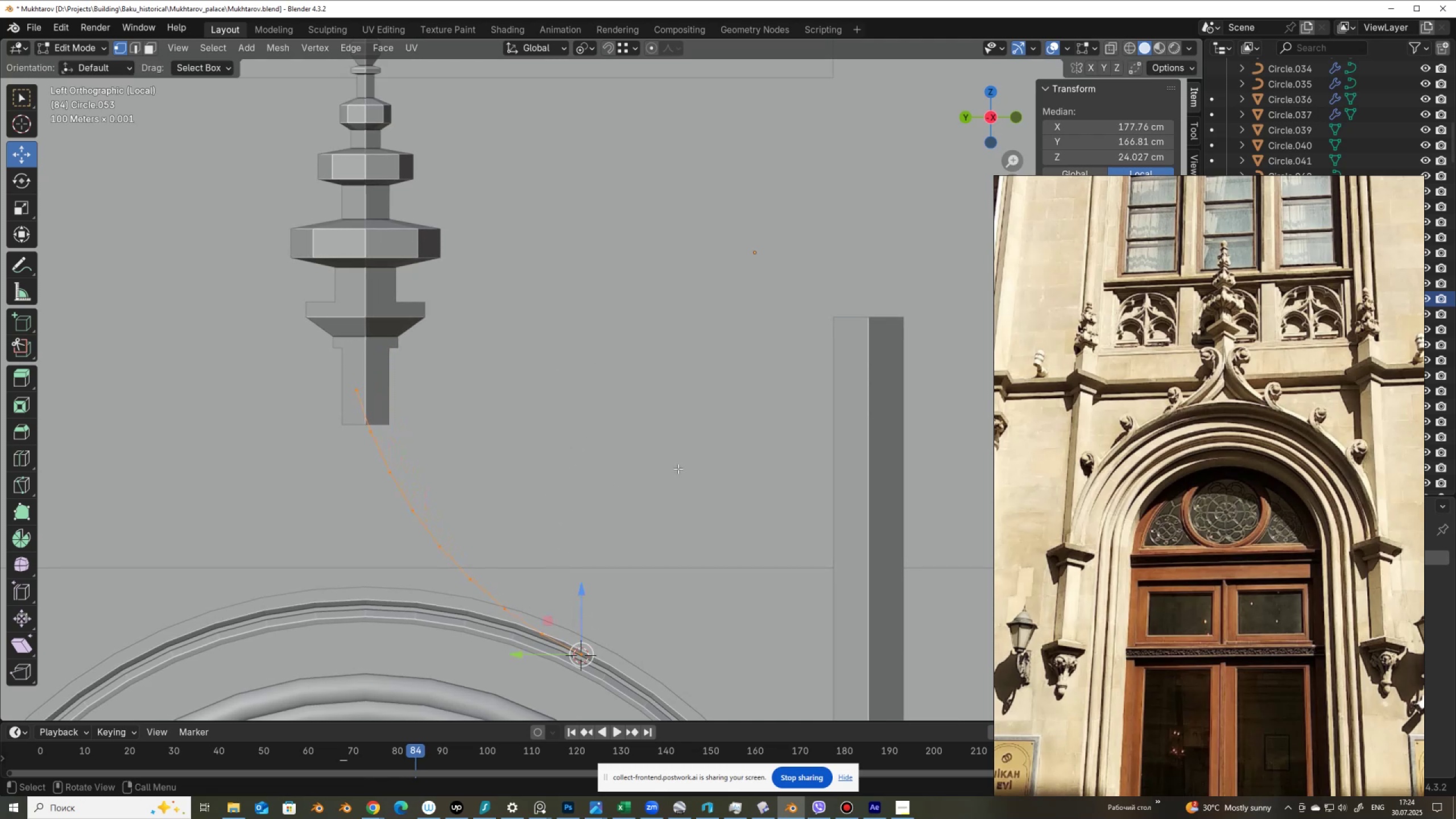 
key(Control+Z)
 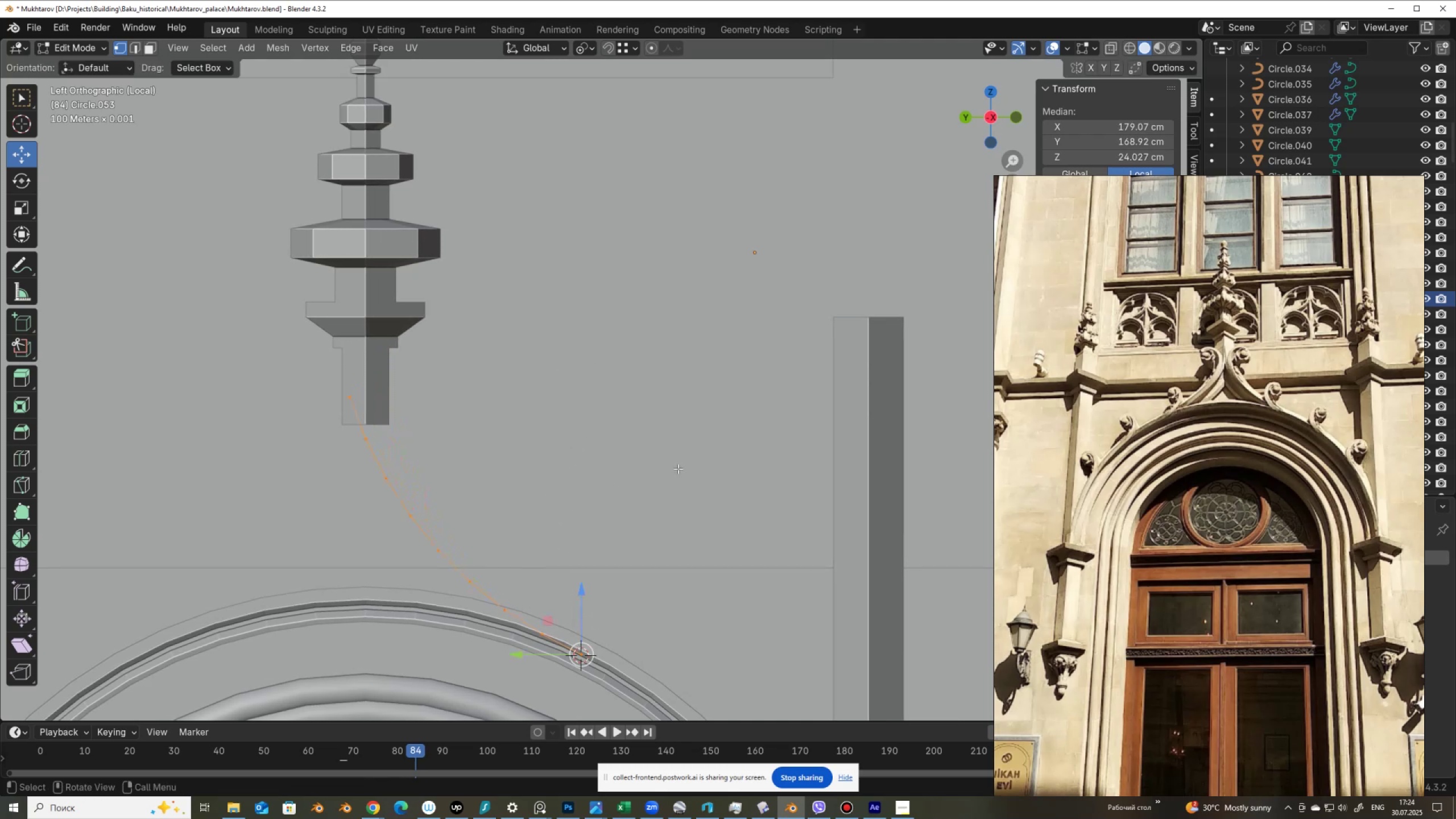 
key(Control+Shift+Z)
 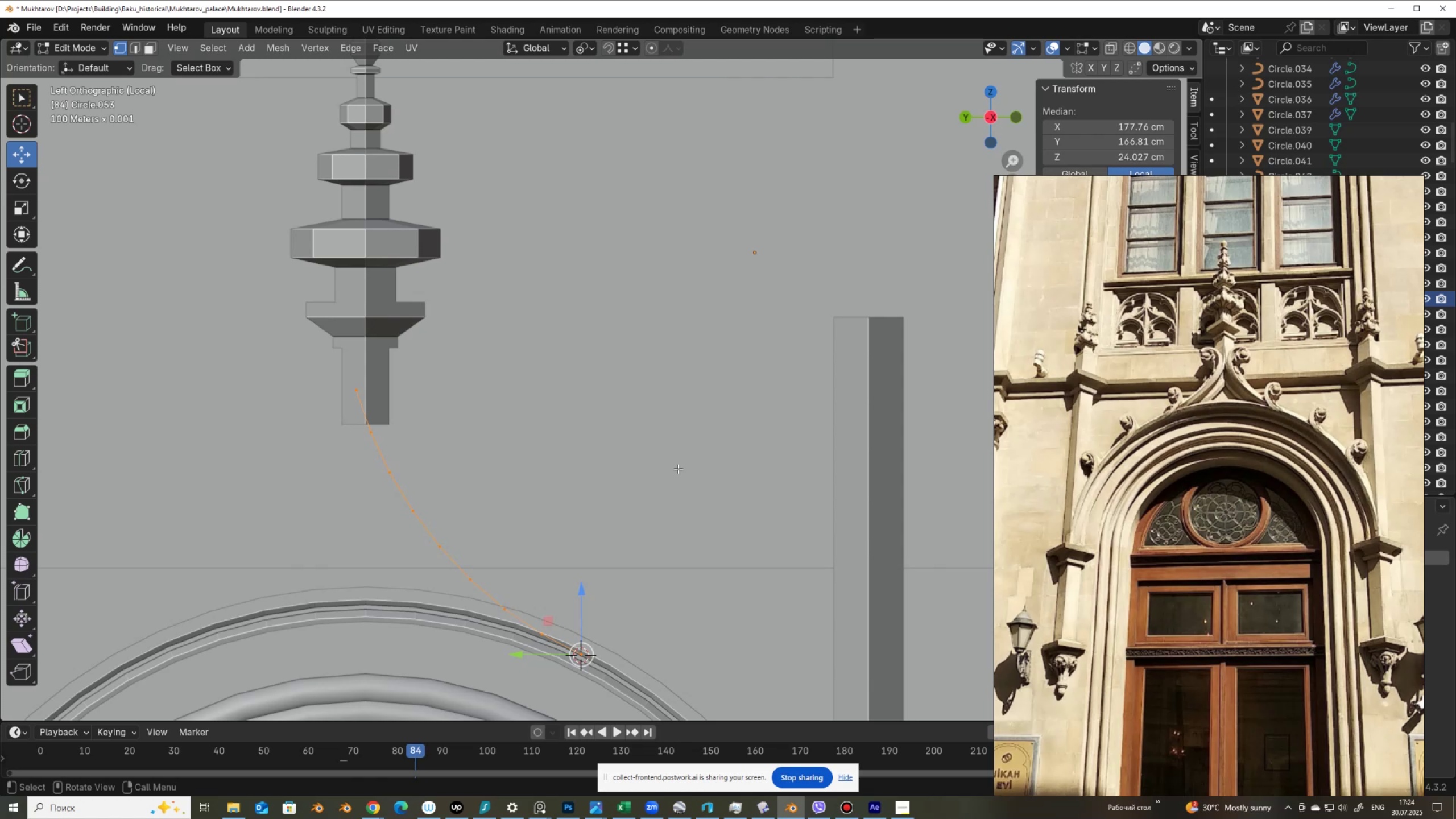 
right_click([561, 494])
 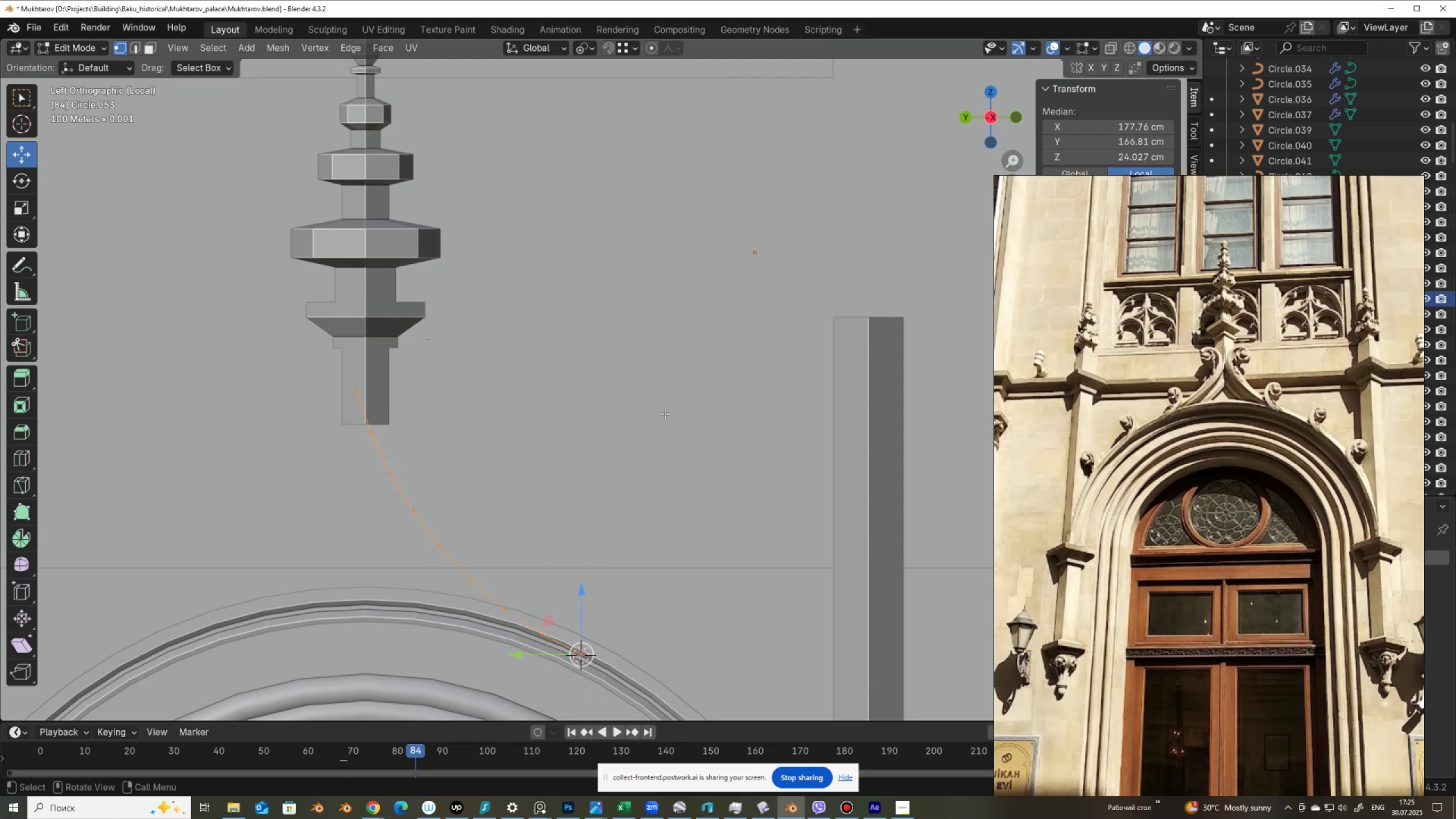 
key(3)
 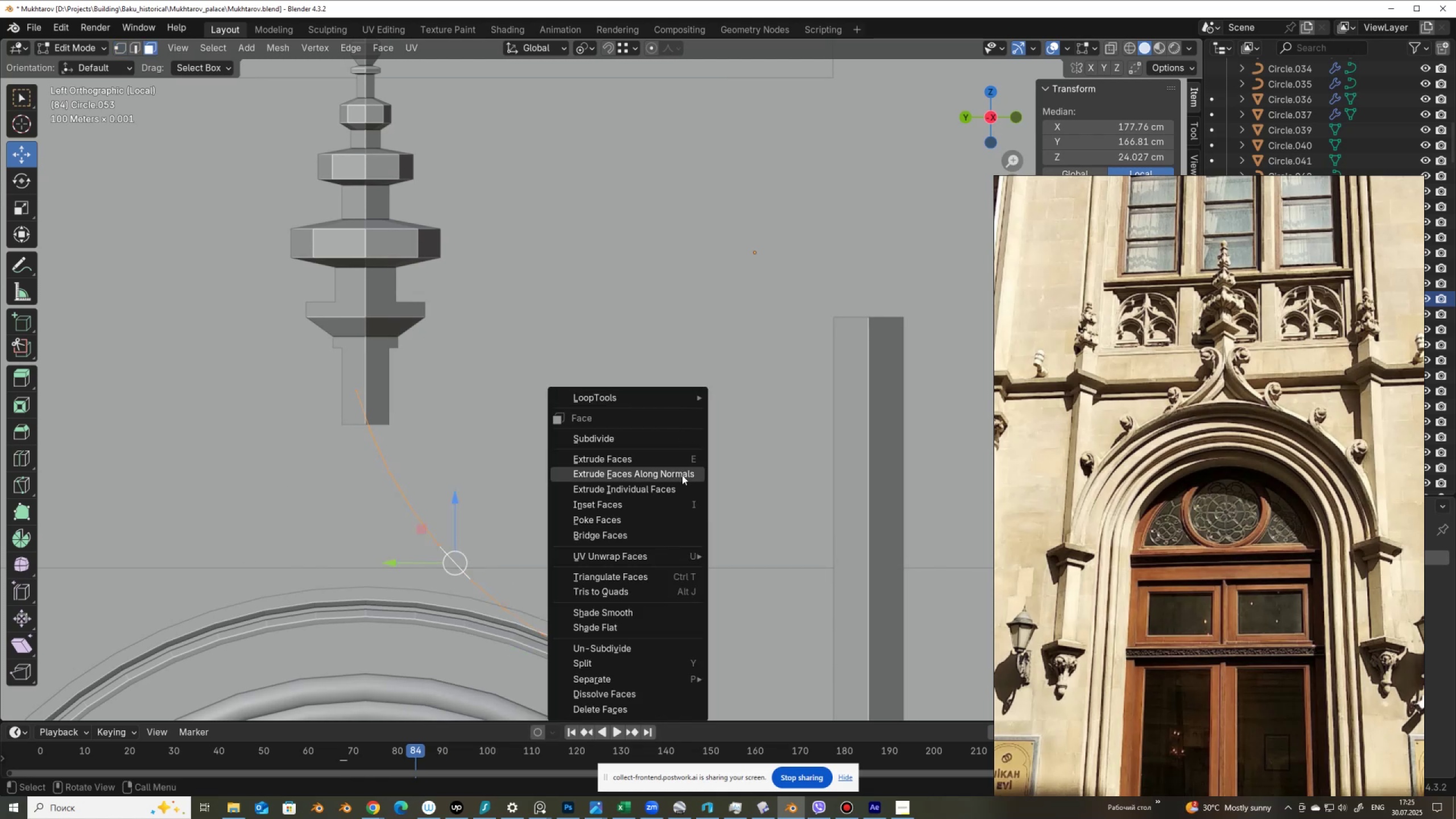 
left_click([665, 472])
 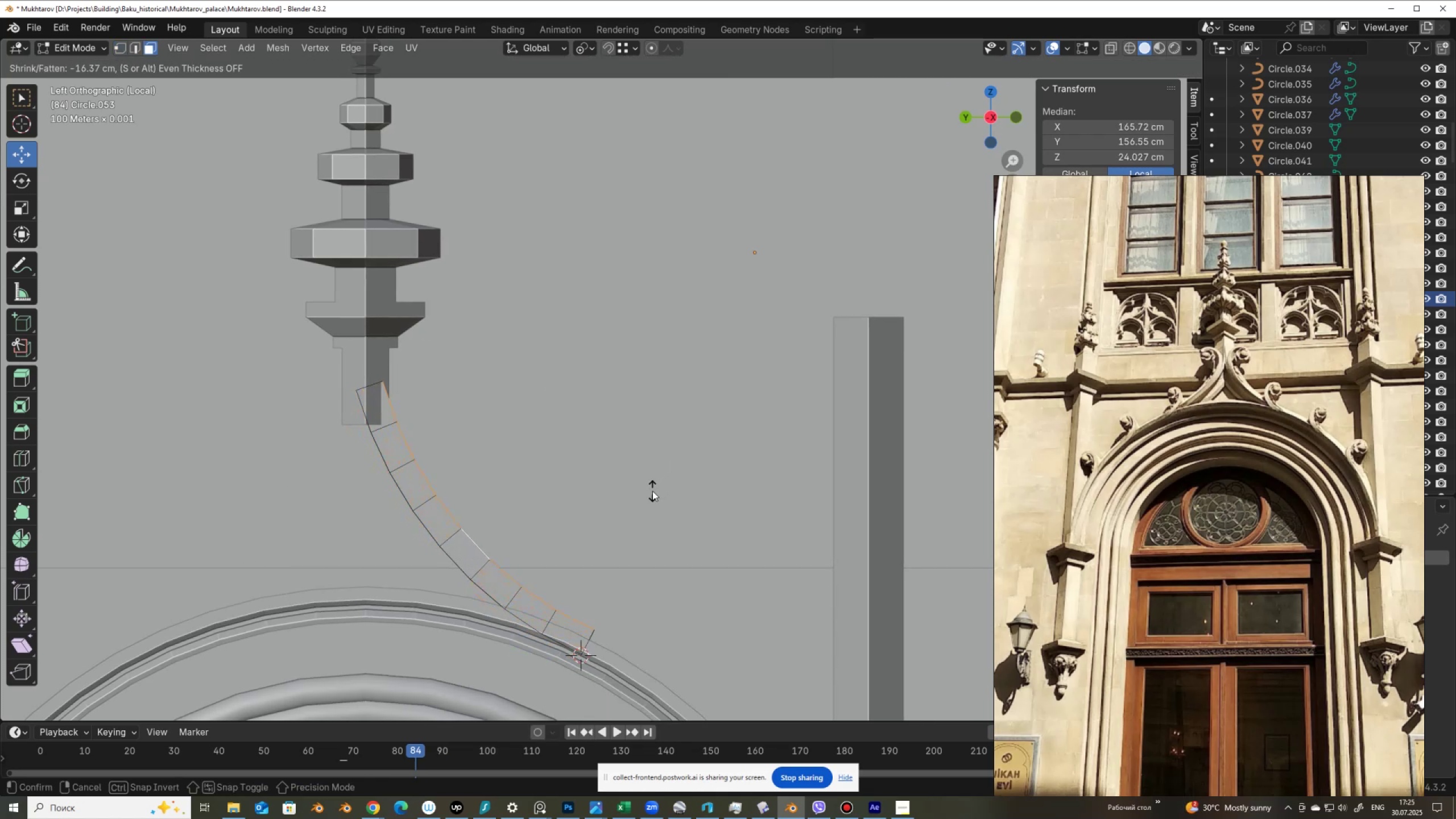 
left_click([652, 491])
 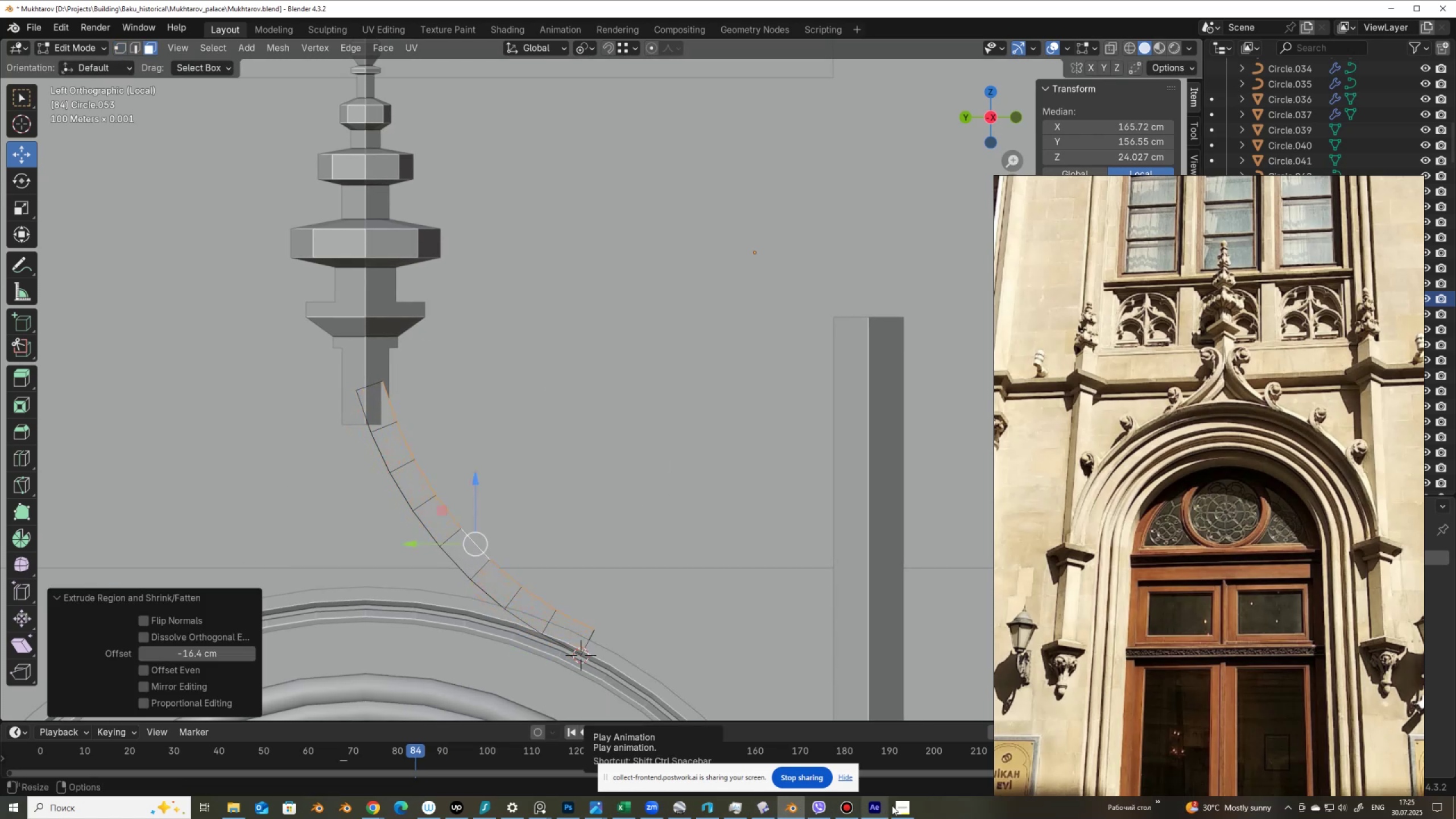 
left_click([906, 804])
 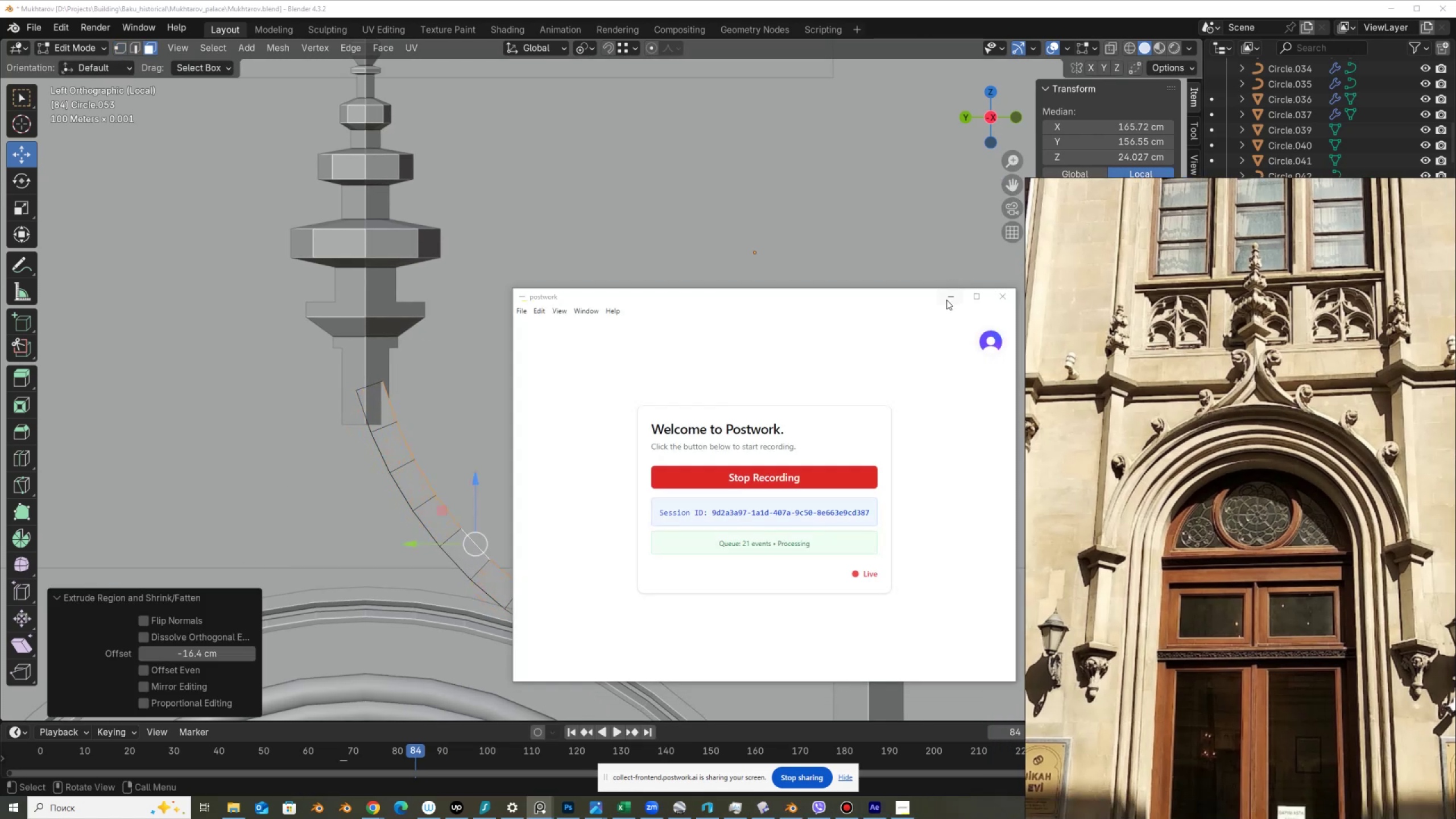 
left_click([950, 296])
 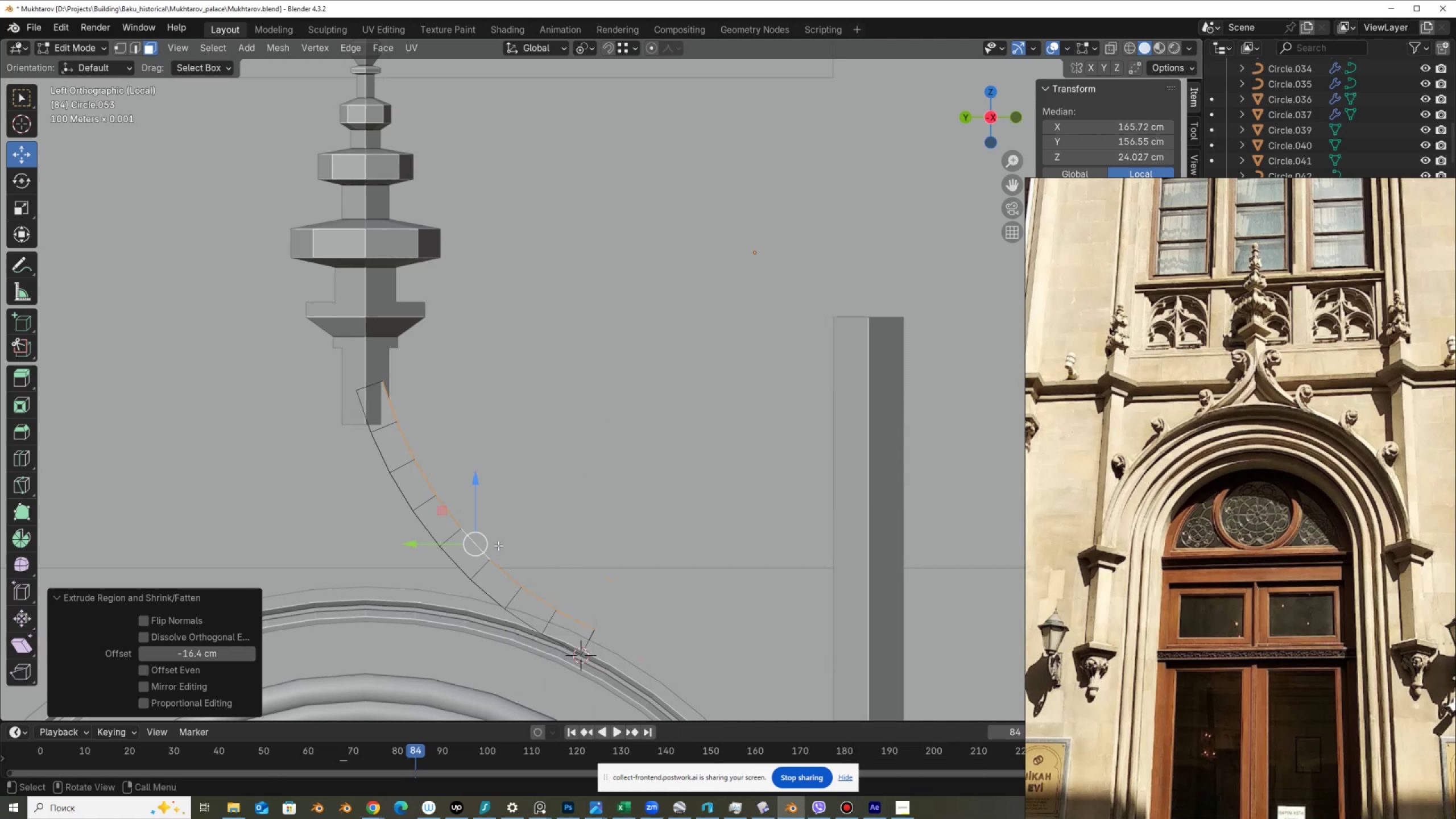 
type(gg)
 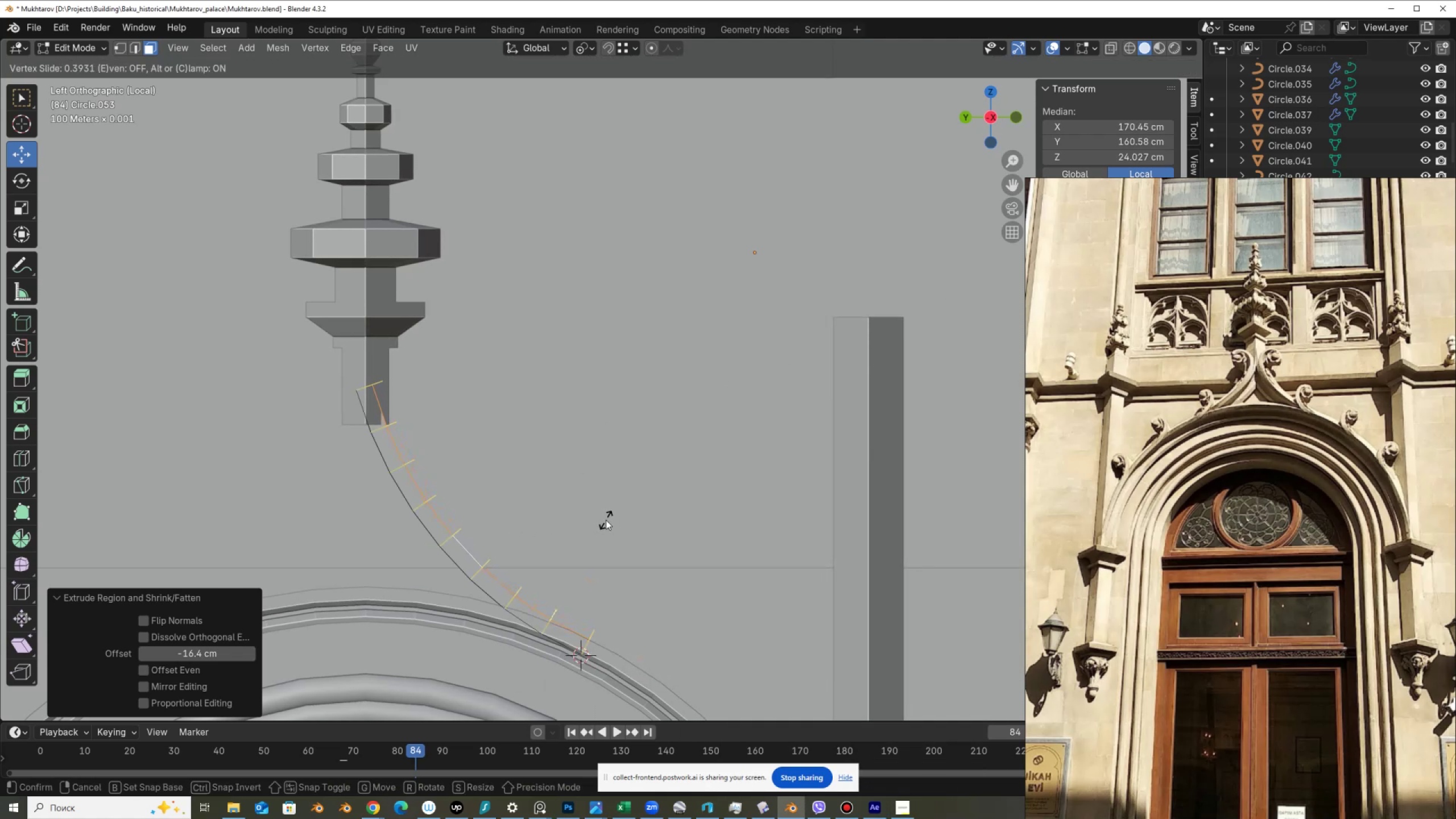 
left_click([605, 520])
 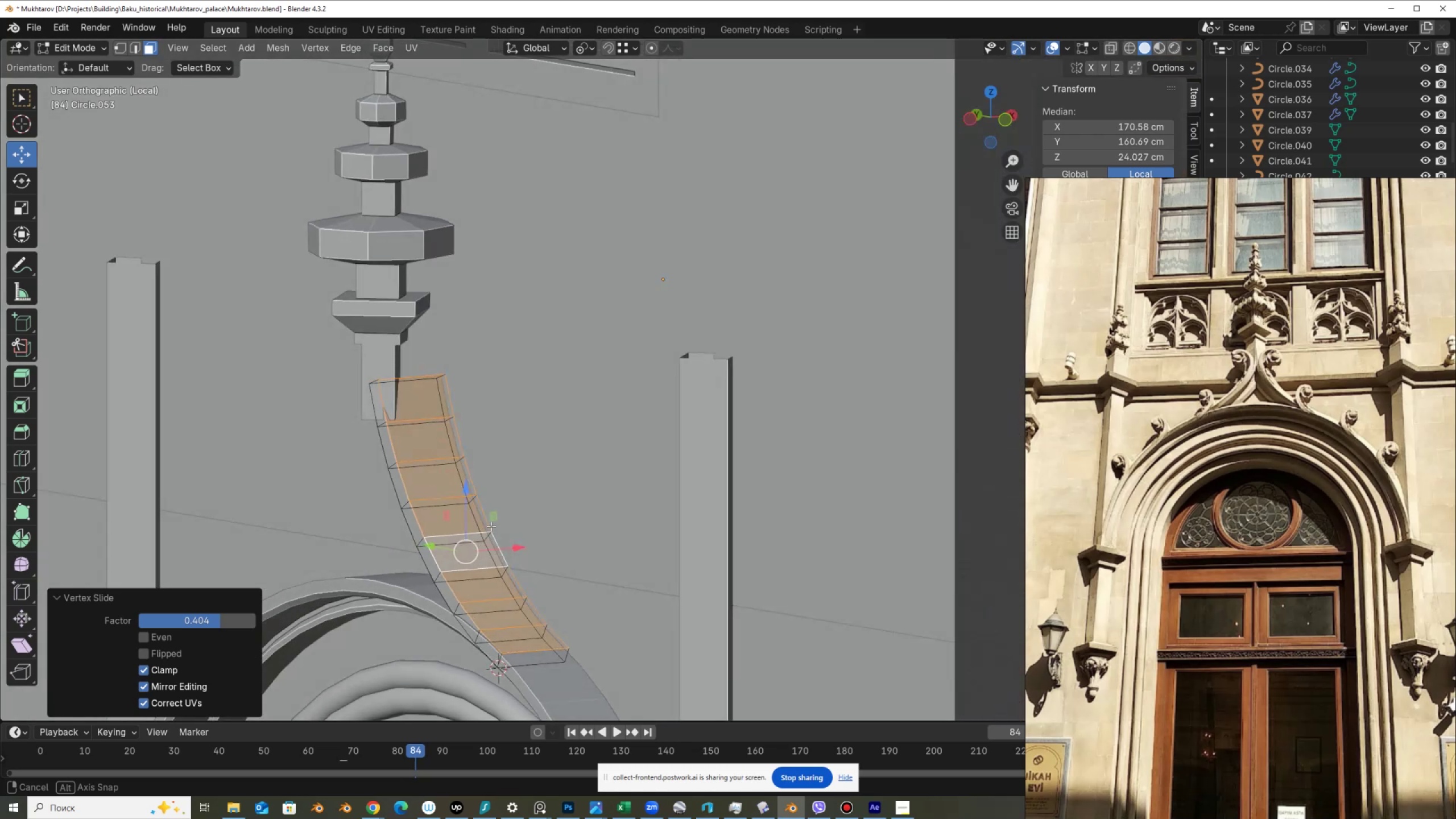 
scroll: coordinate [540, 497], scroll_direction: down, amount: 1.0
 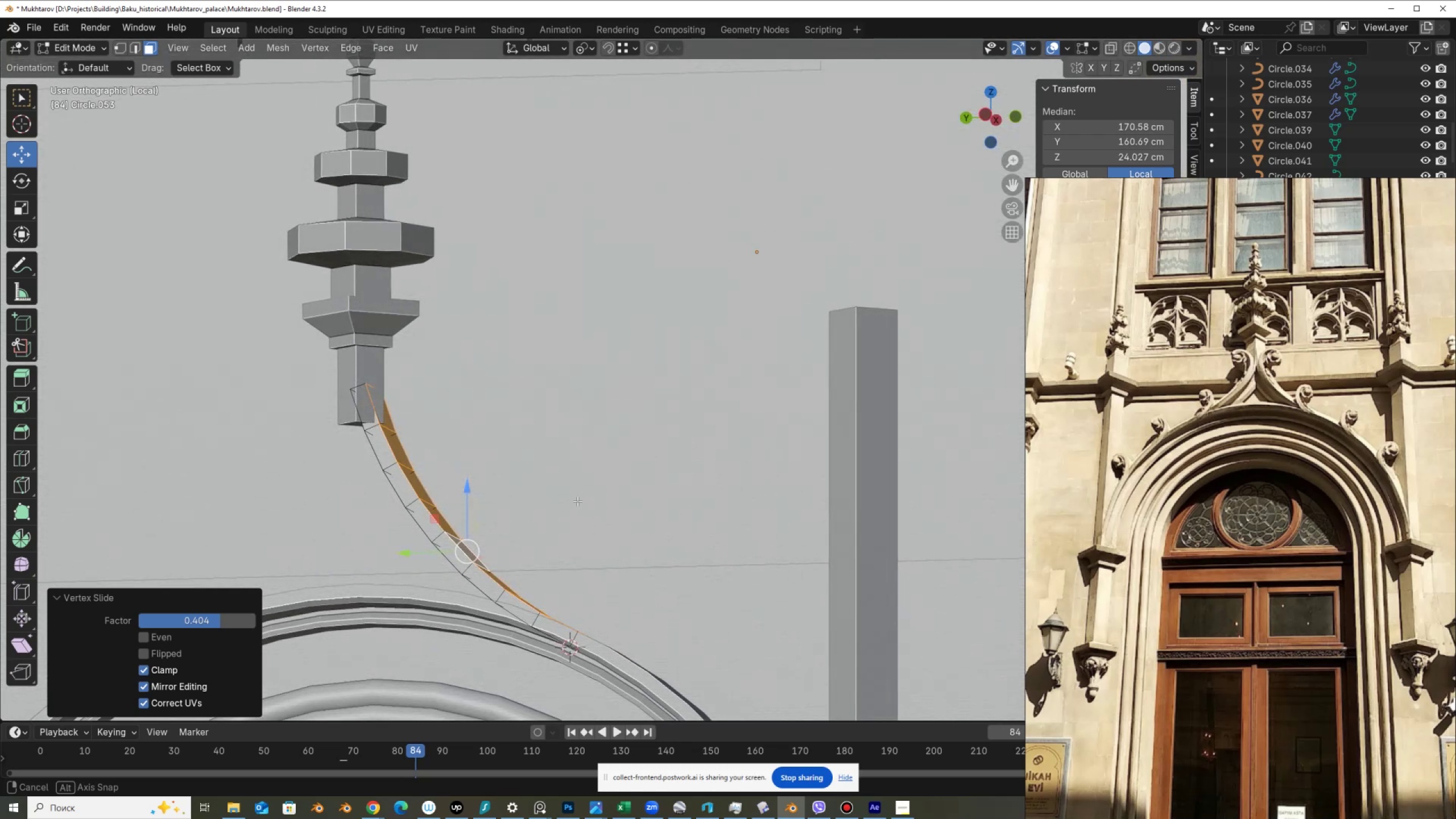 
hold_key(key=AltLeft, duration=0.55)
 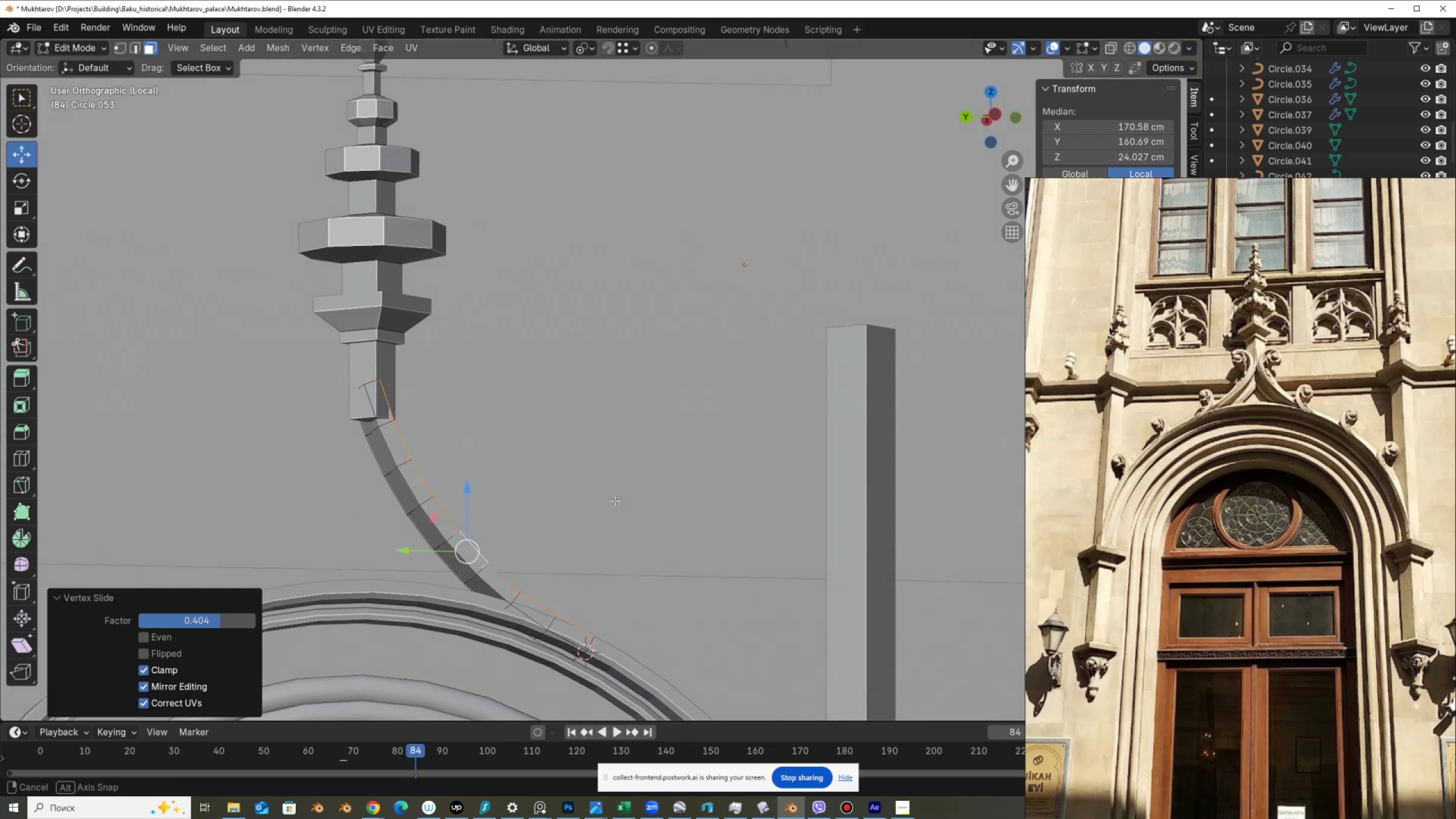 
scroll: coordinate [613, 435], scroll_direction: down, amount: 1.0
 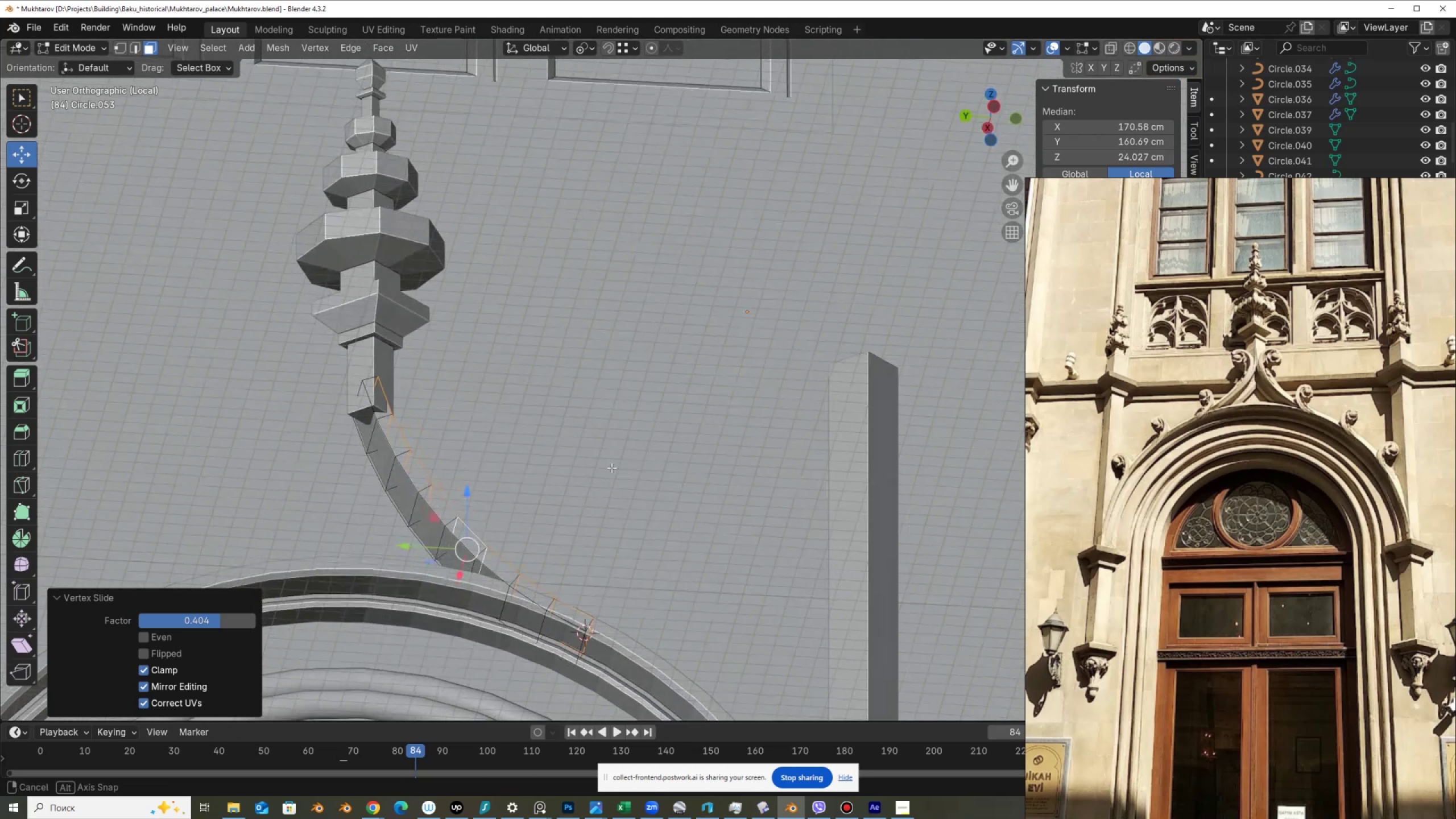 
hold_key(key=AltLeft, duration=0.87)
 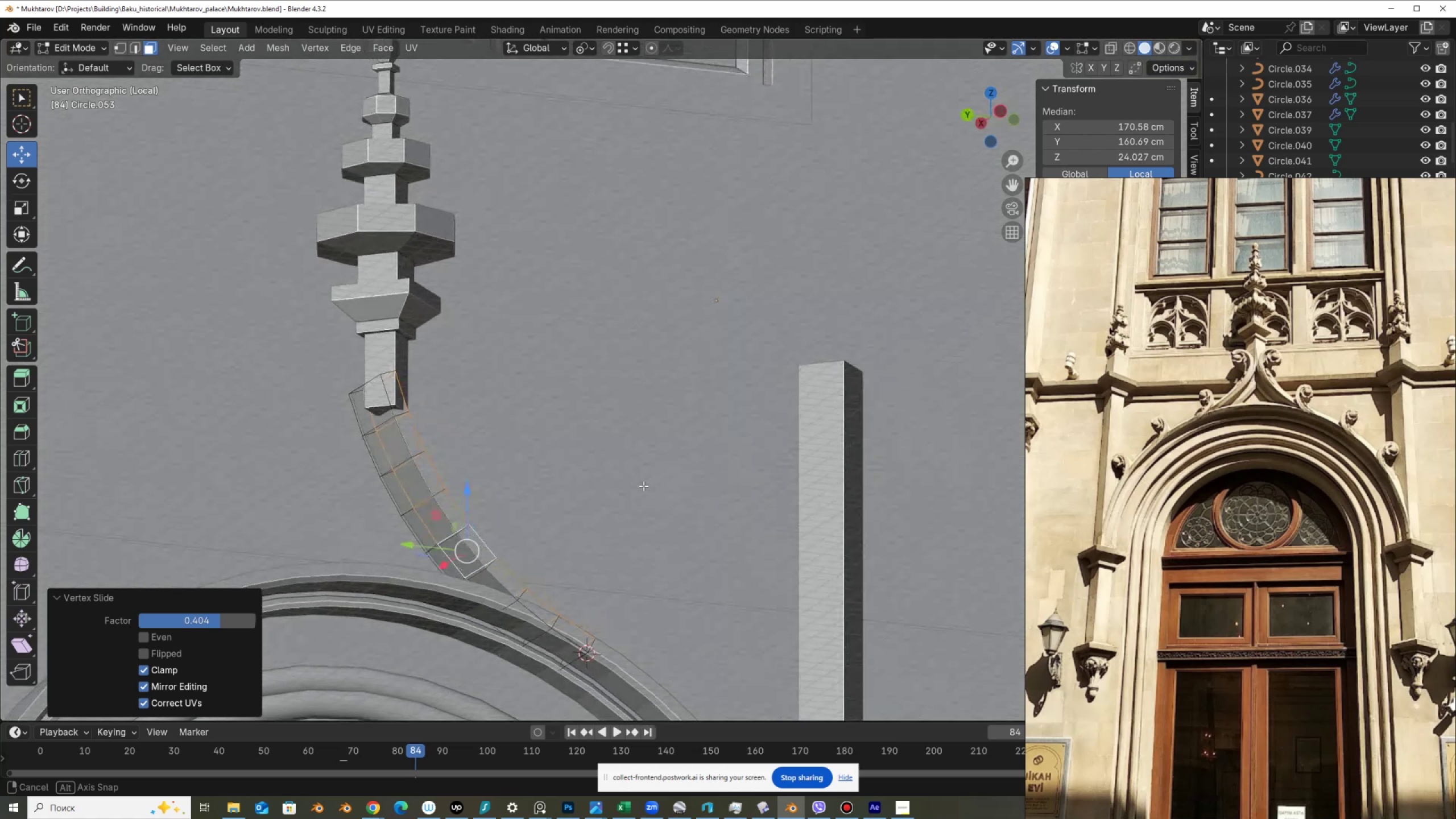 
hold_key(key=AltLeft, duration=0.92)
left_click([388, 429])
 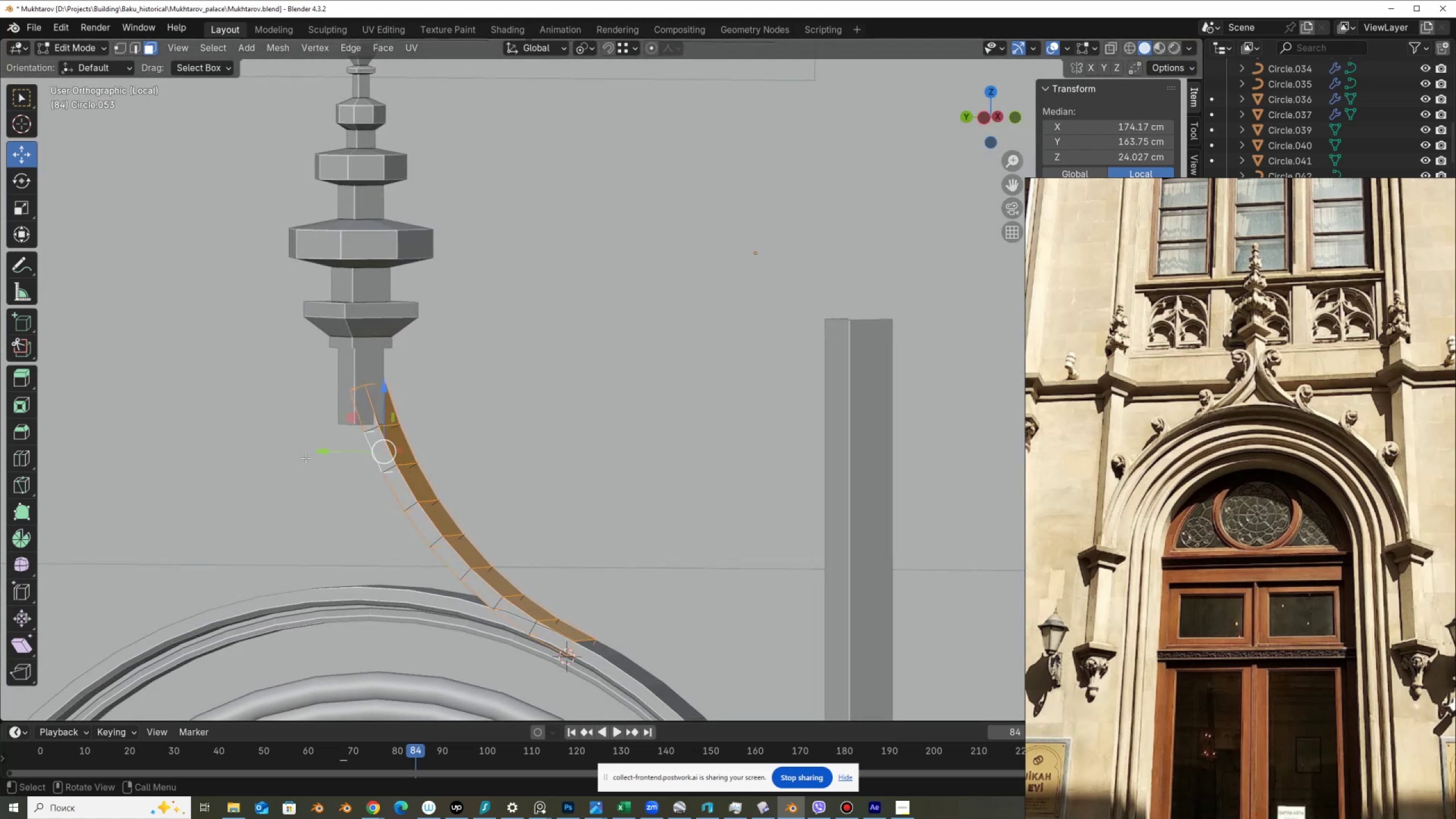 
key(Alt+AltLeft)
 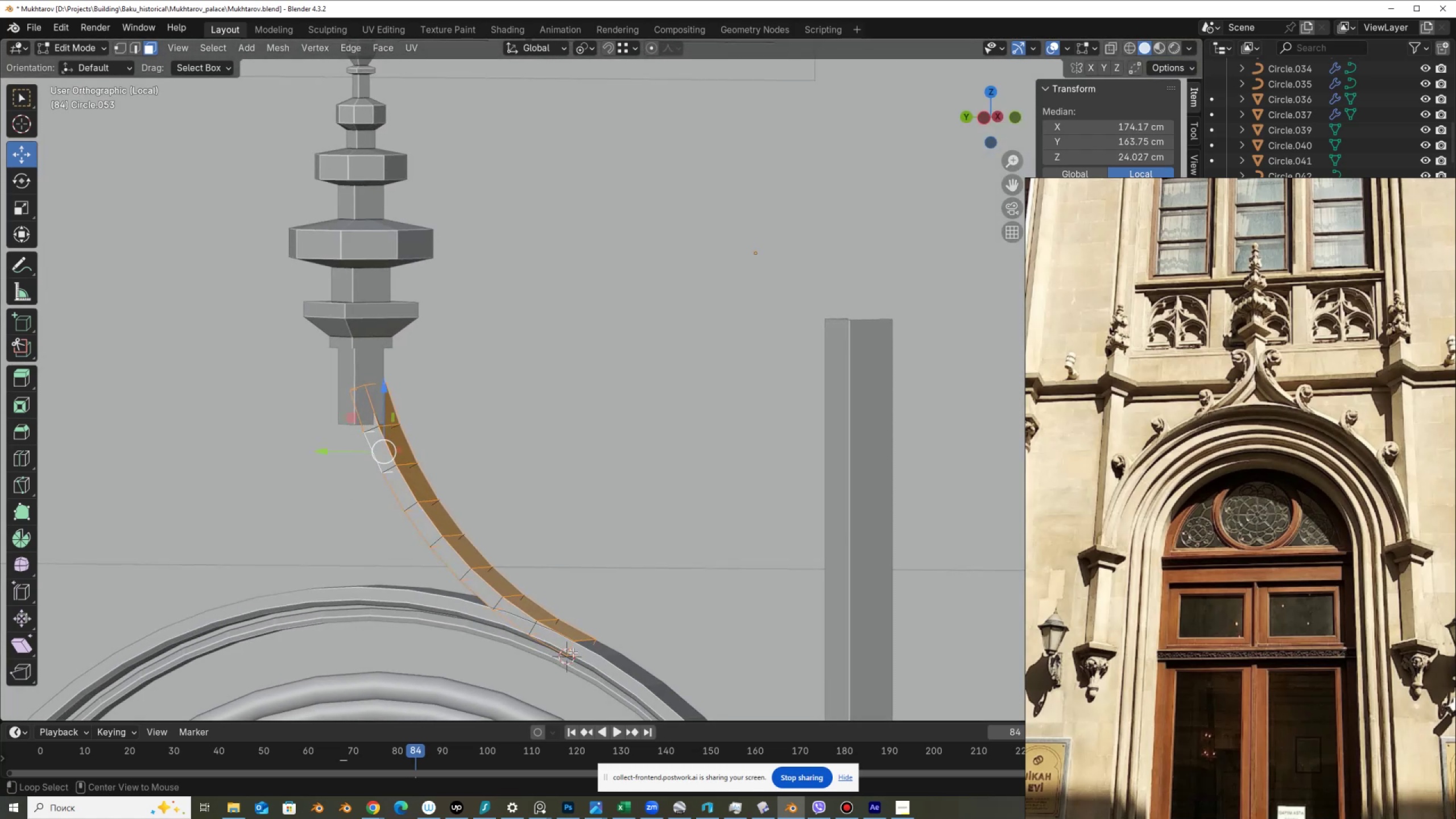 
key(Alt+Z)
 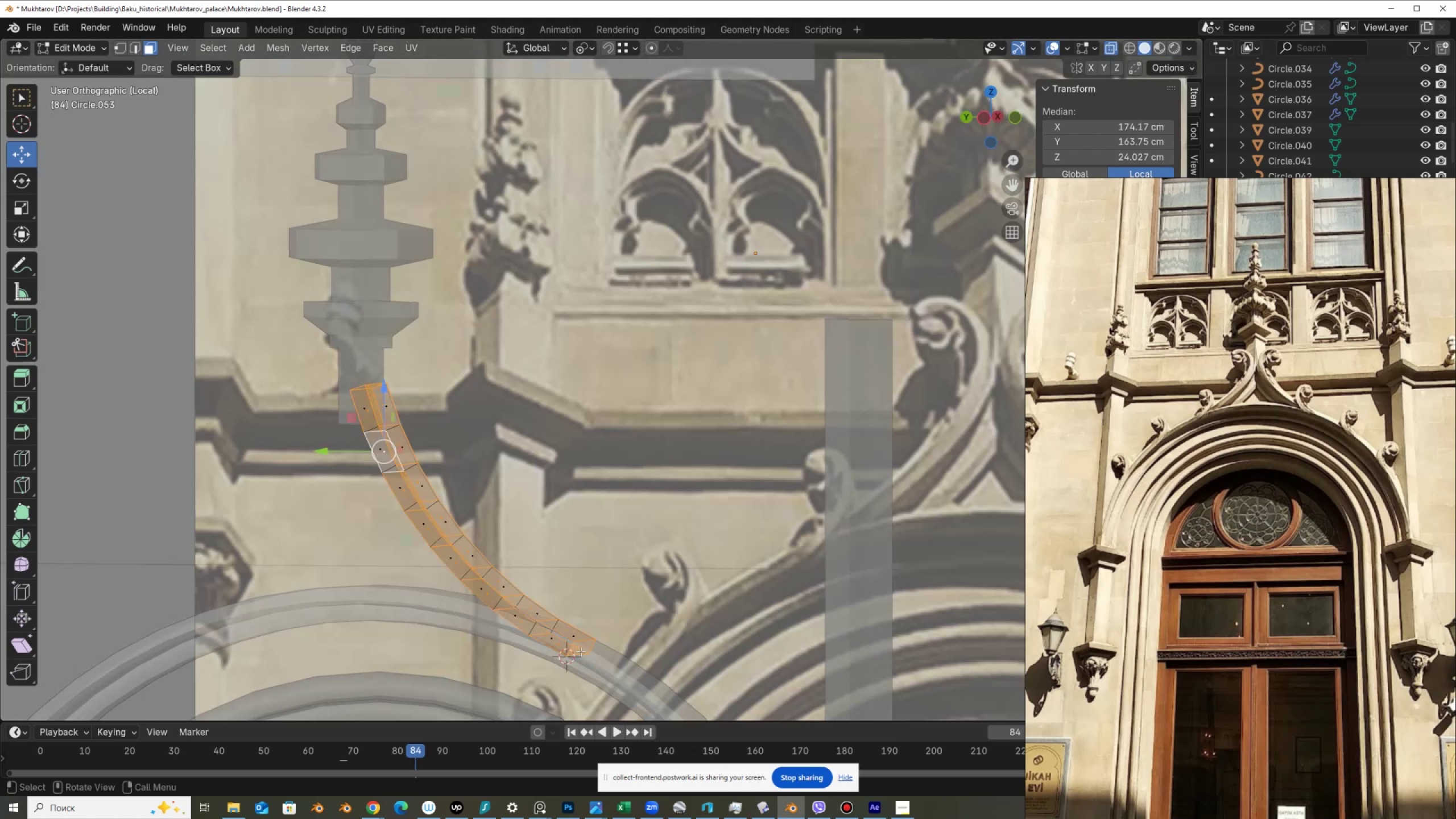 
left_click([581, 651])
 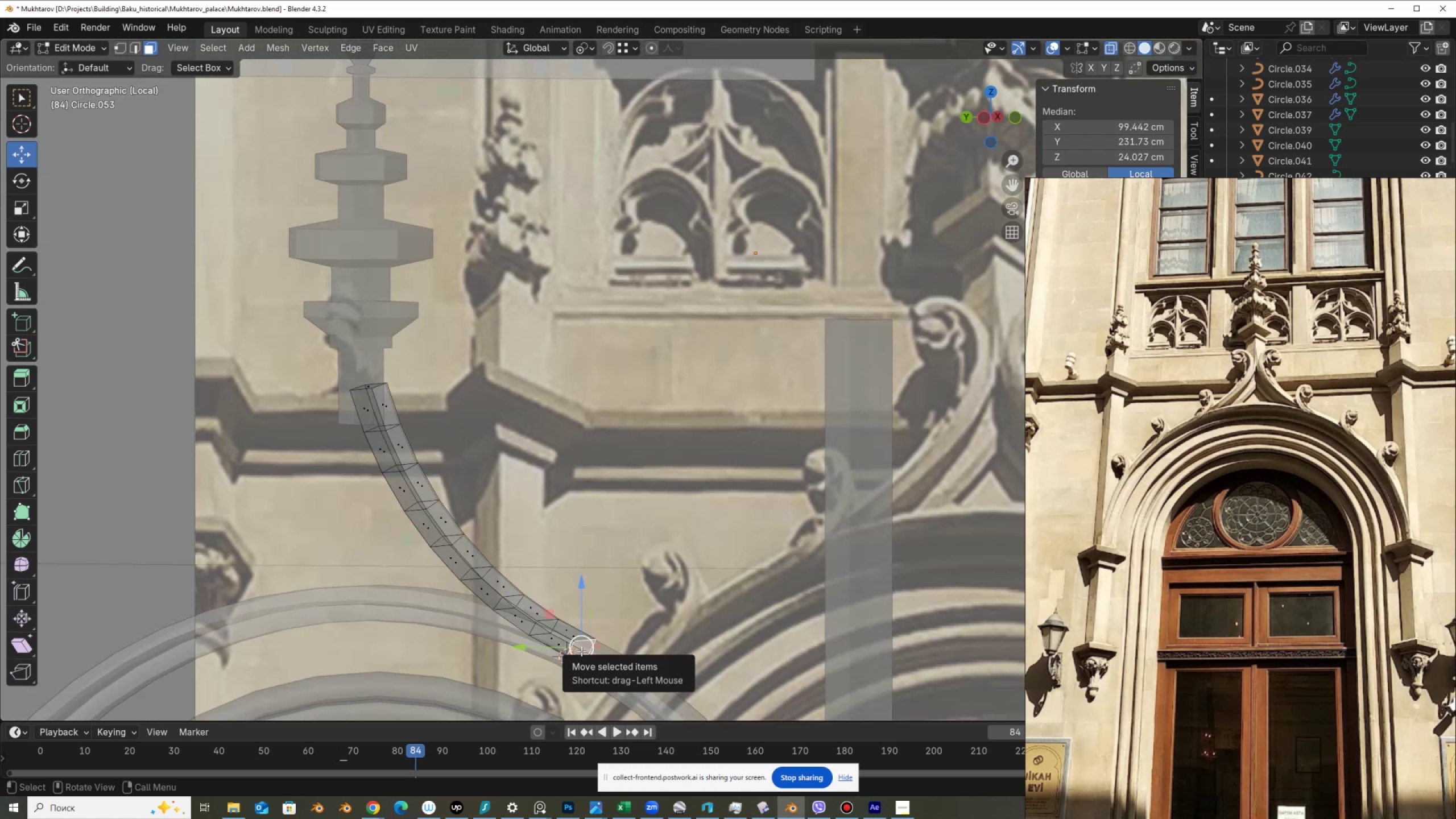 
key(X)
 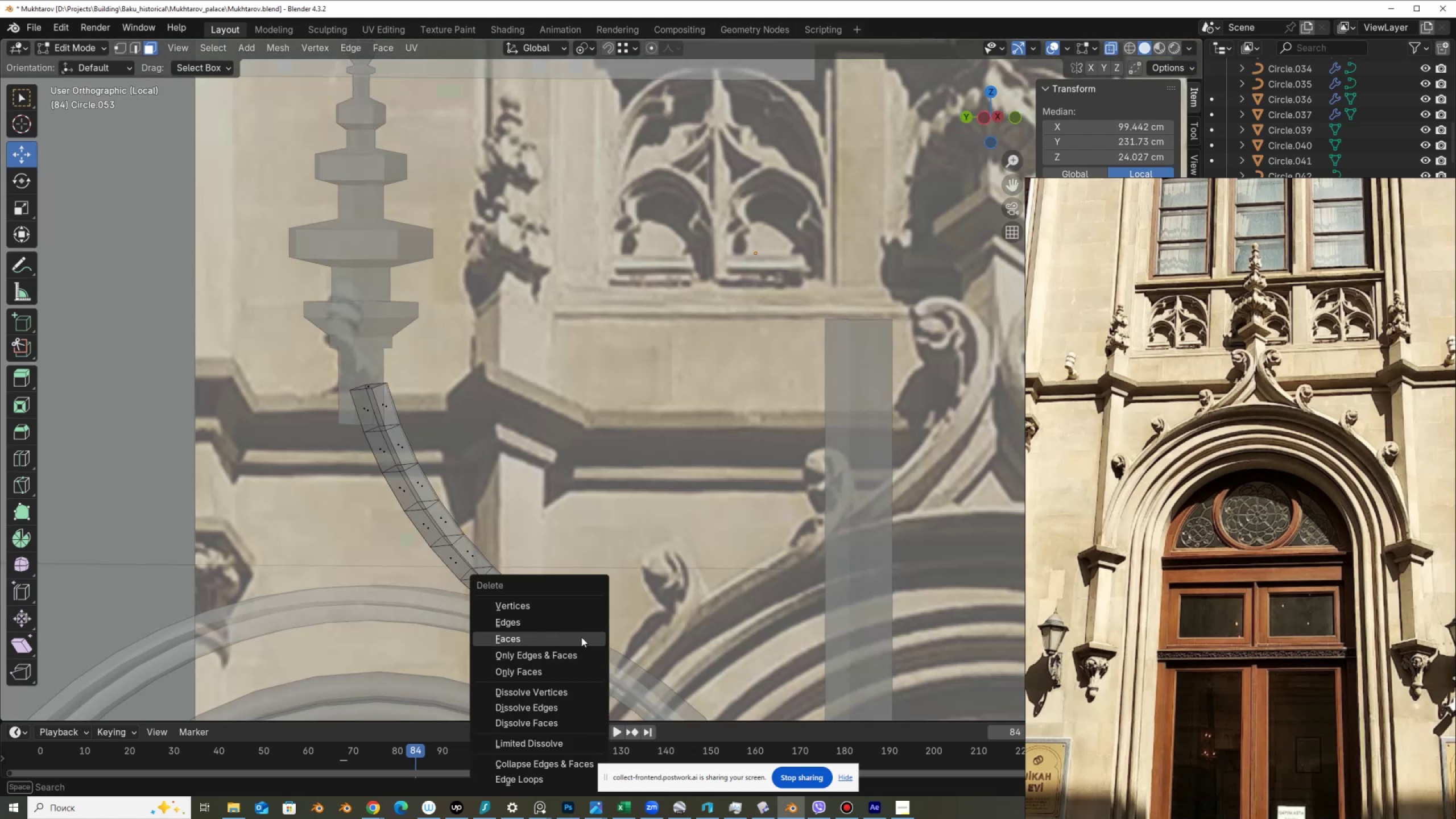 
left_click([581, 637])
 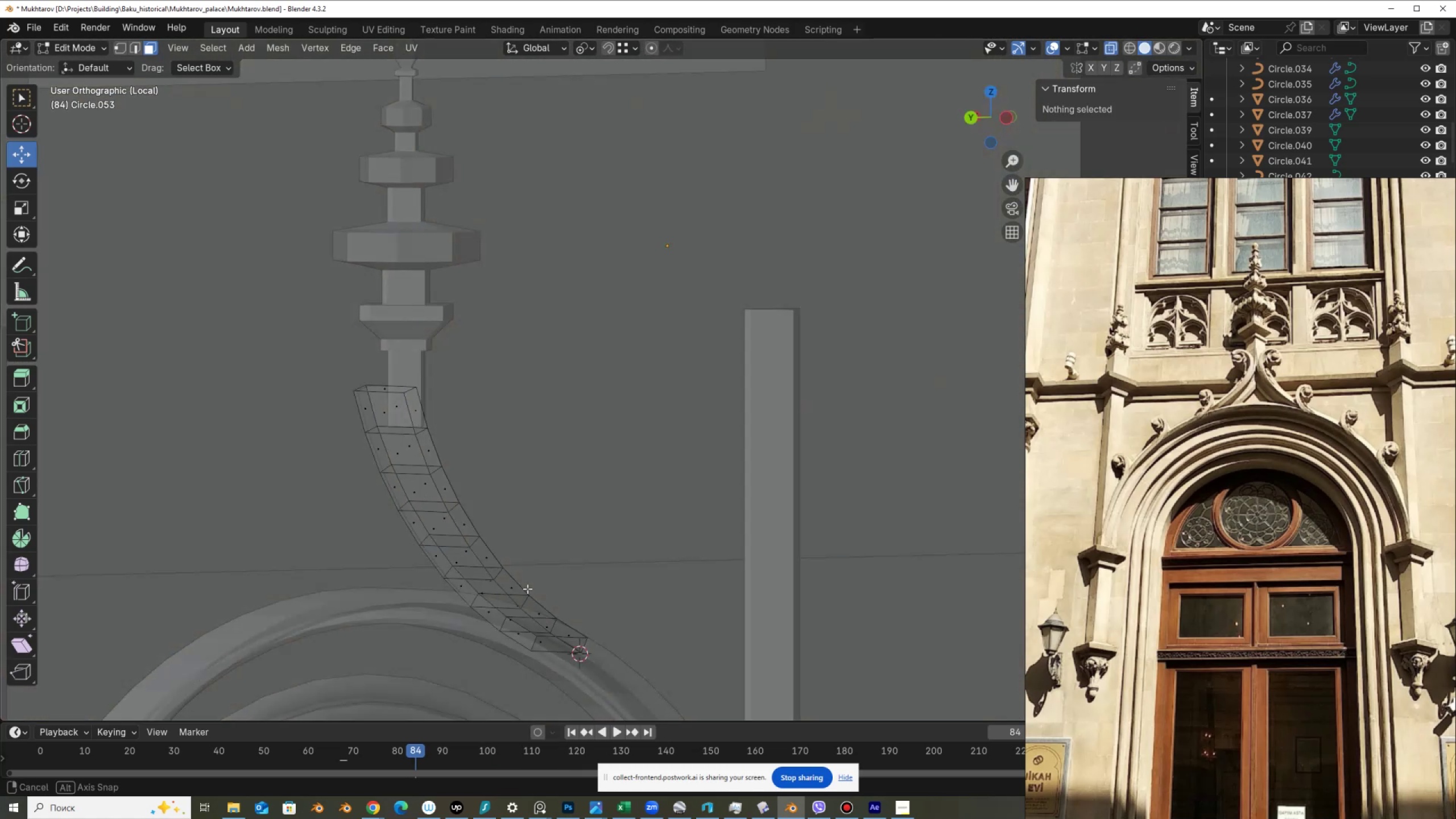 
key(Alt+AltLeft)
 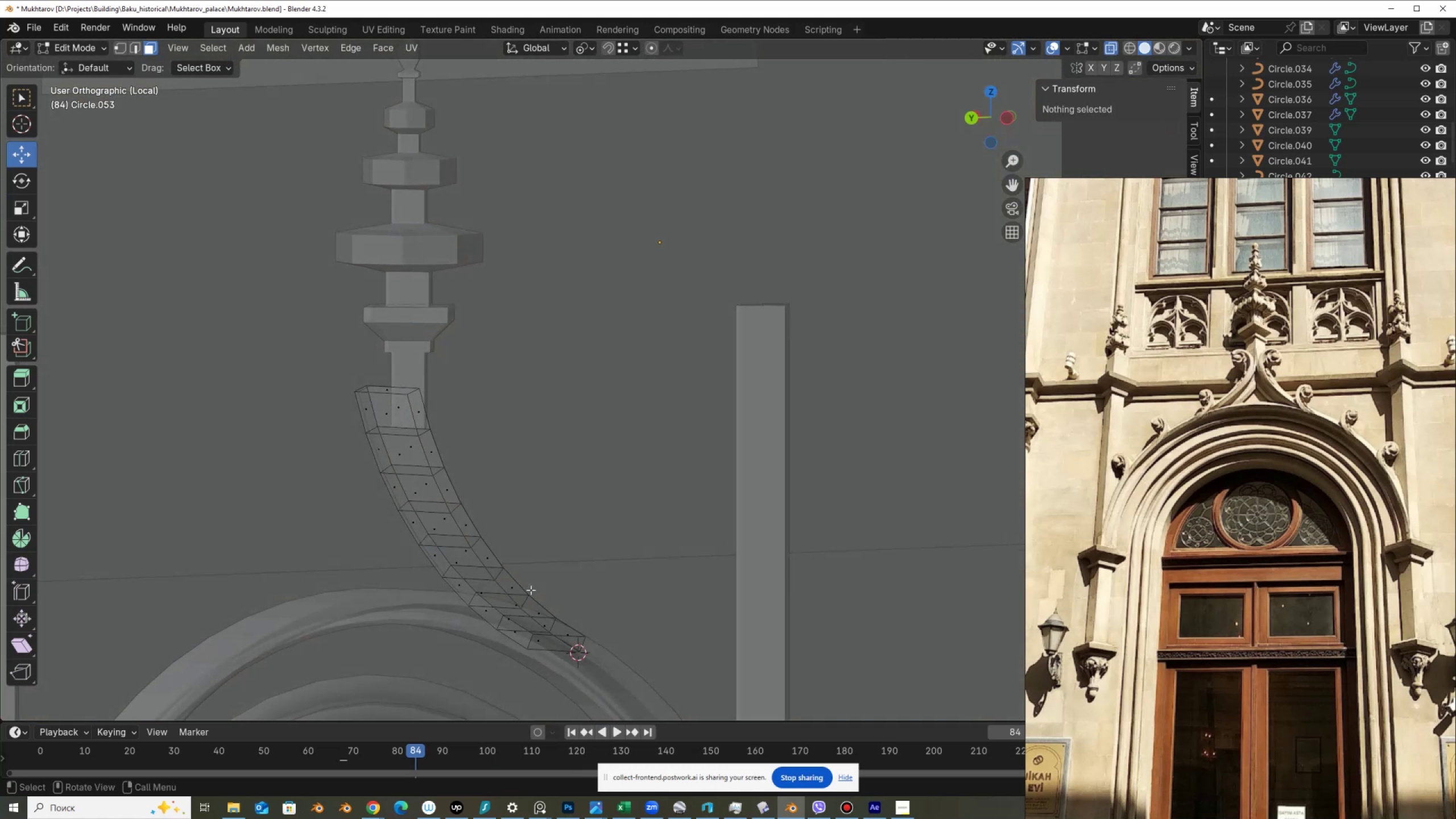 
key(Alt+Z)
 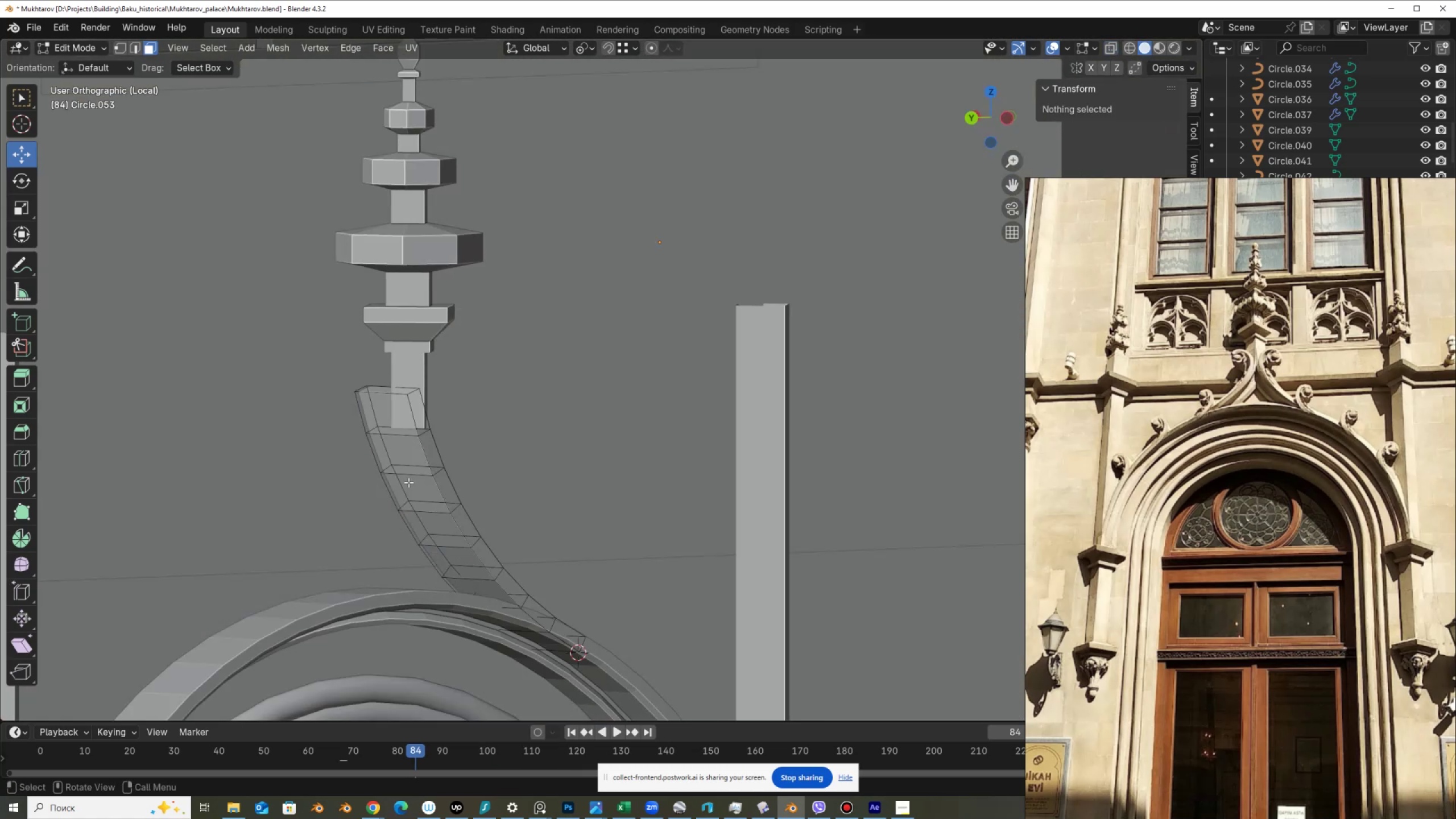 
key(Alt+AltLeft)
 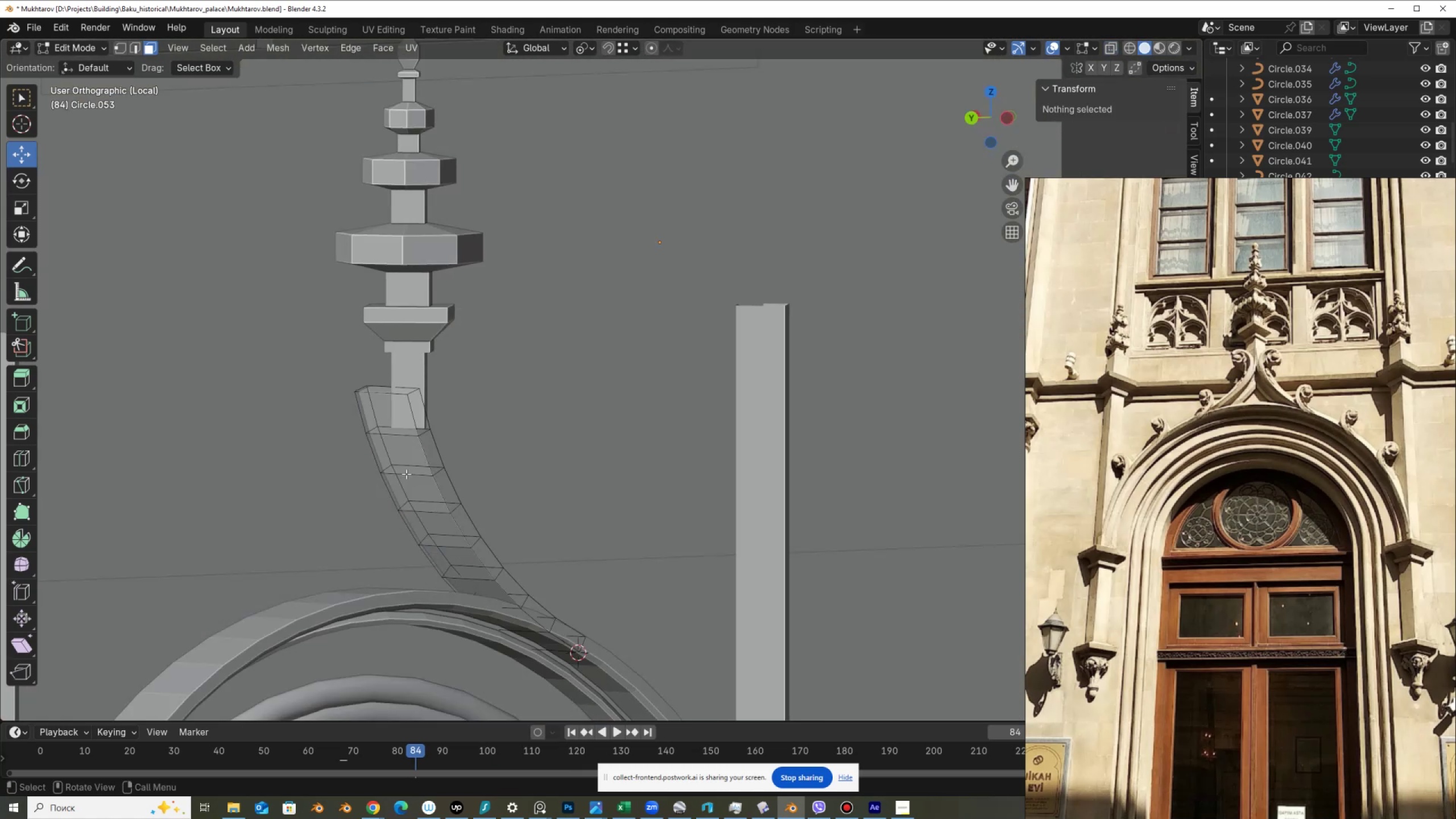 
key(Alt+AltLeft)
 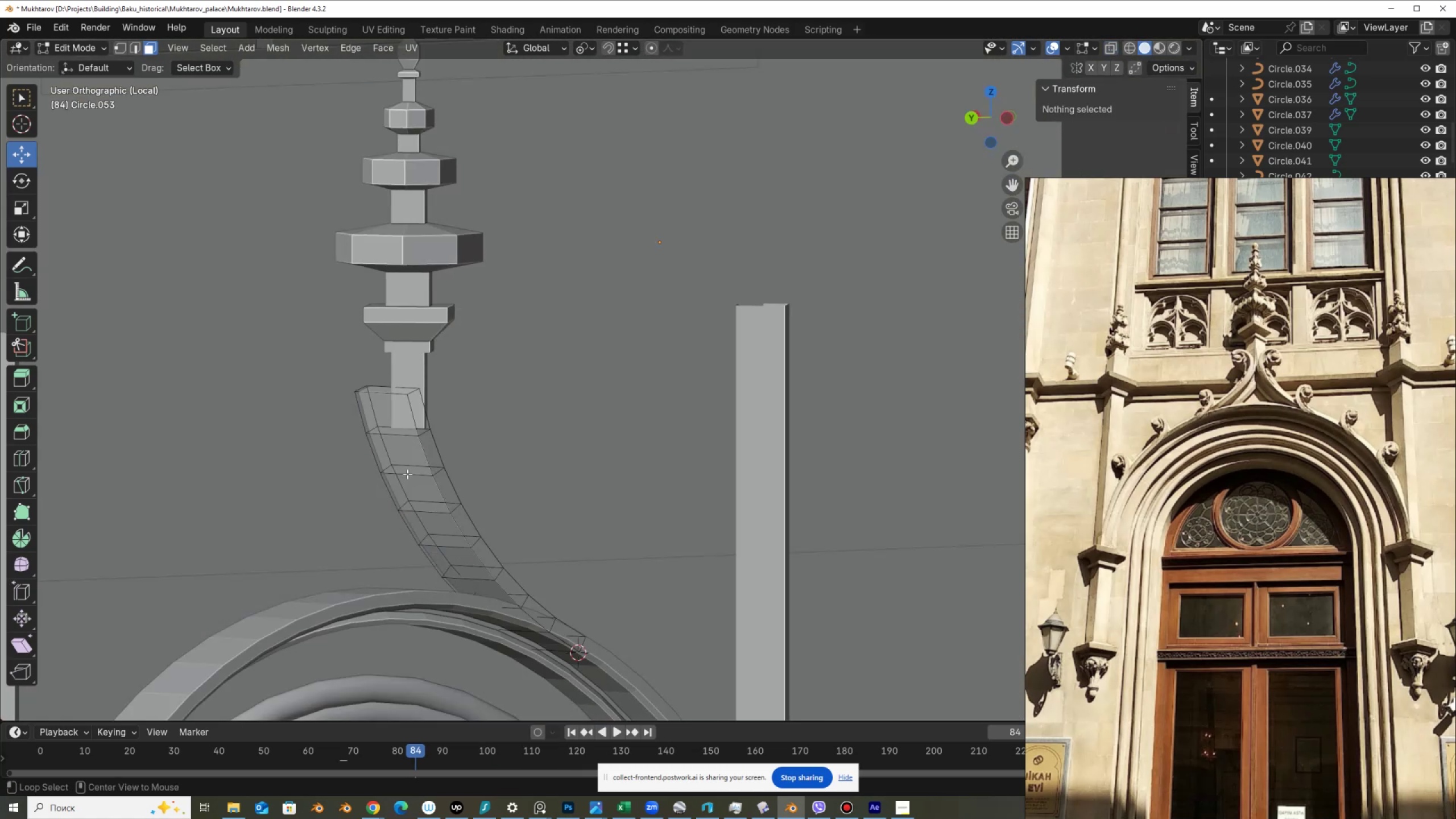 
left_click([407, 474])
 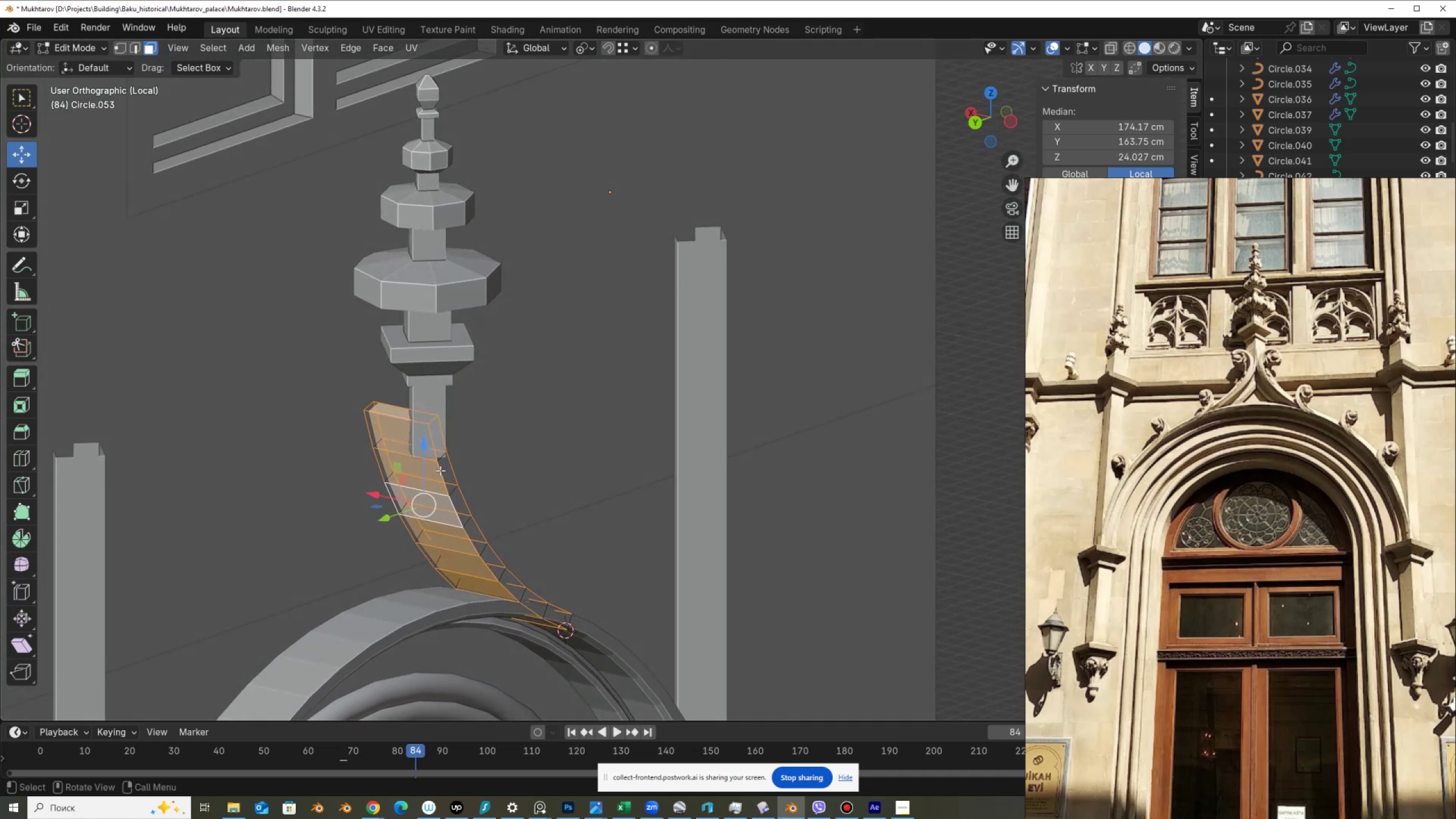 
left_click([403, 412])
 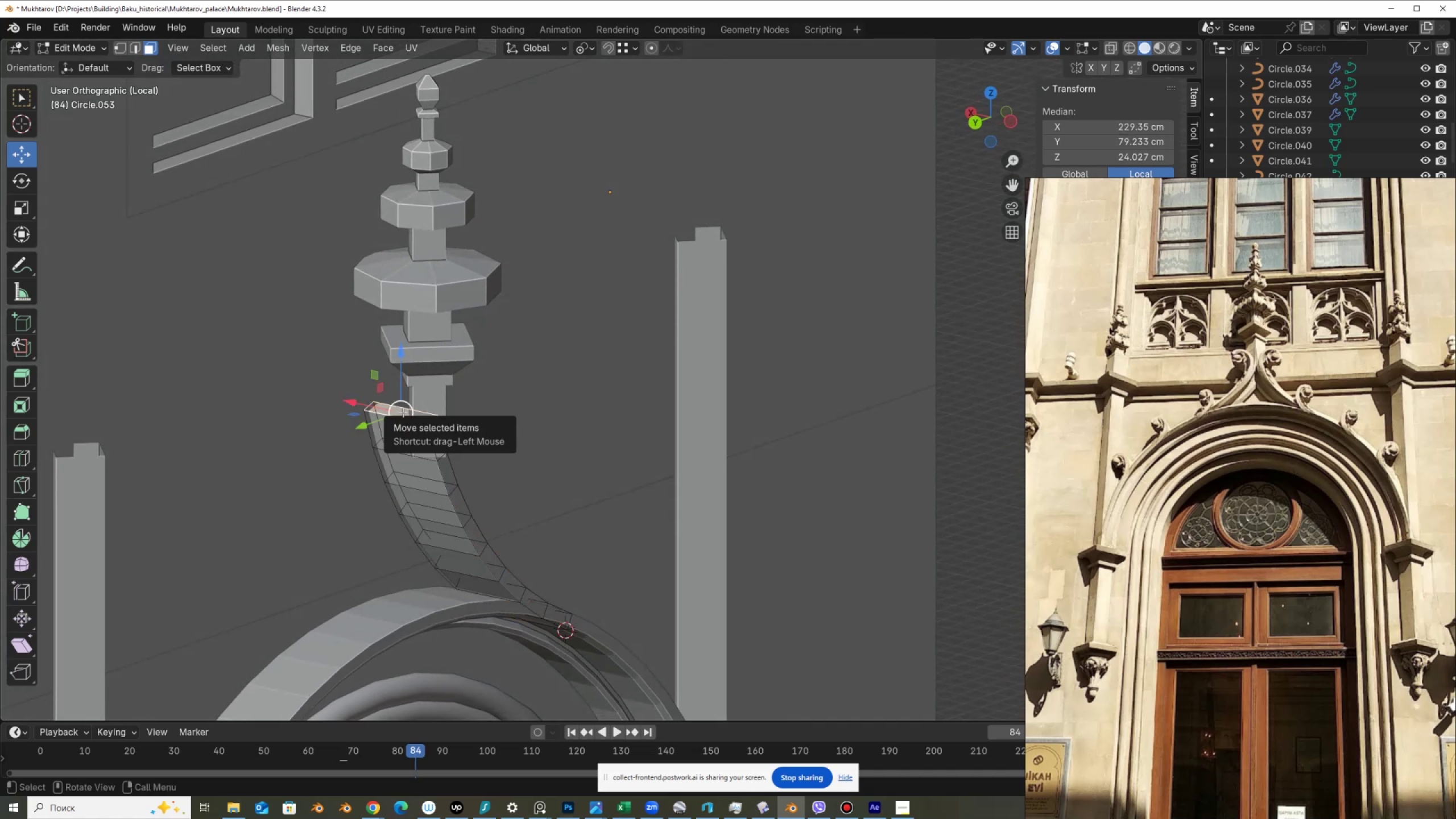 
key(X)
 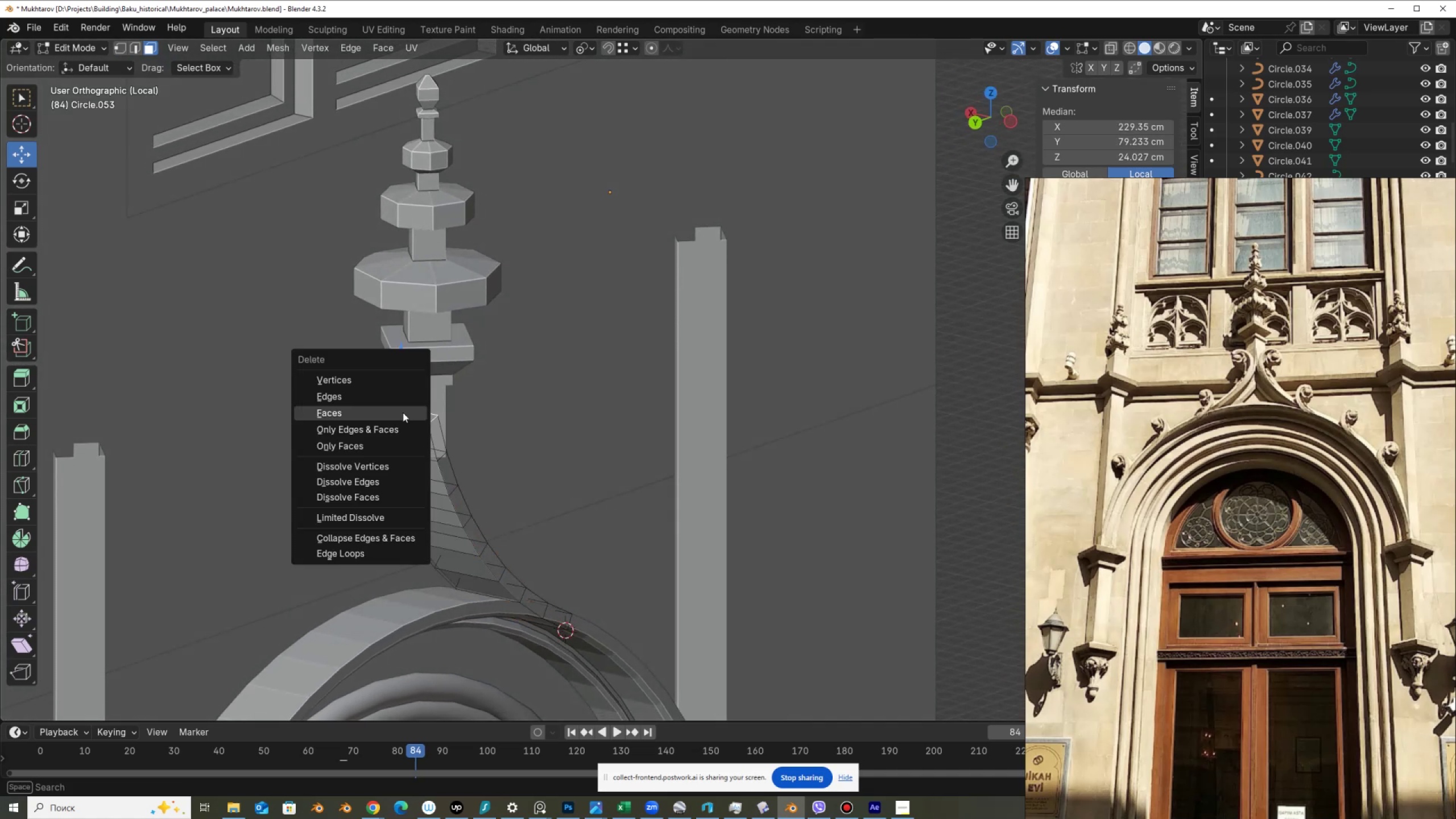 
left_click([403, 412])
 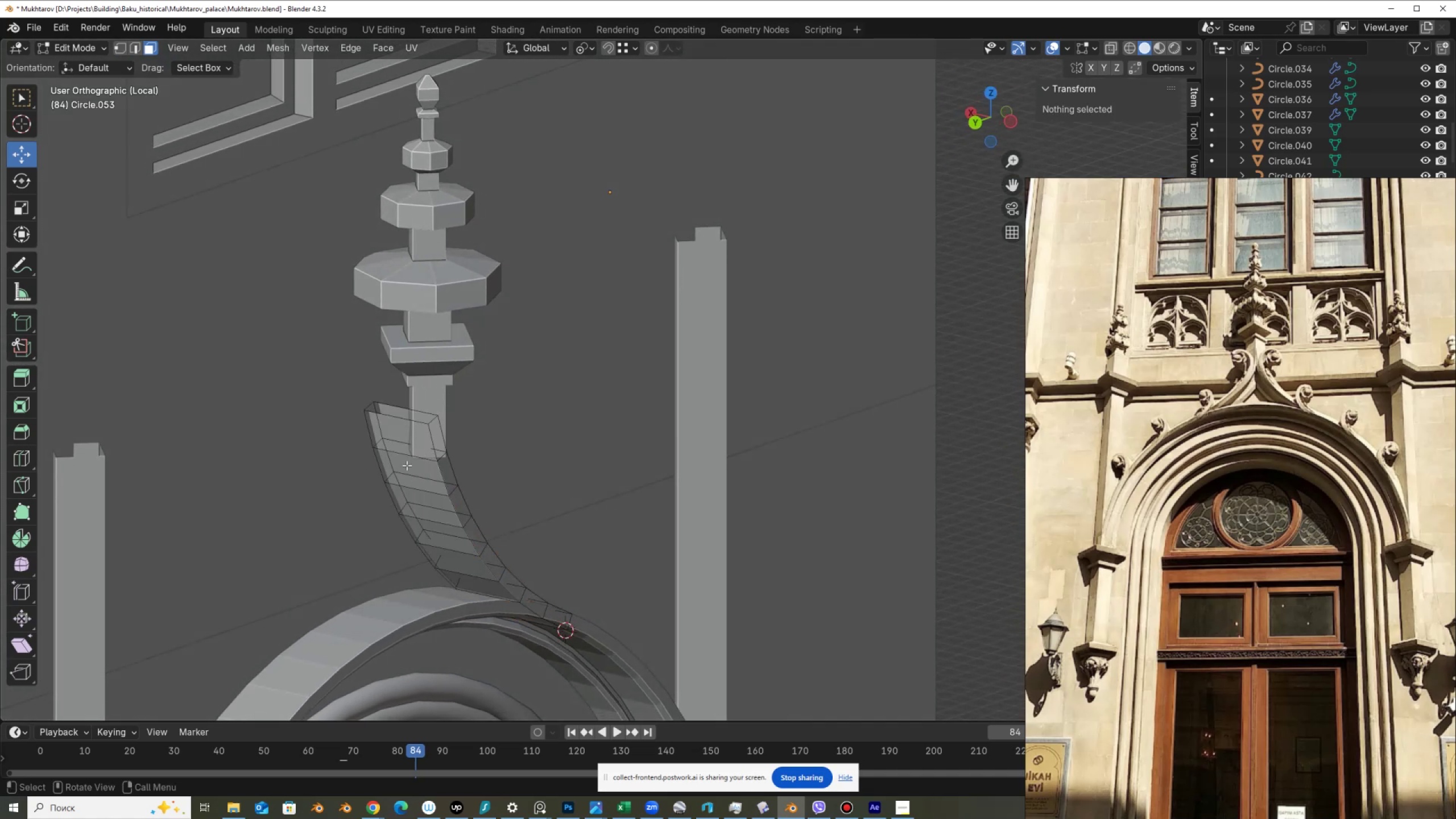 
key(Alt+AltLeft)
 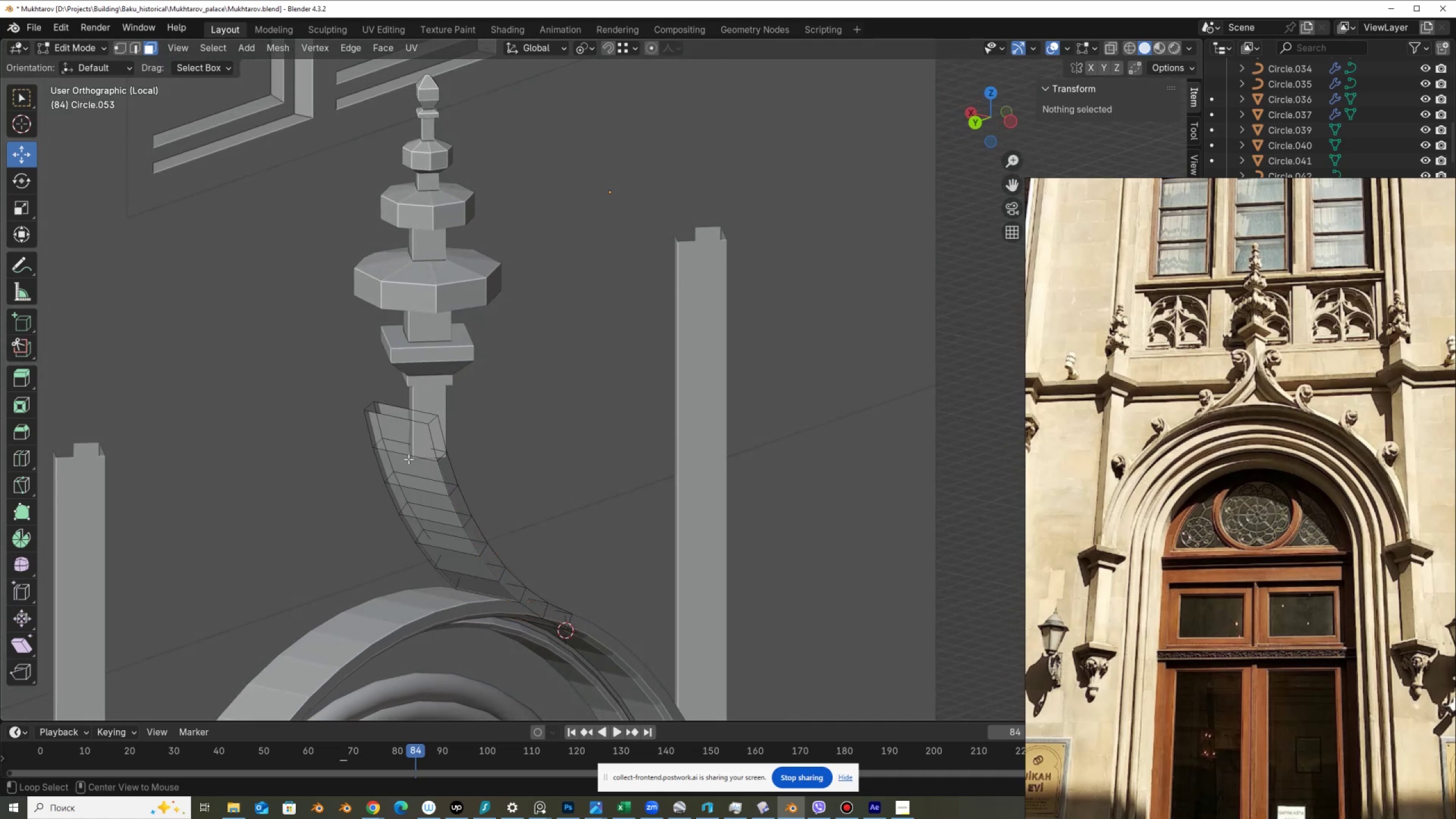 
left_click([408, 459])
 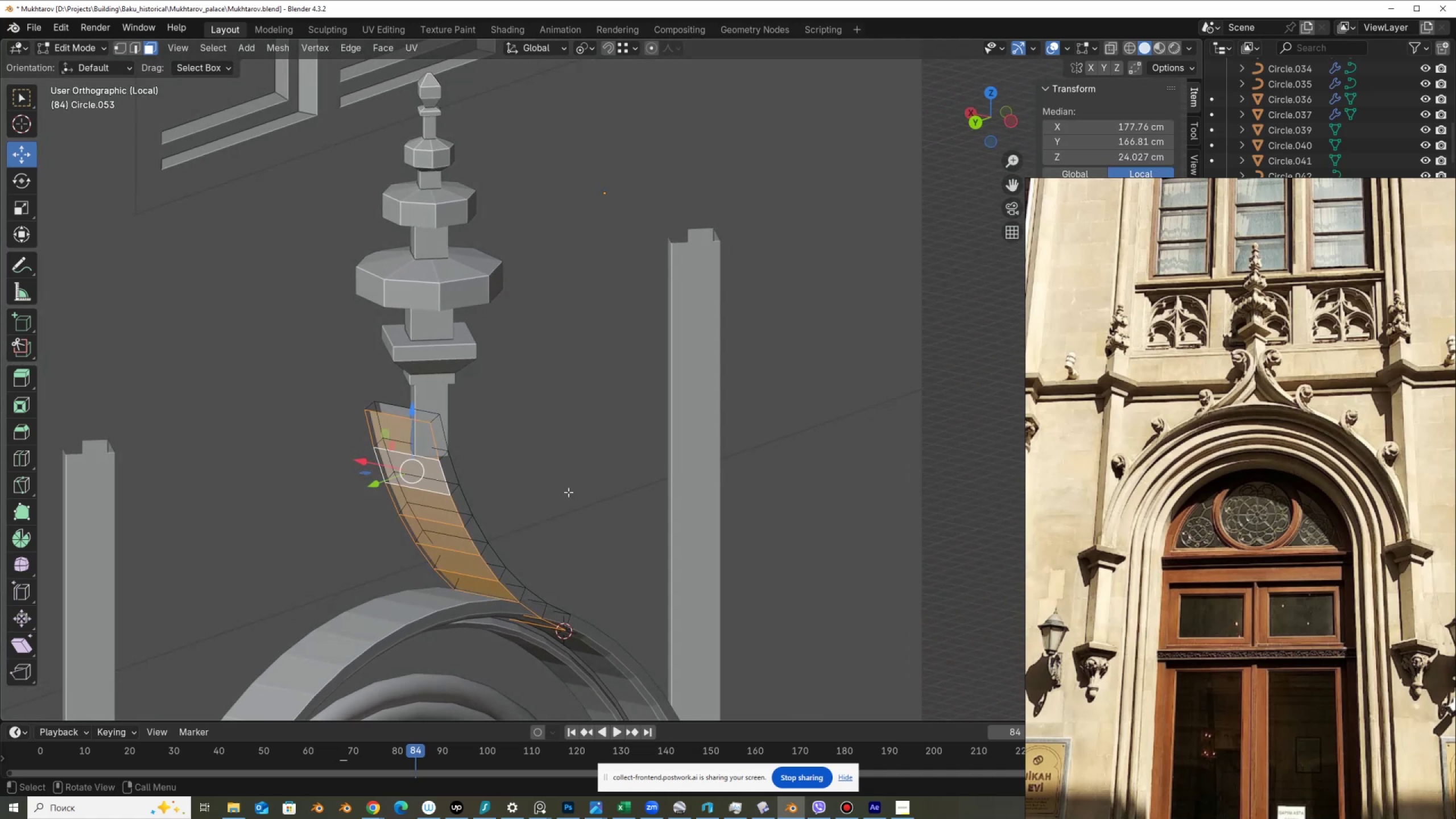 
key(I)
 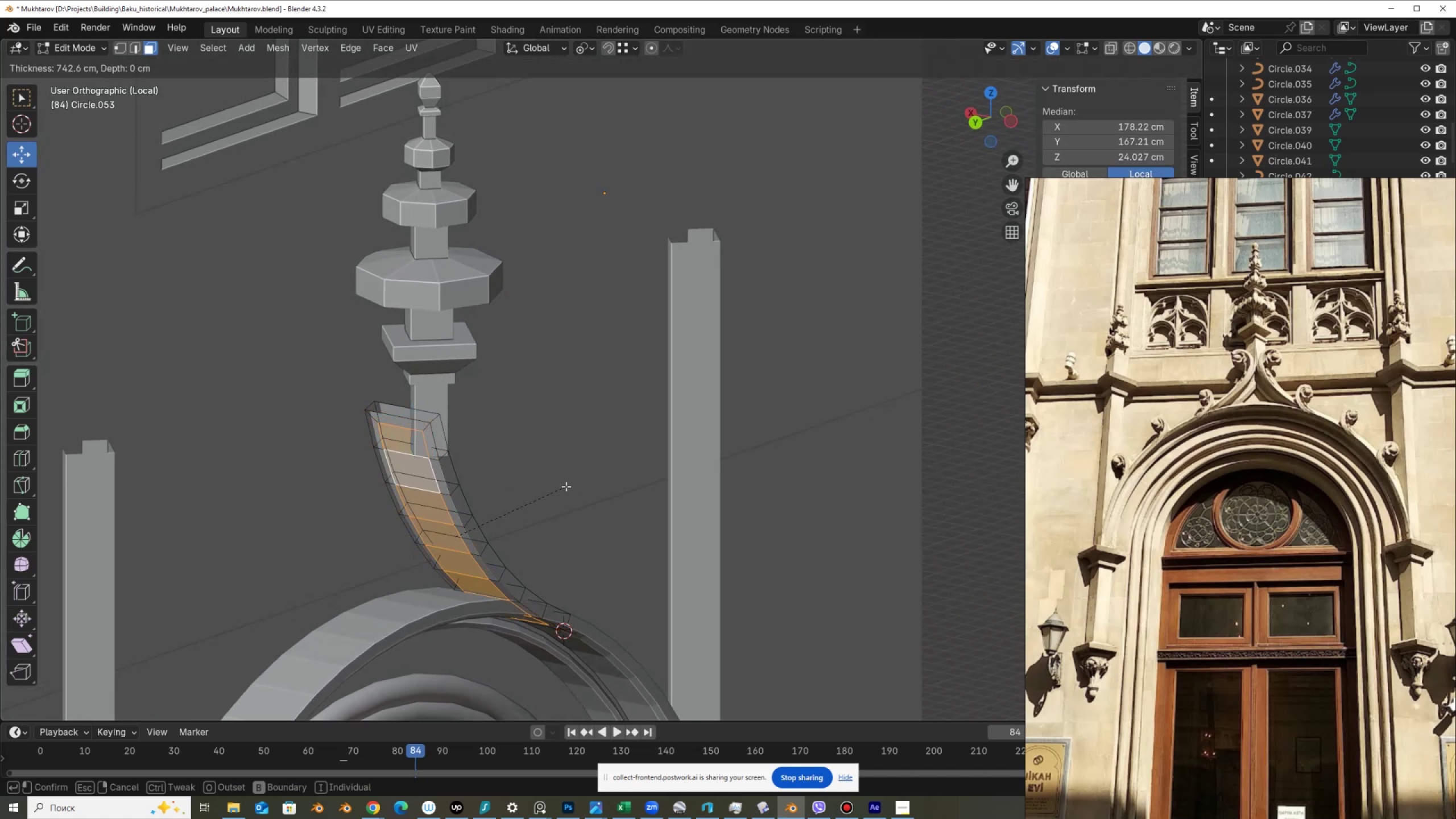 
right_click([566, 486])
 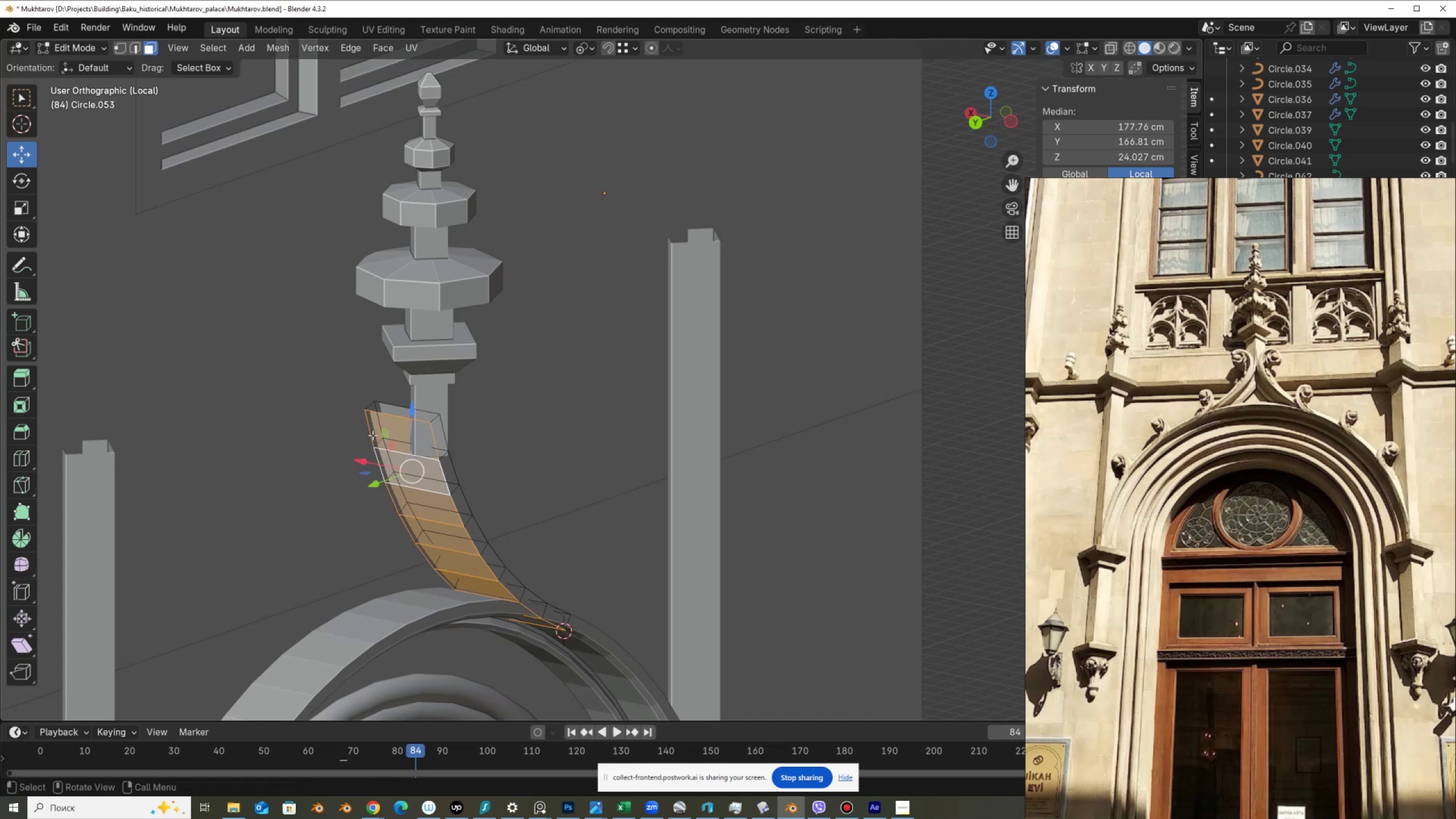 
key(Control+R)
 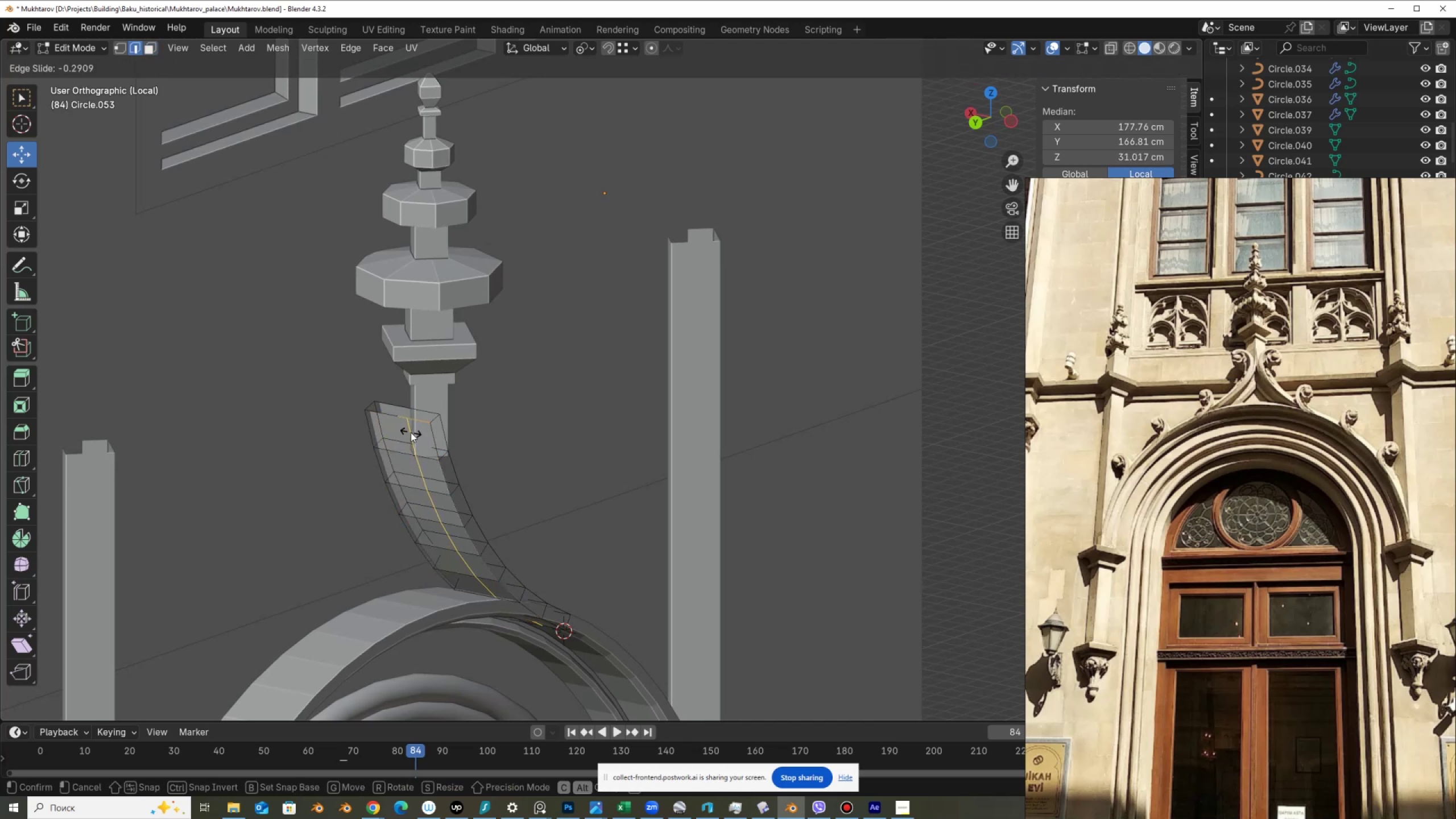 
left_click([411, 432])
 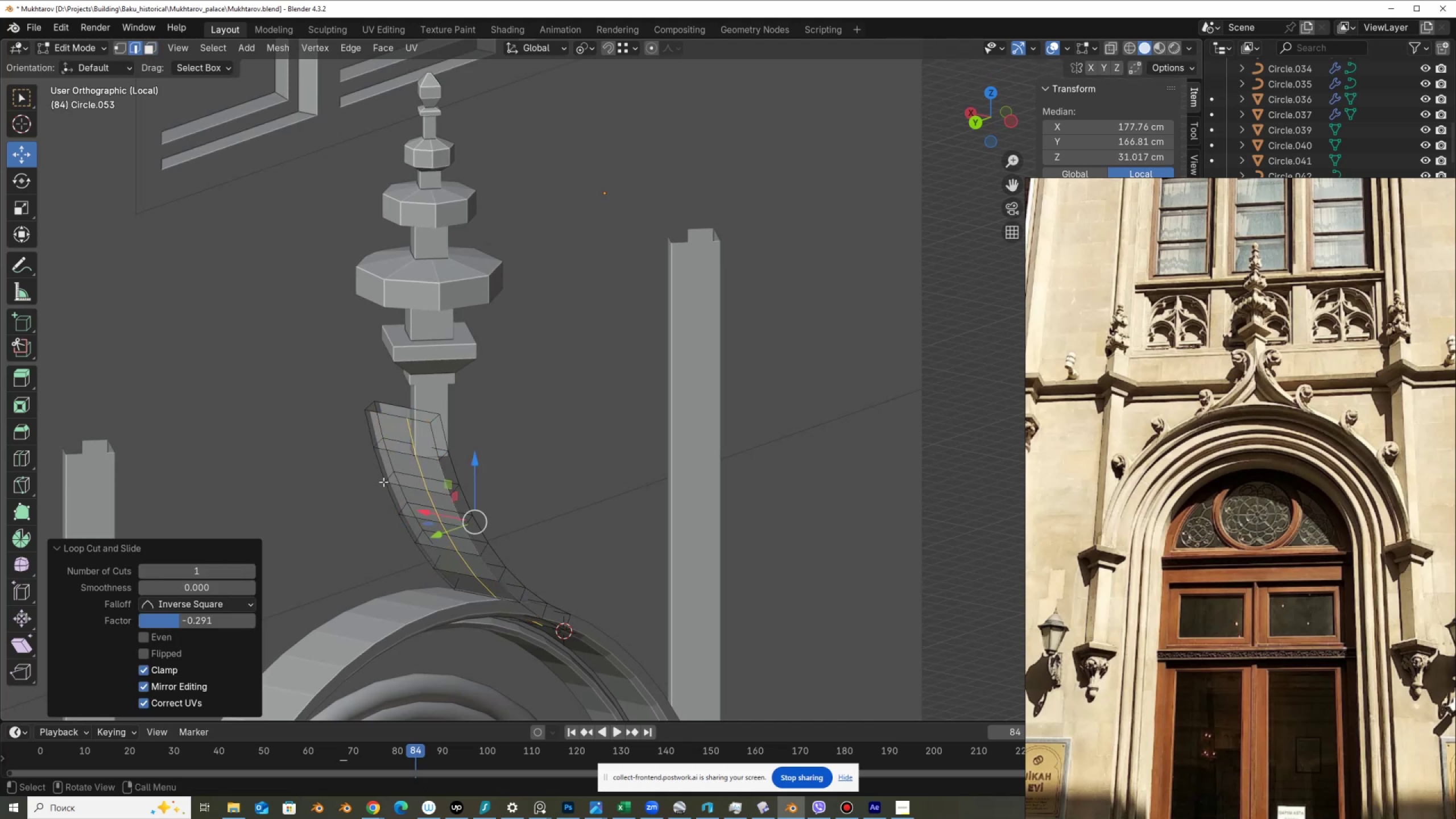 
key(3)
 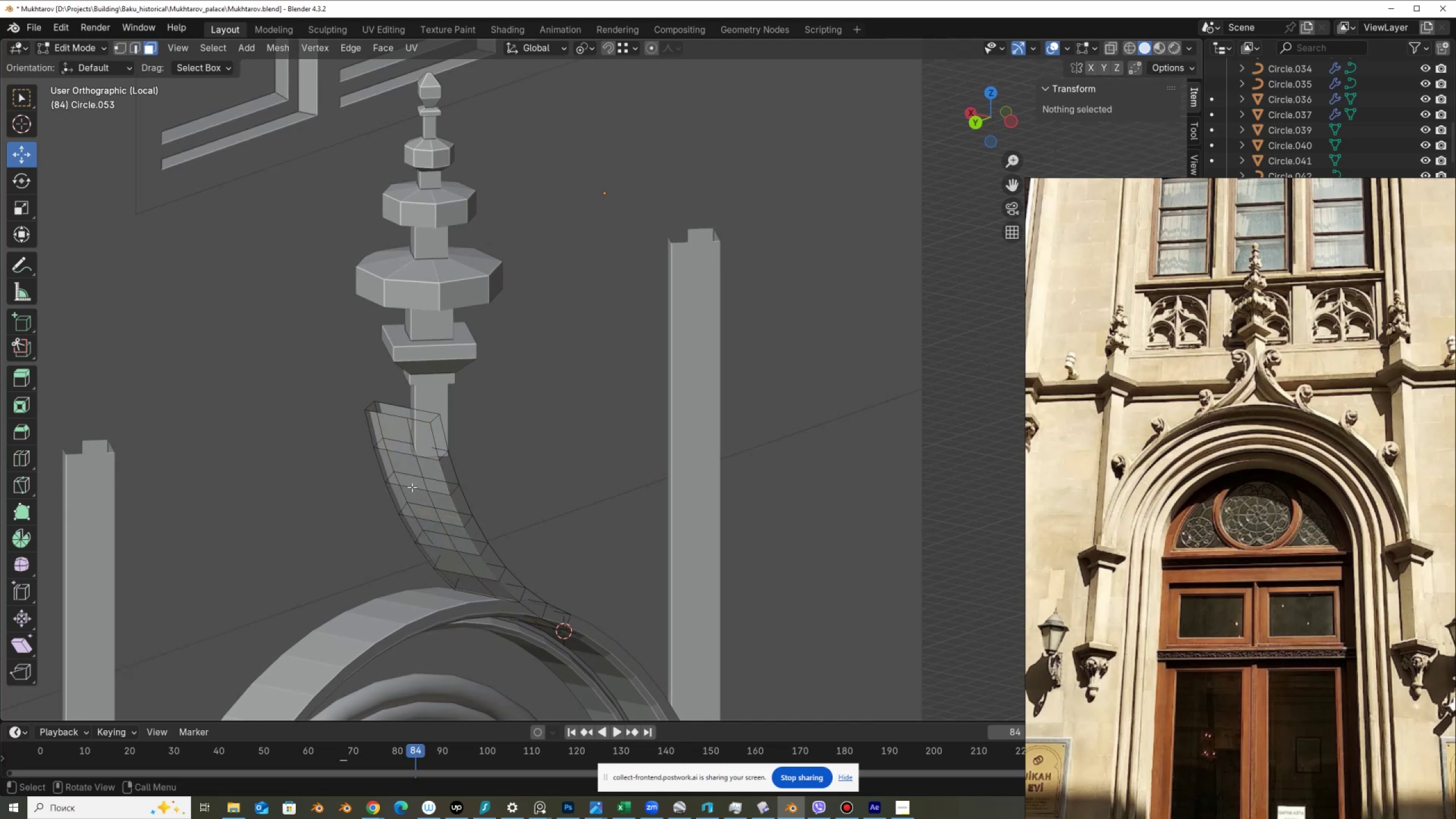 
key(Alt+AltLeft)
 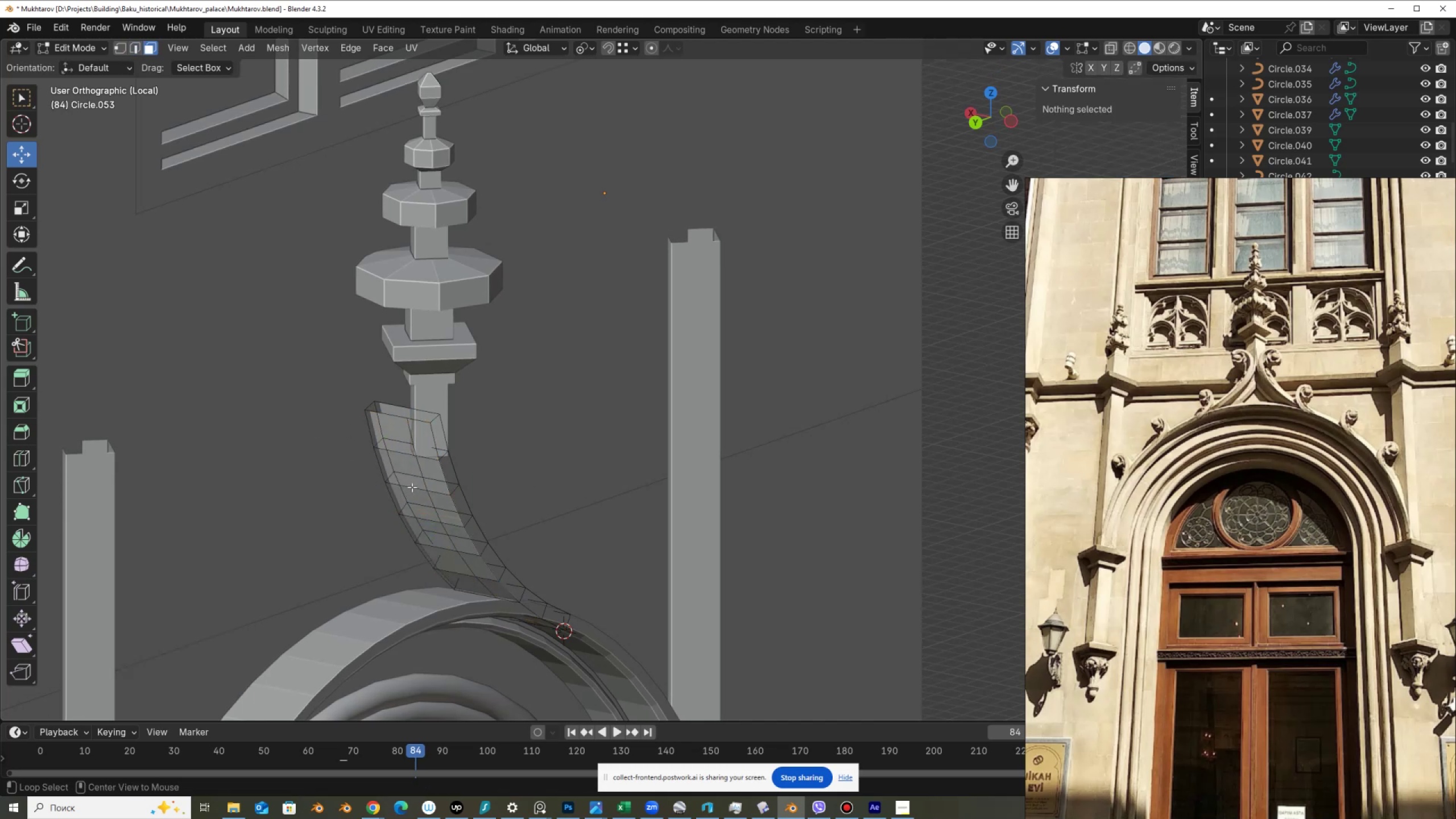 
left_click([412, 487])
 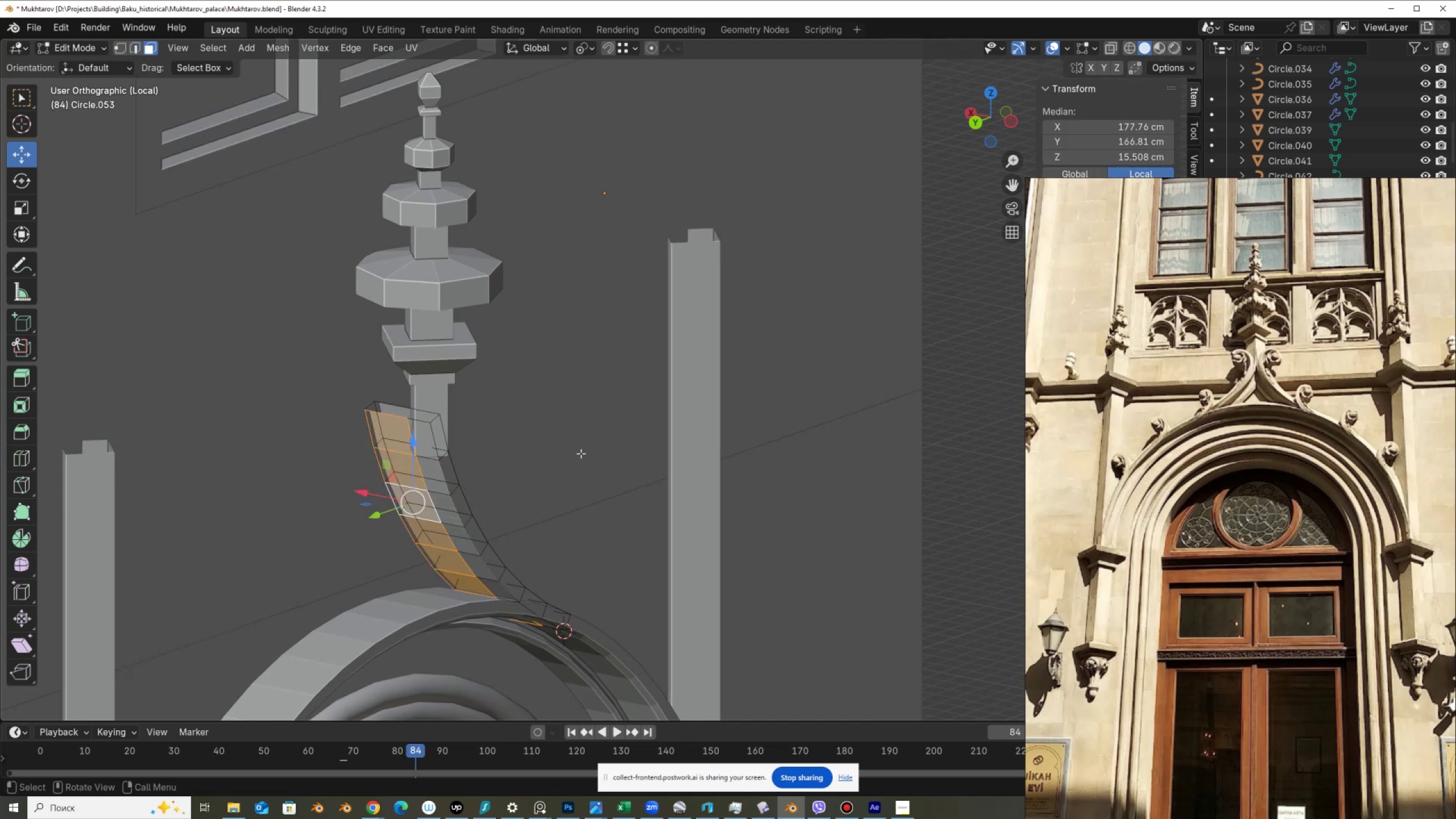 
right_click([589, 450])
 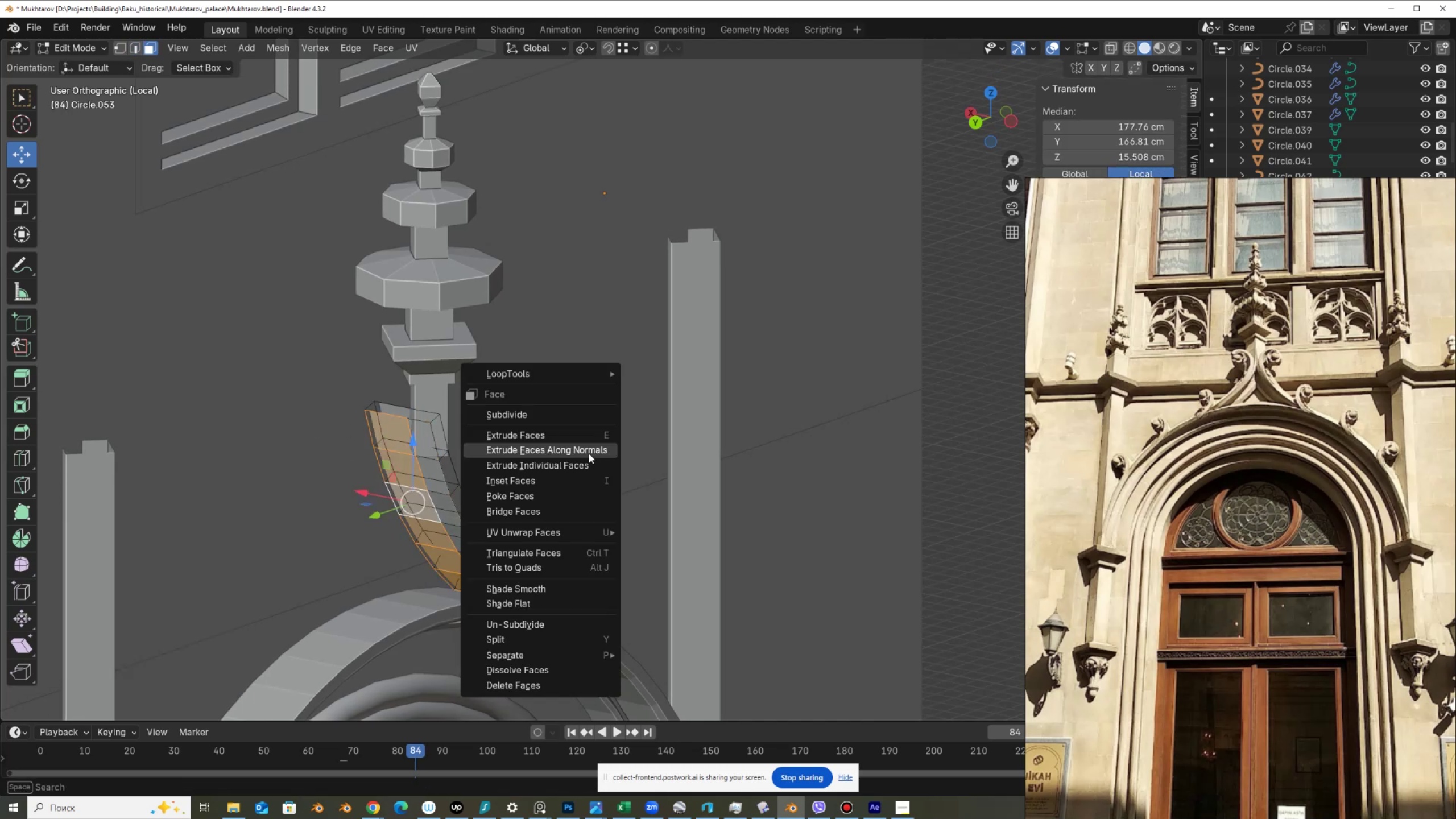 
left_click([589, 453])
 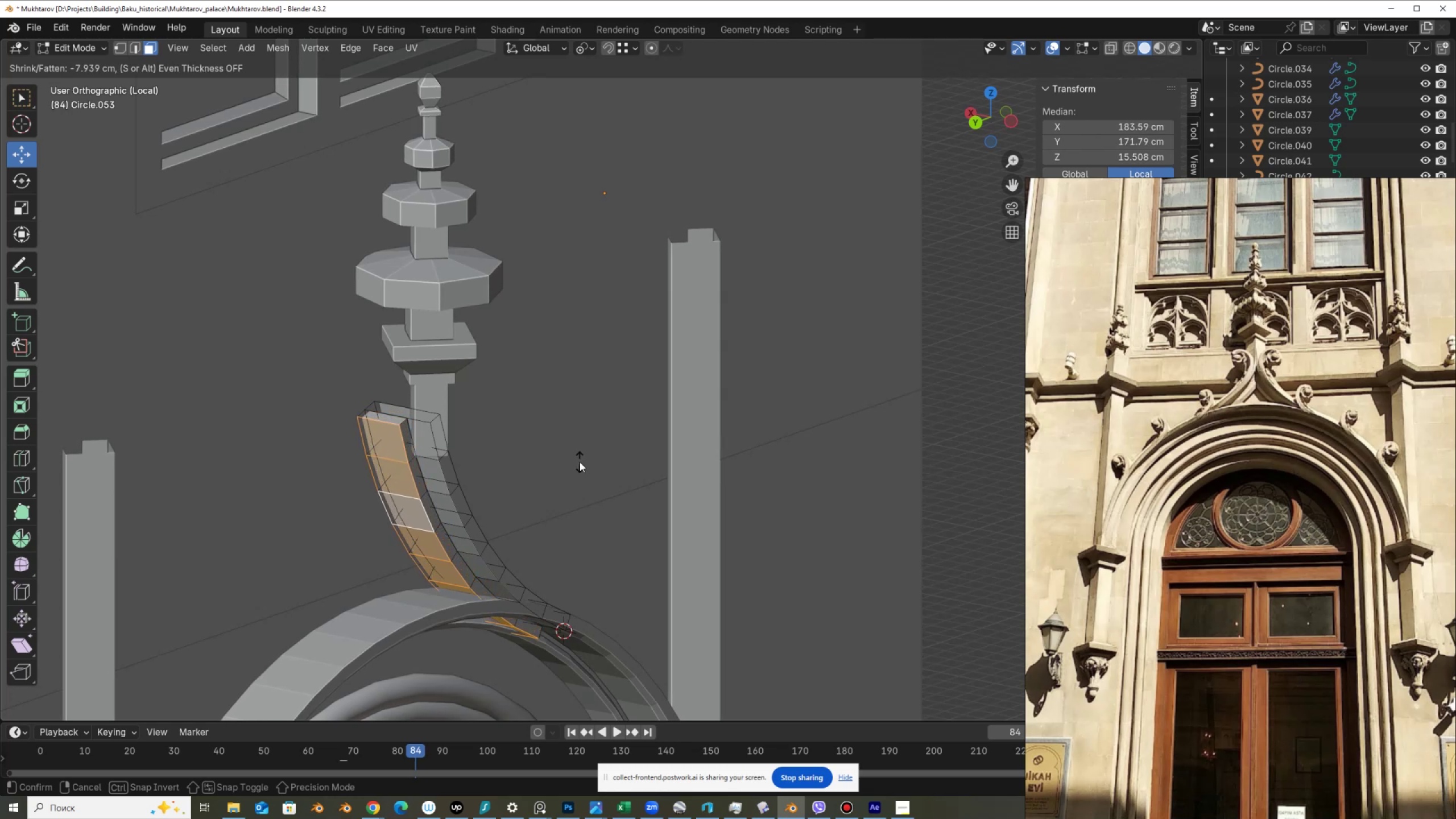 
left_click([580, 462])
 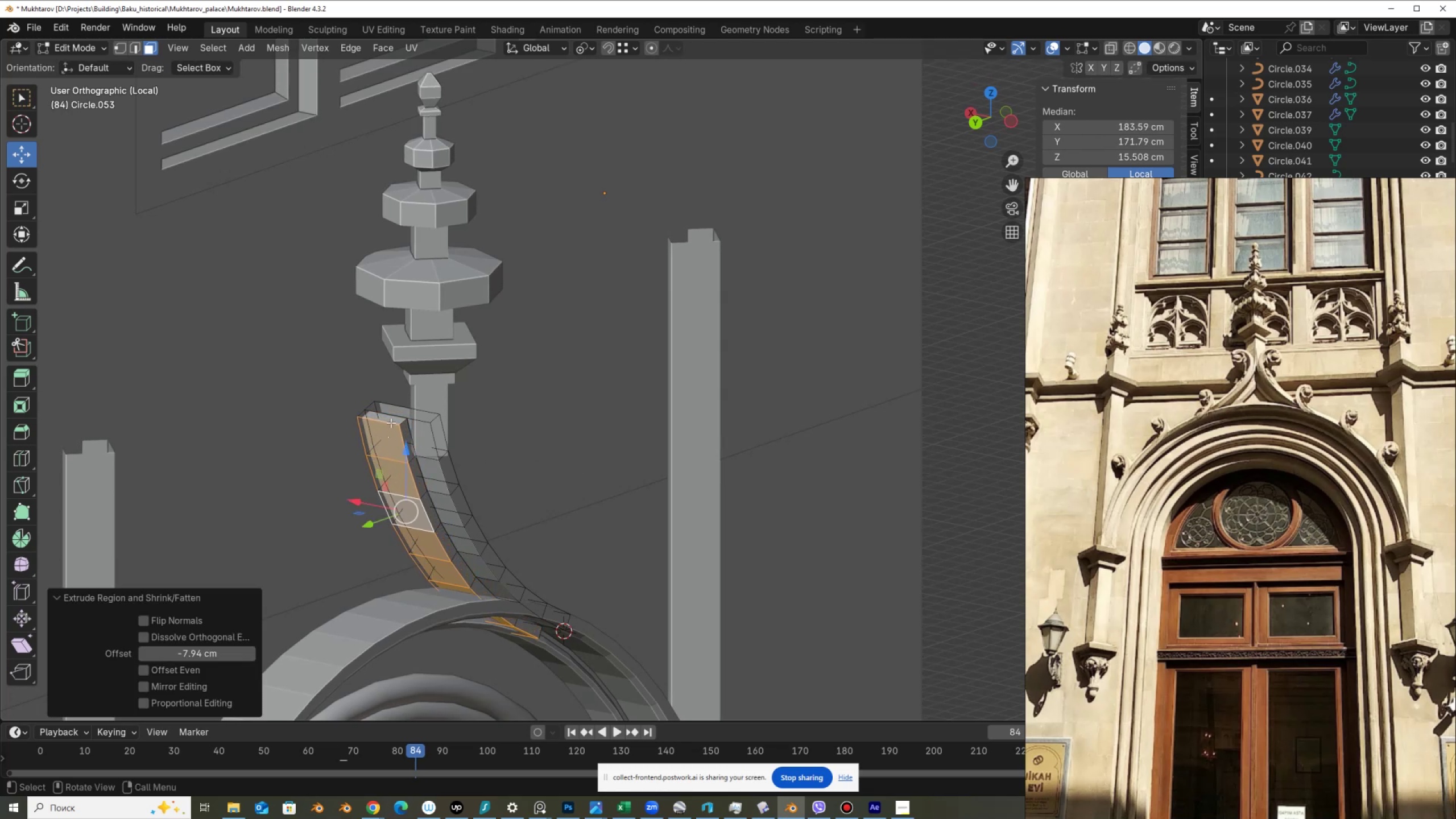 
left_click([392, 421])
 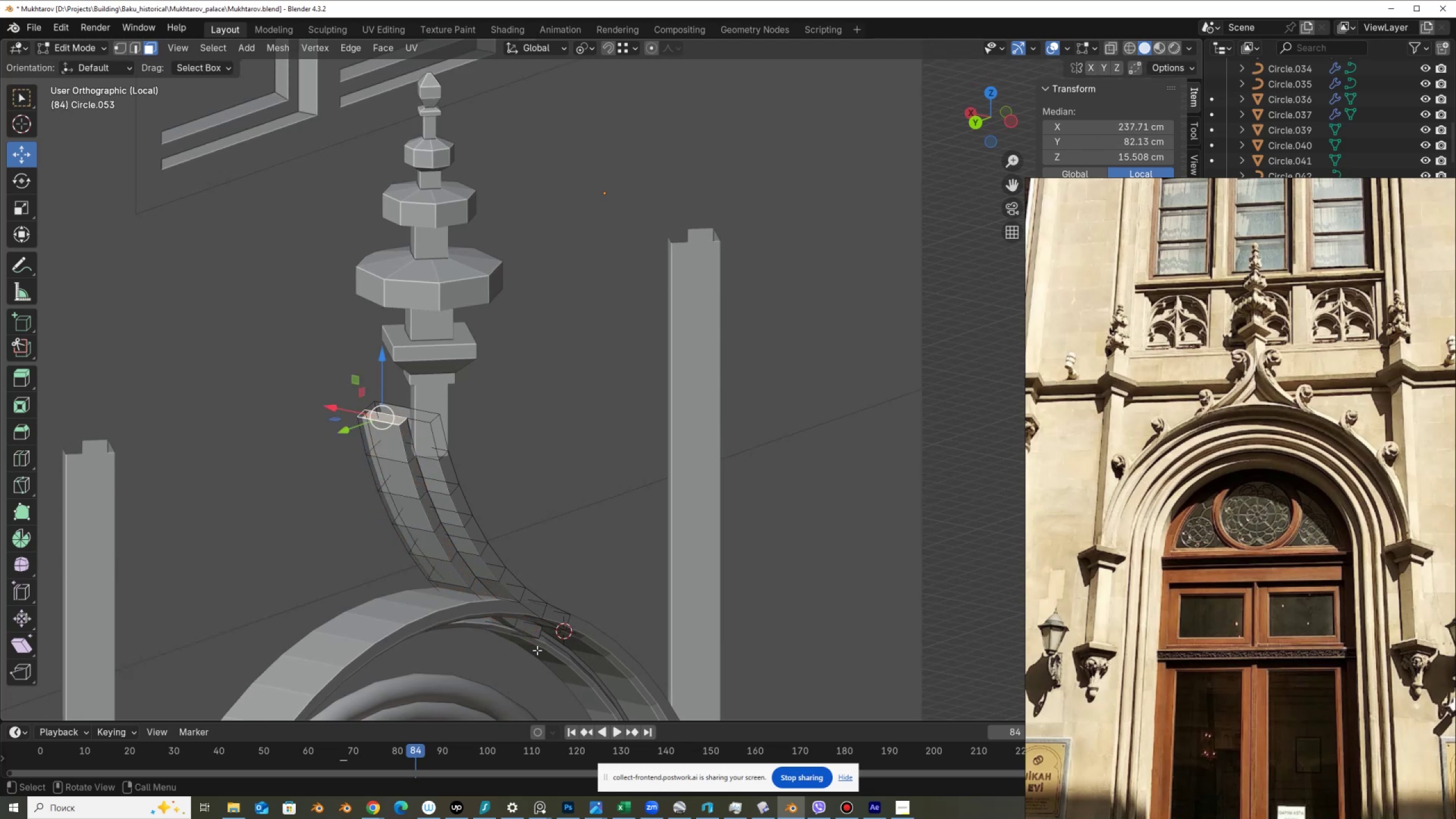 
key(Alt+AltLeft)
 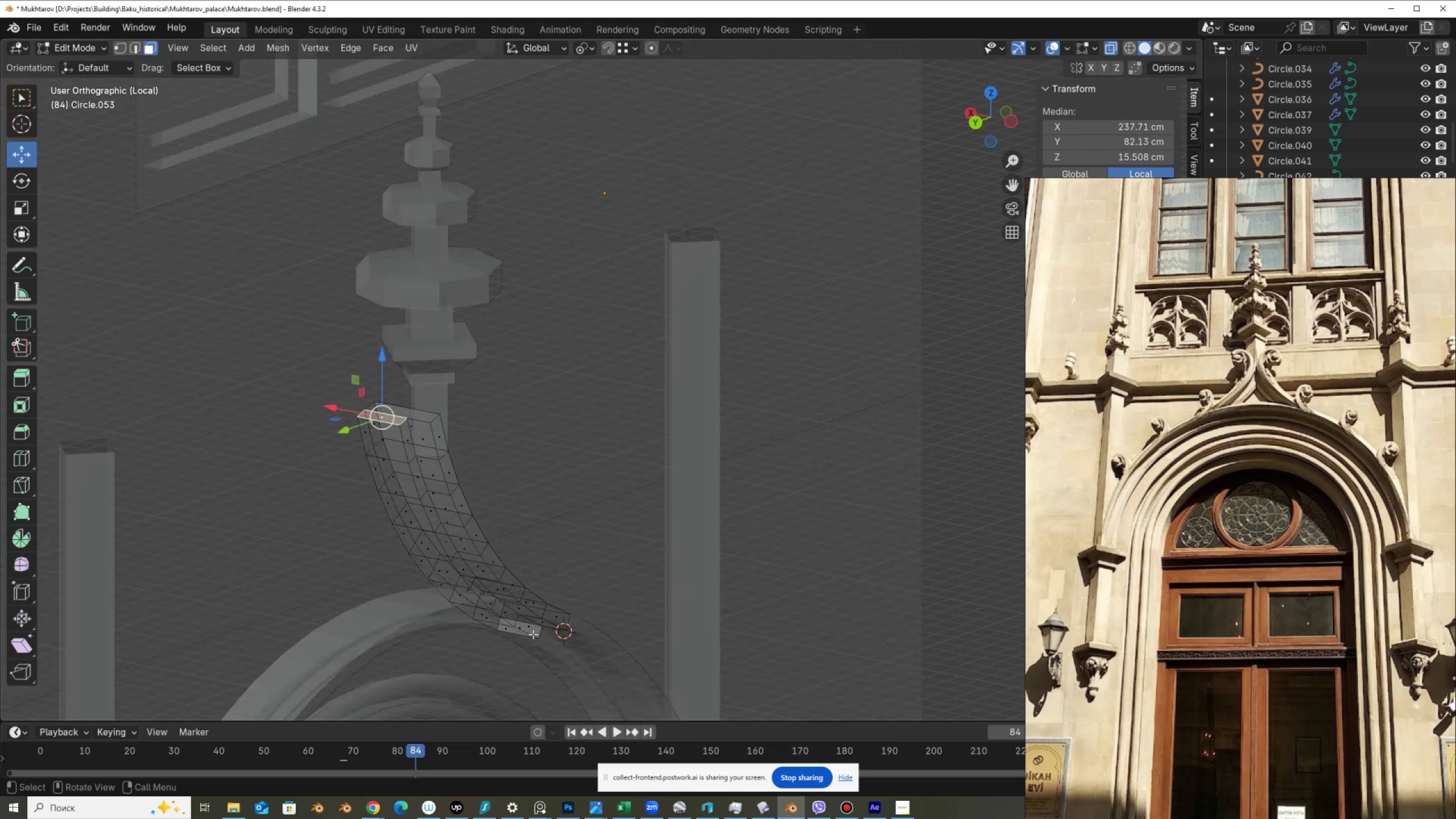 
key(Alt+Z)
 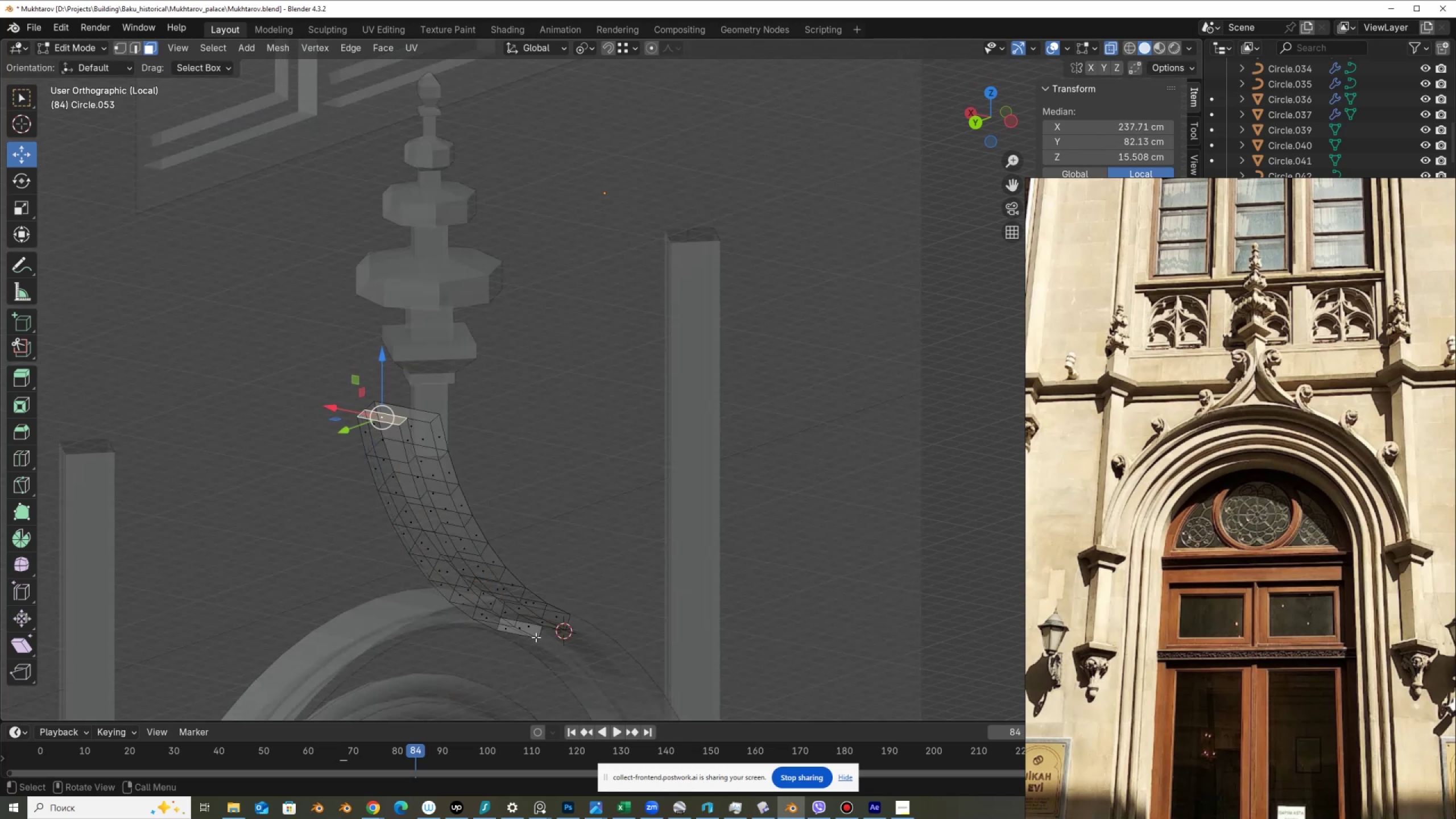 
hold_key(key=ShiftLeft, duration=0.72)
left_click([527, 630])
 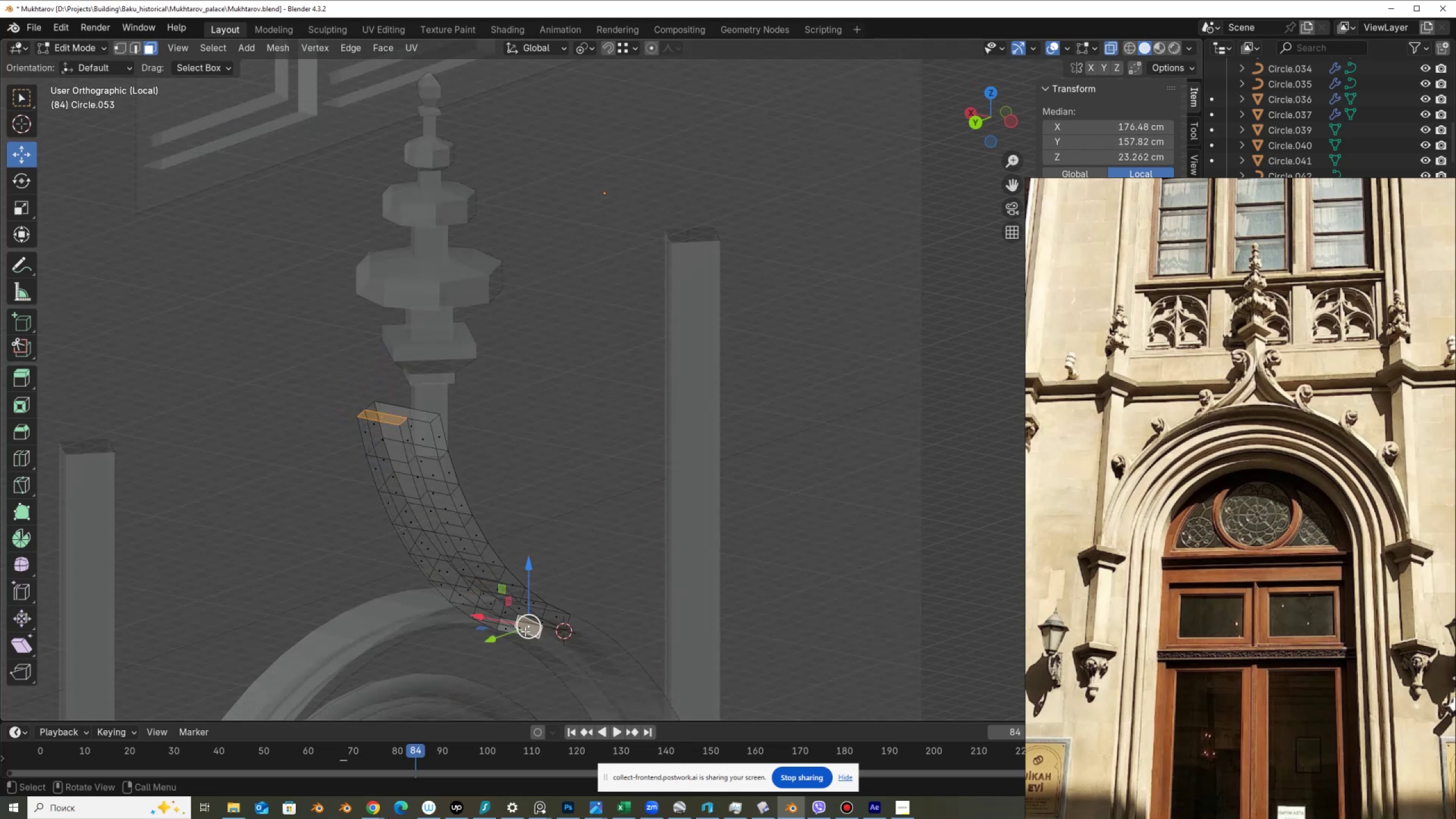 
key(Control+ControlLeft)
 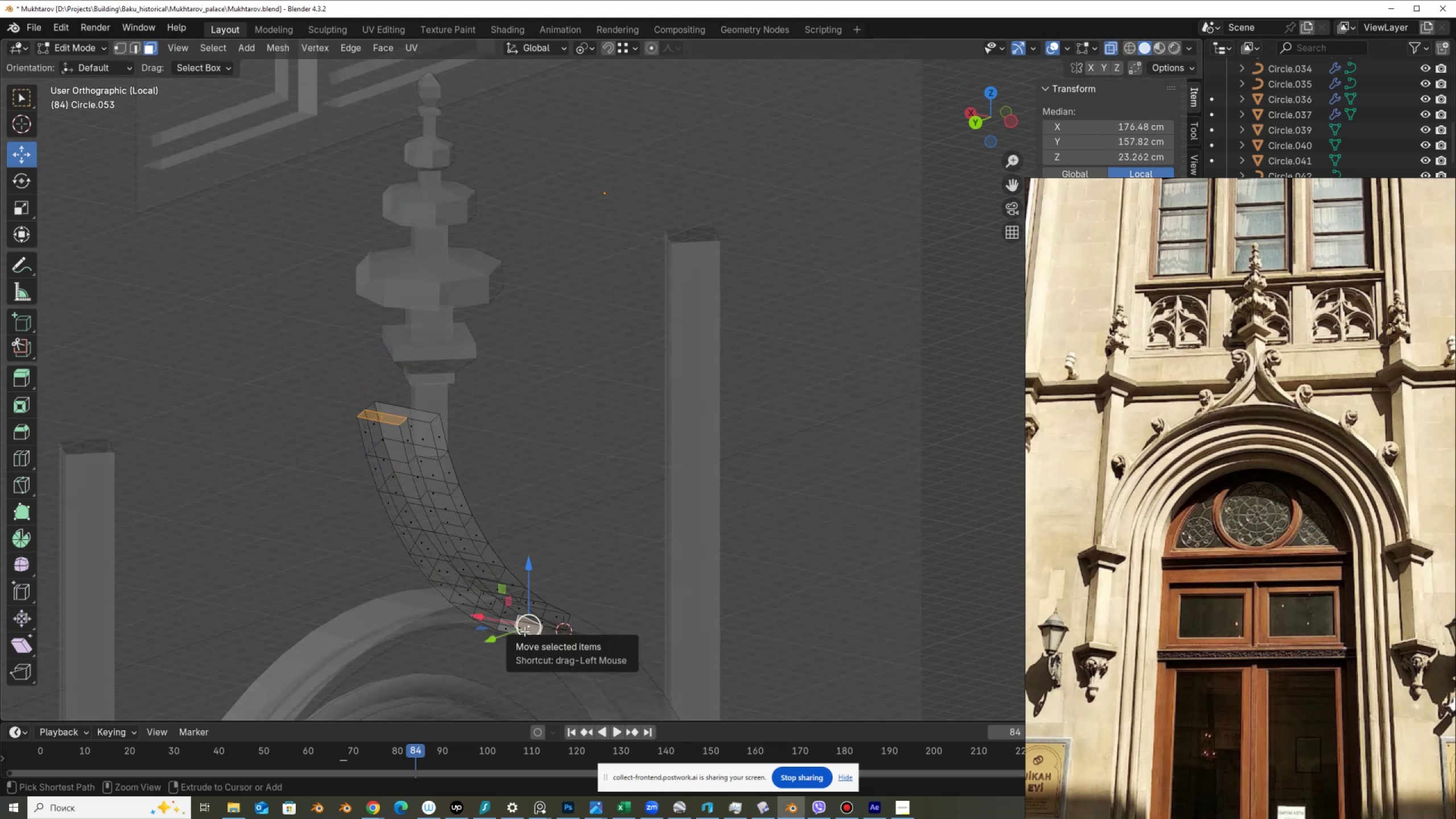 
key(Control+Z)
 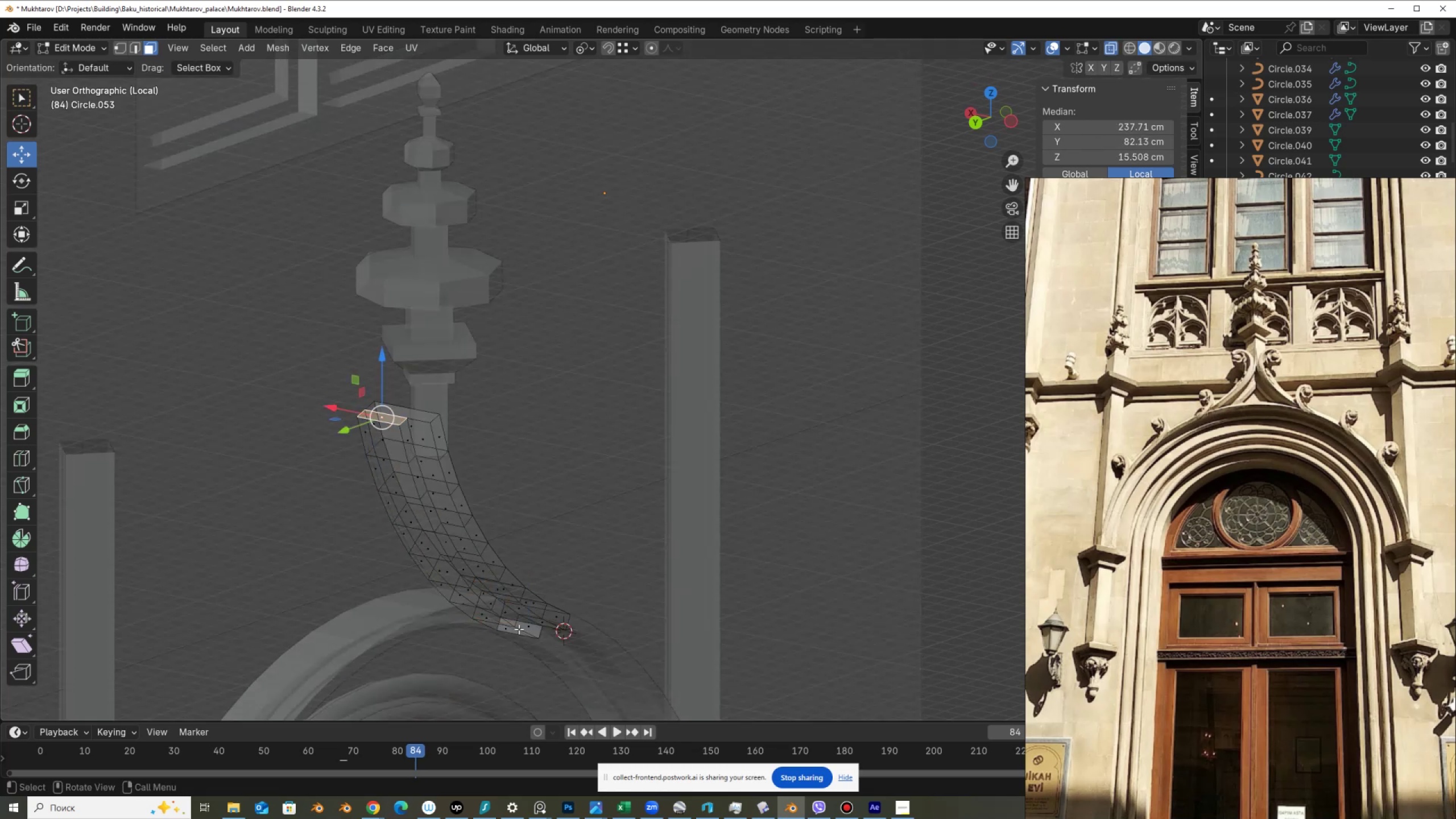 
hold_key(key=ShiftLeft, duration=0.43)
left_click([519, 628])
 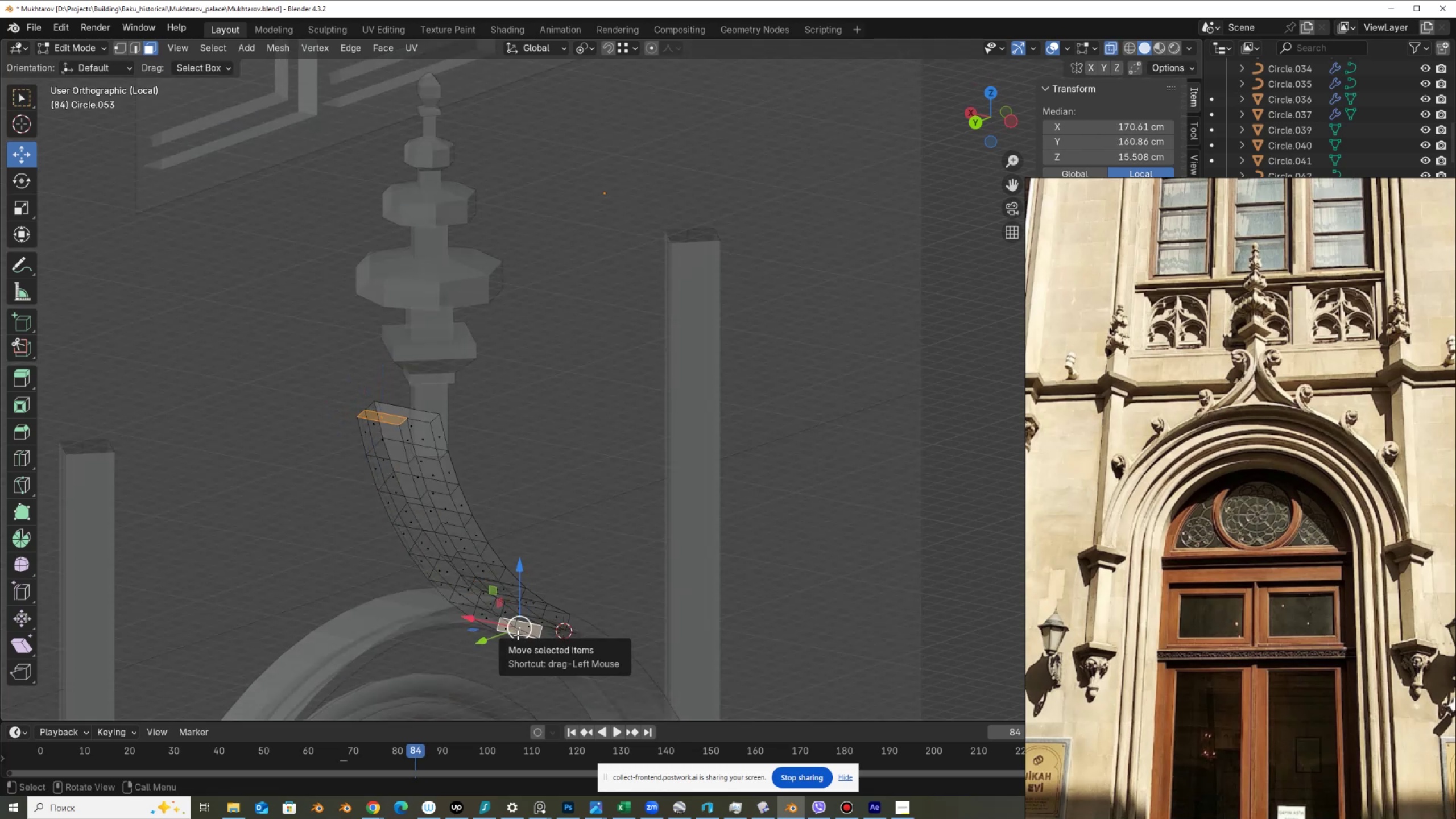 
key(X)
 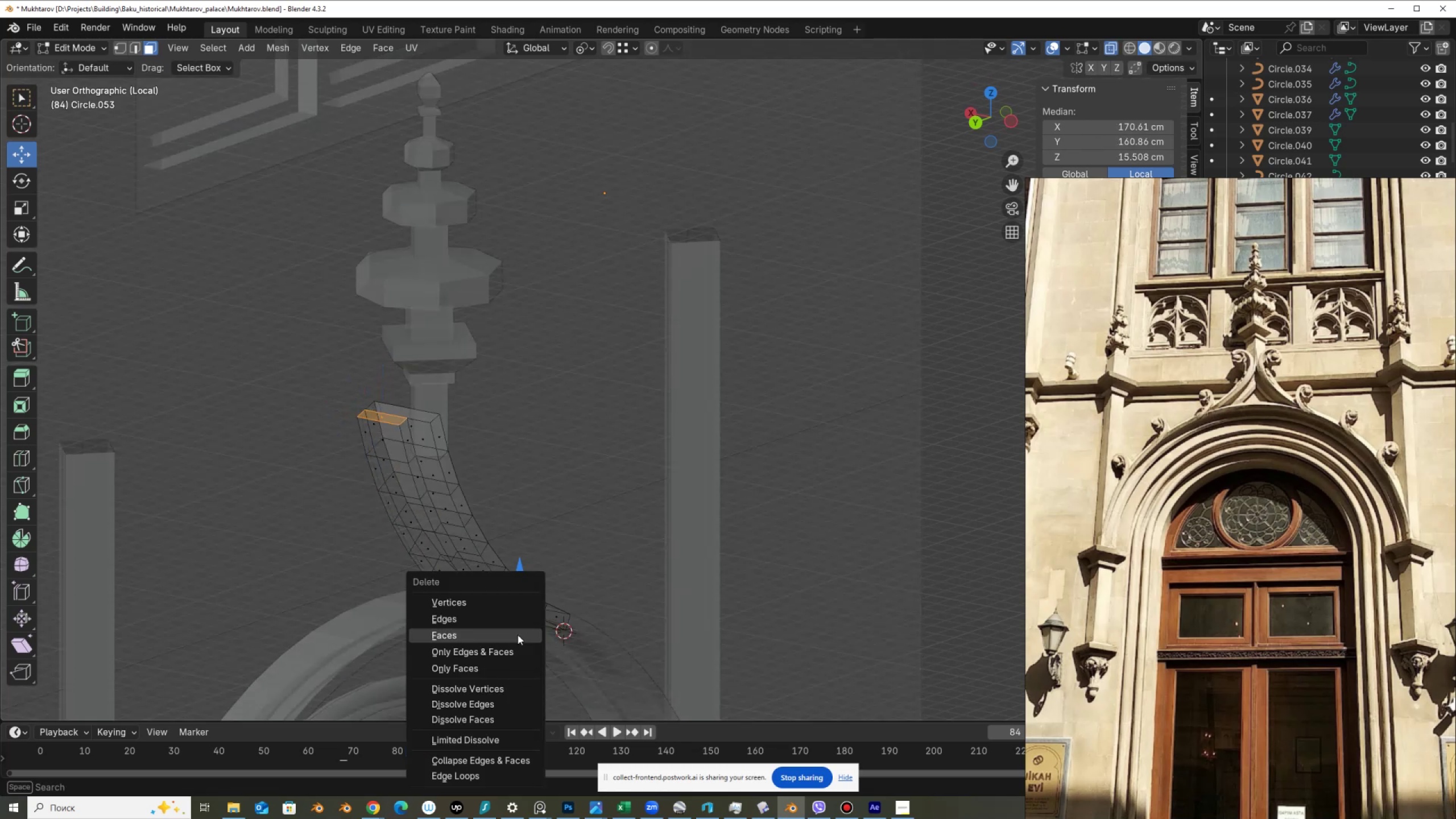 
left_click([518, 635])
 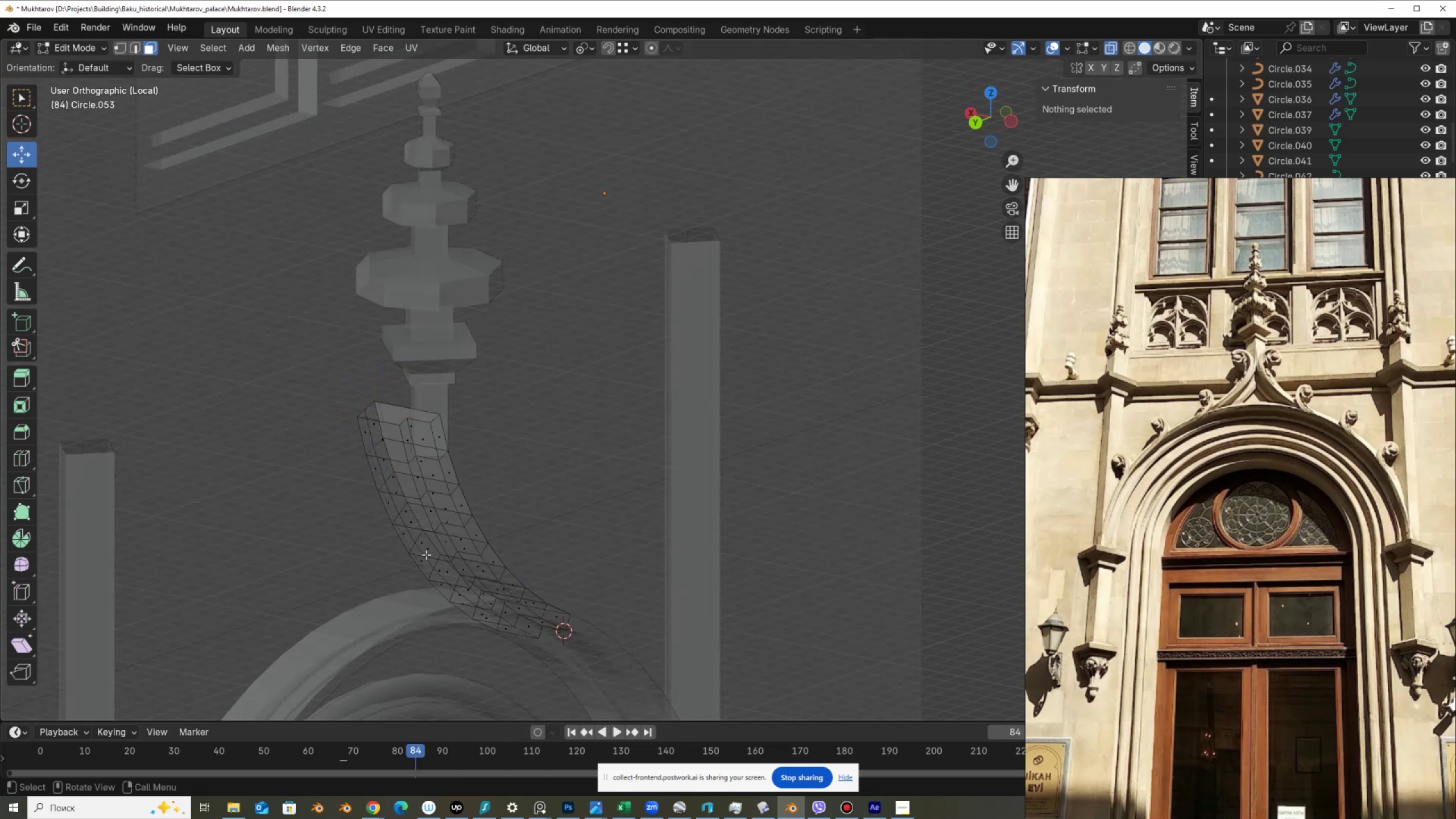 
key(Alt+AltLeft)
 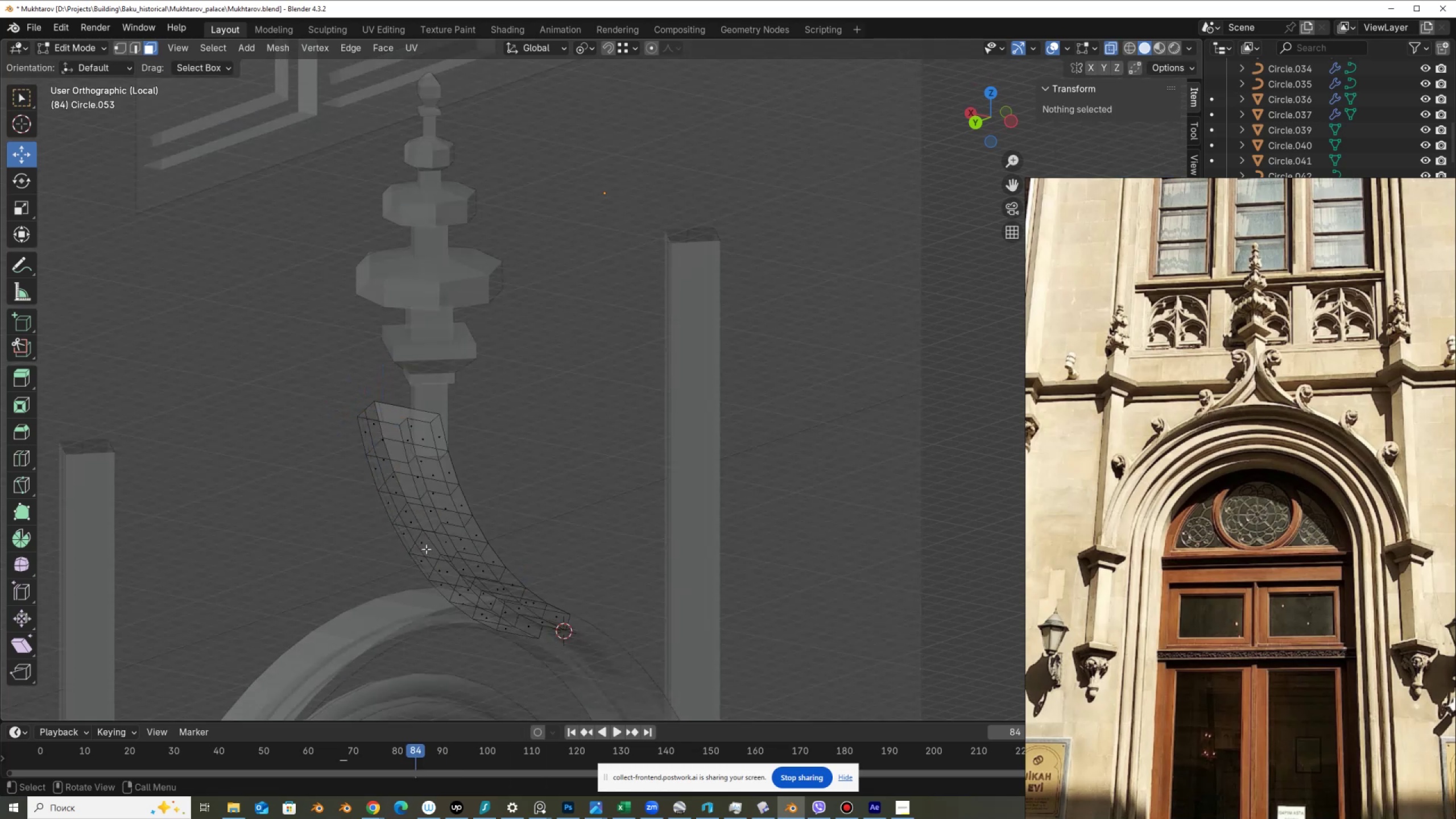 
key(Alt+Z)
 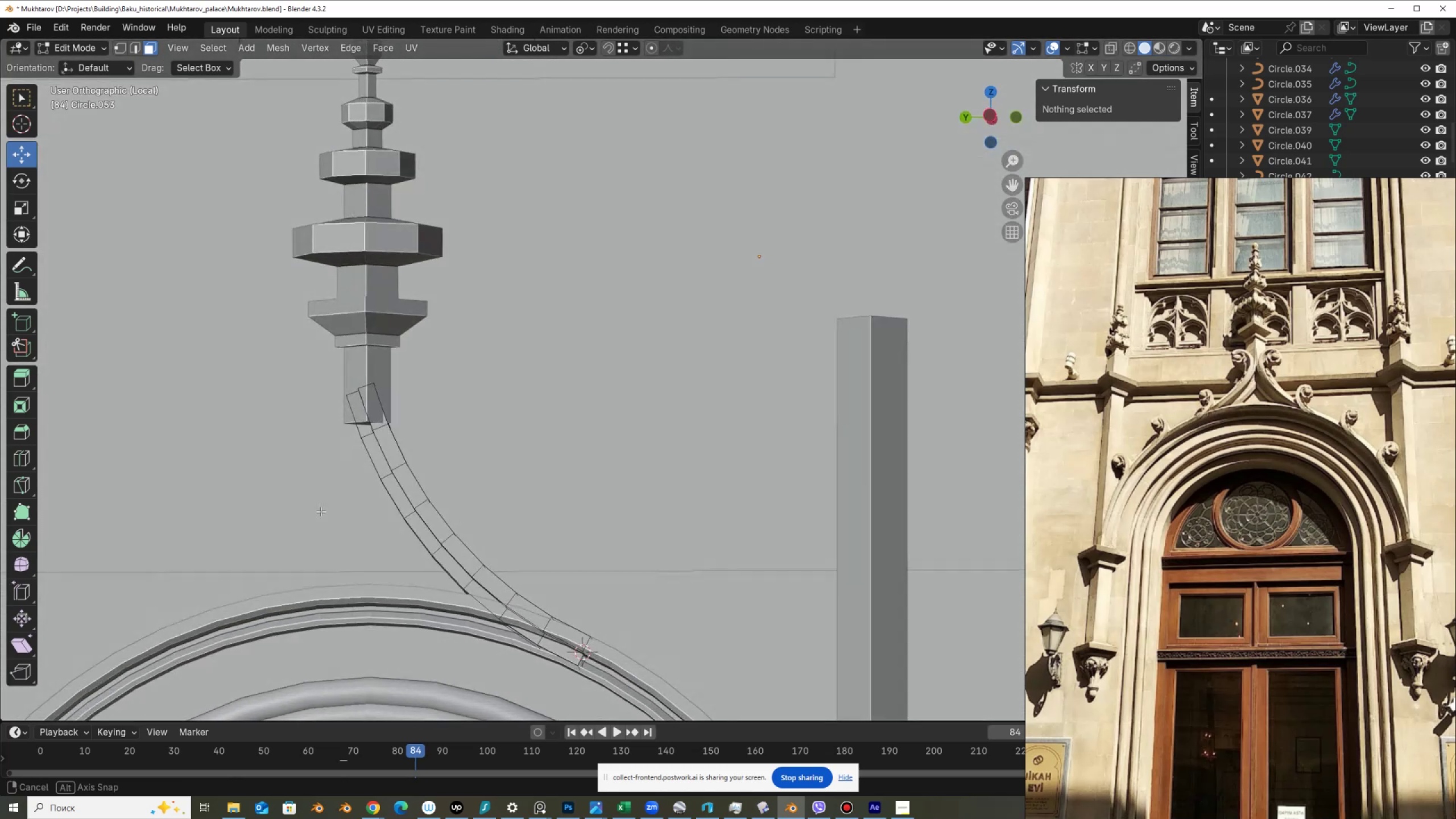 
wait(6.51)
 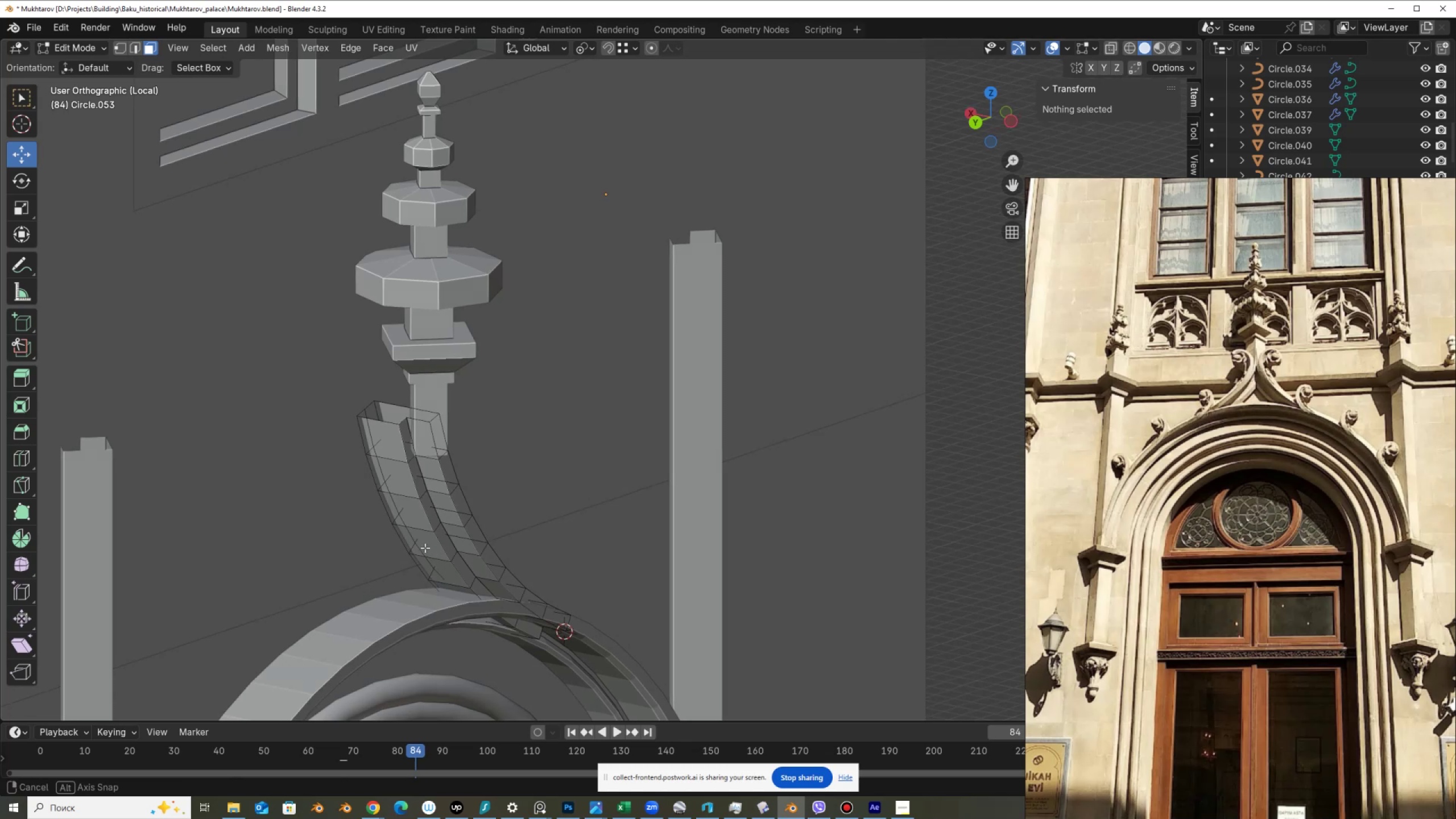 
hold_key(key=AltLeft, duration=0.89)
left_click([584, 641])
 